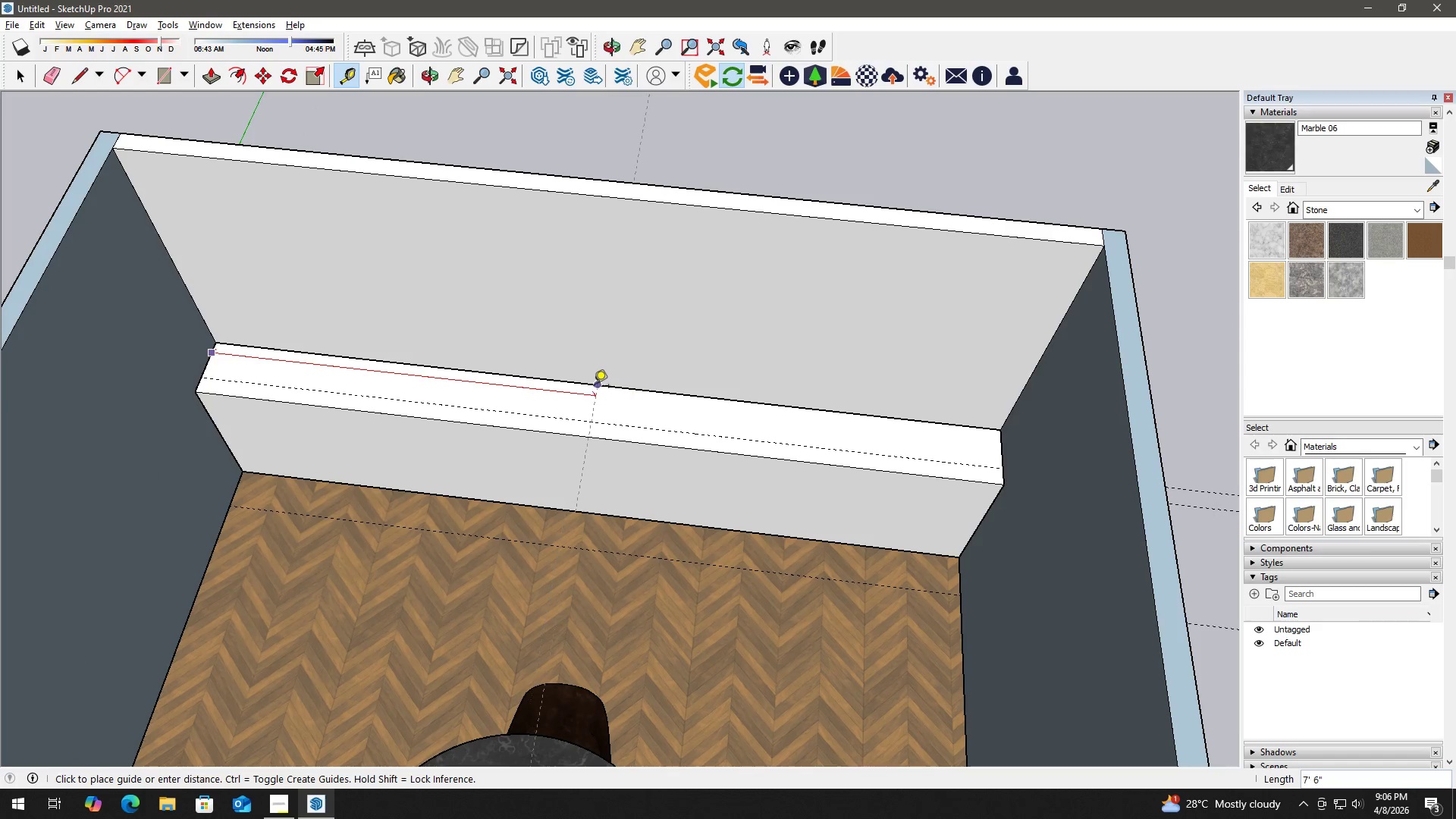 
left_click([598, 389])
 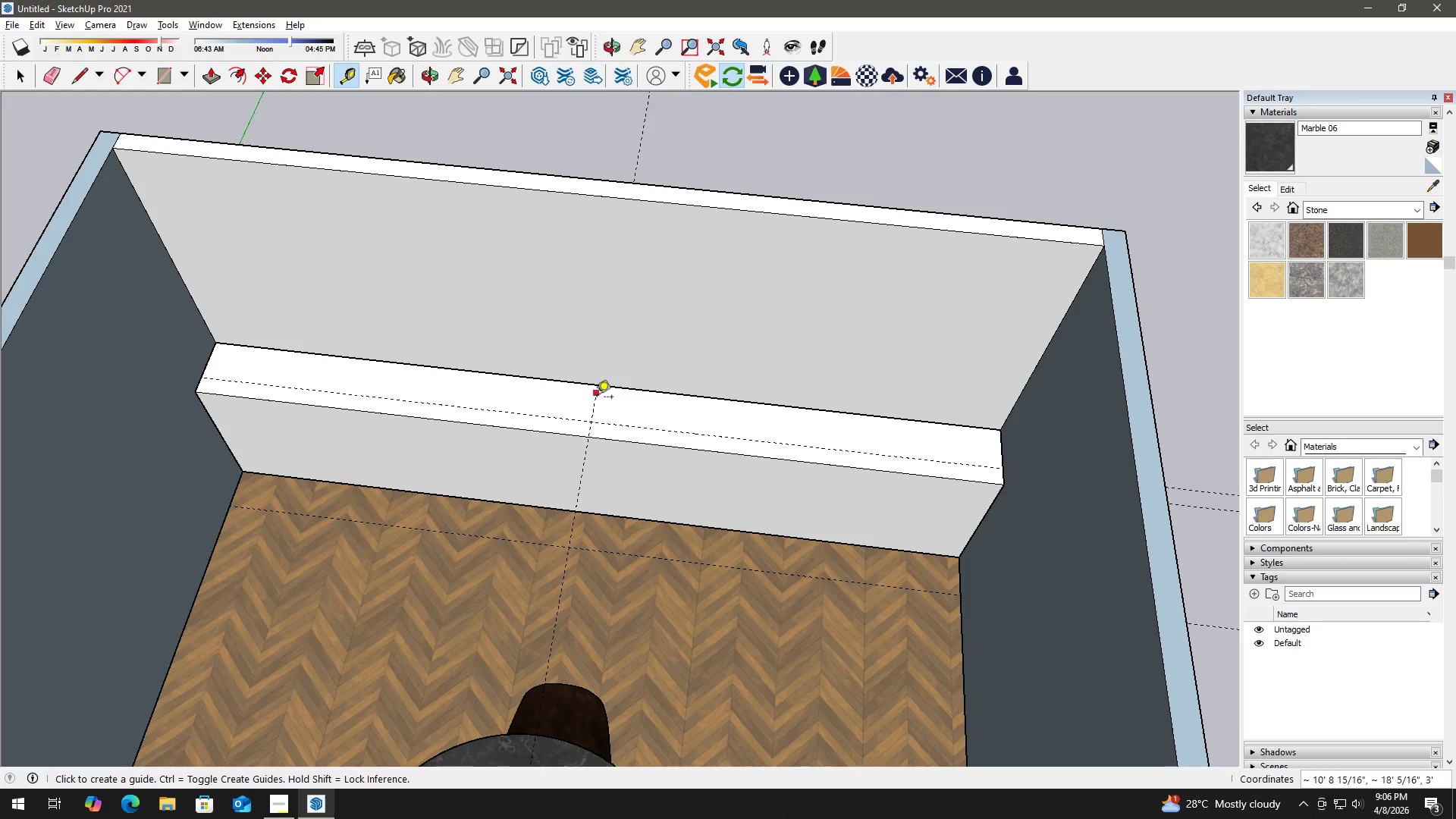 
key(Space)
 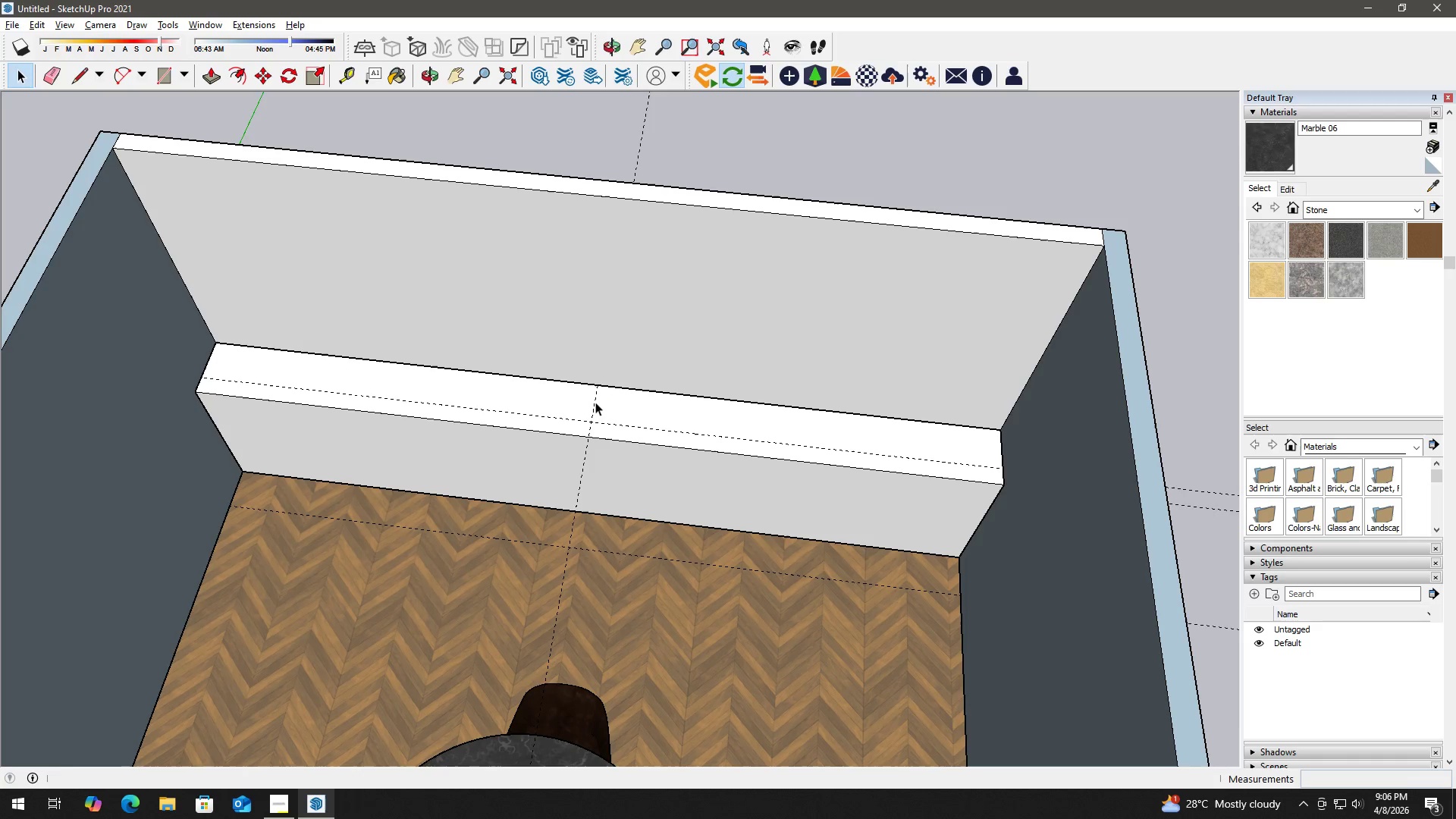 
key(T)
 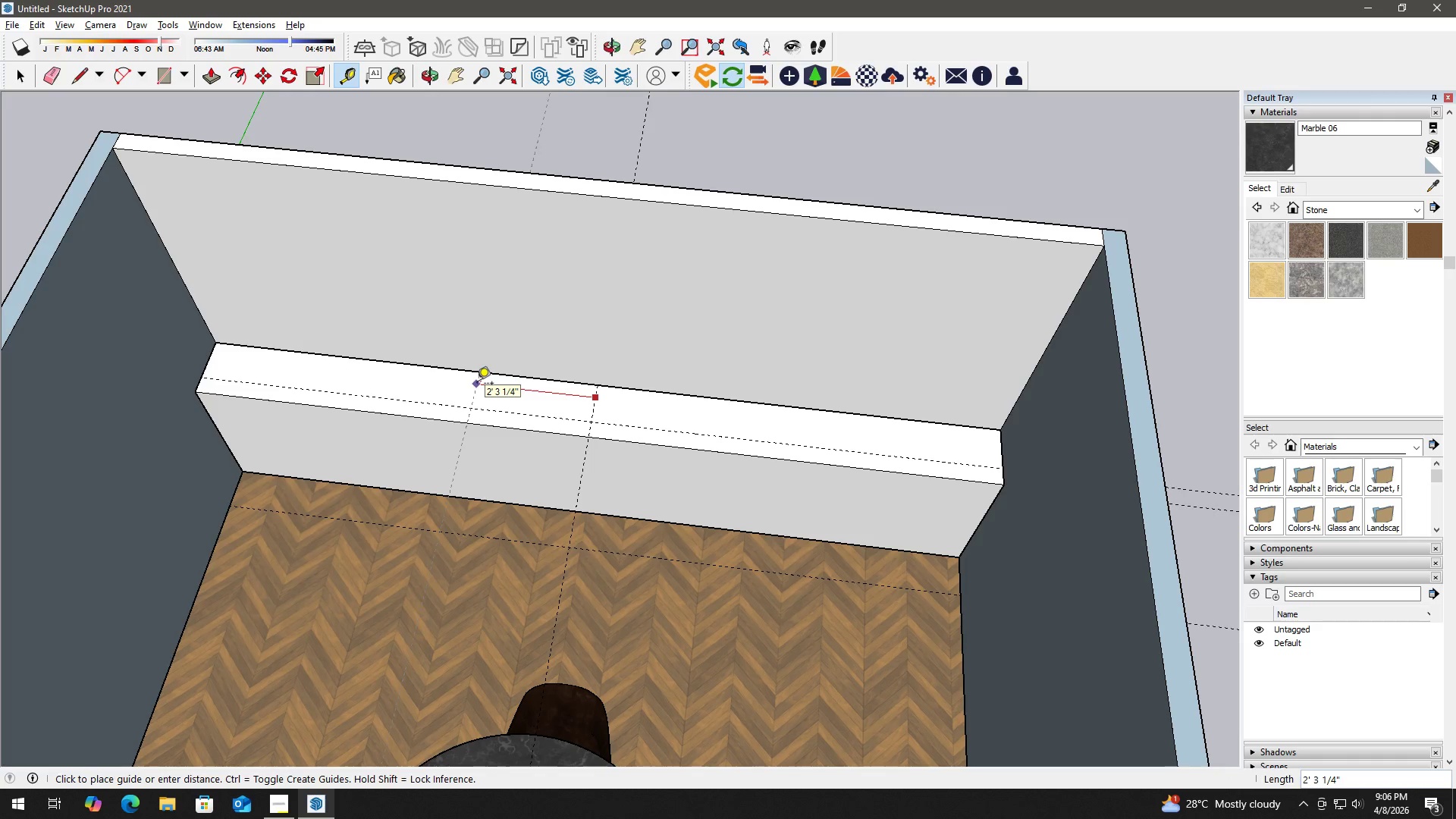 
key(Space)
 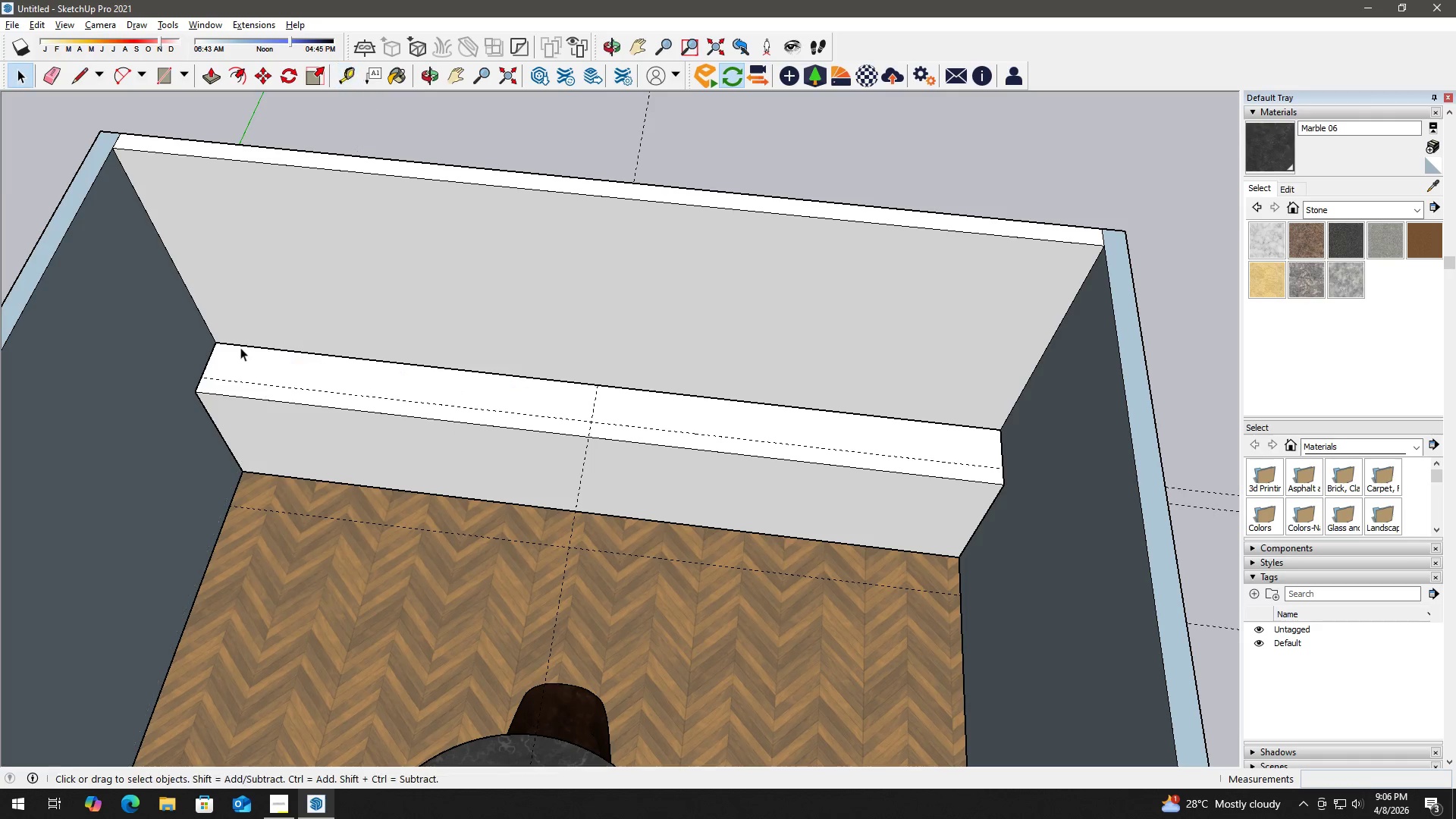 
key(T)
 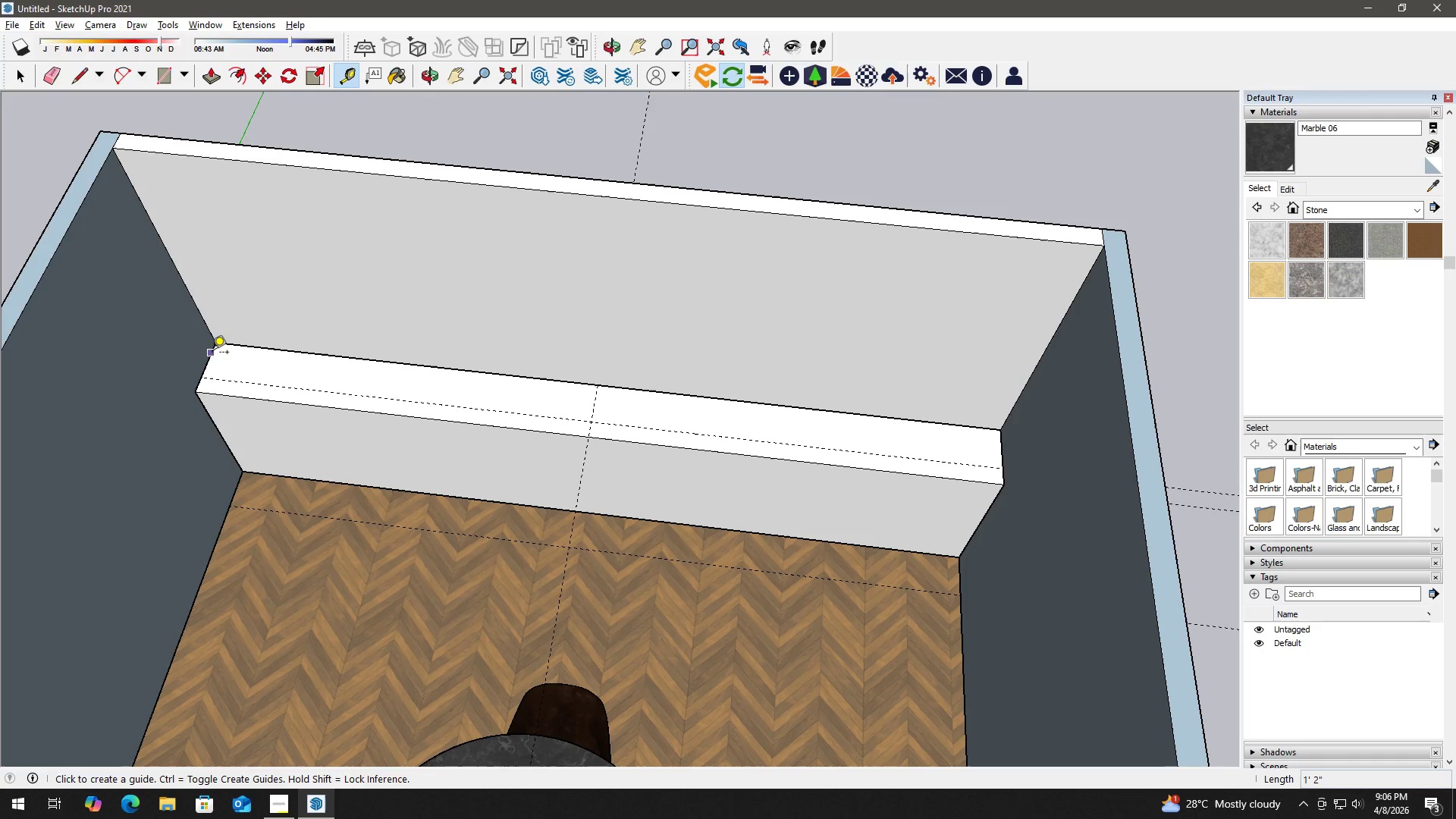 
left_click_drag(start_coordinate=[212, 353], to_coordinate=[217, 353])
 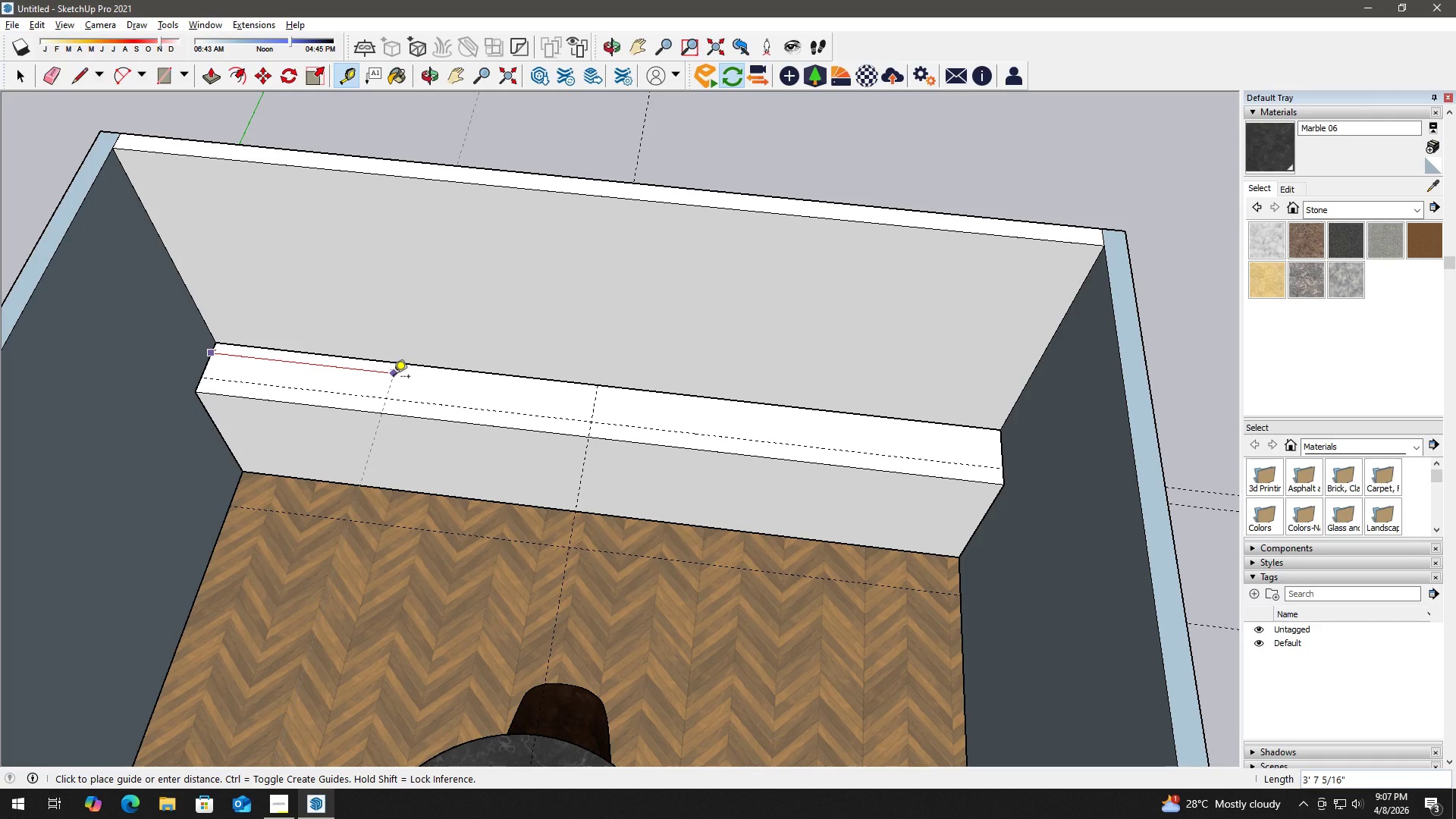 
wait(7.5)
 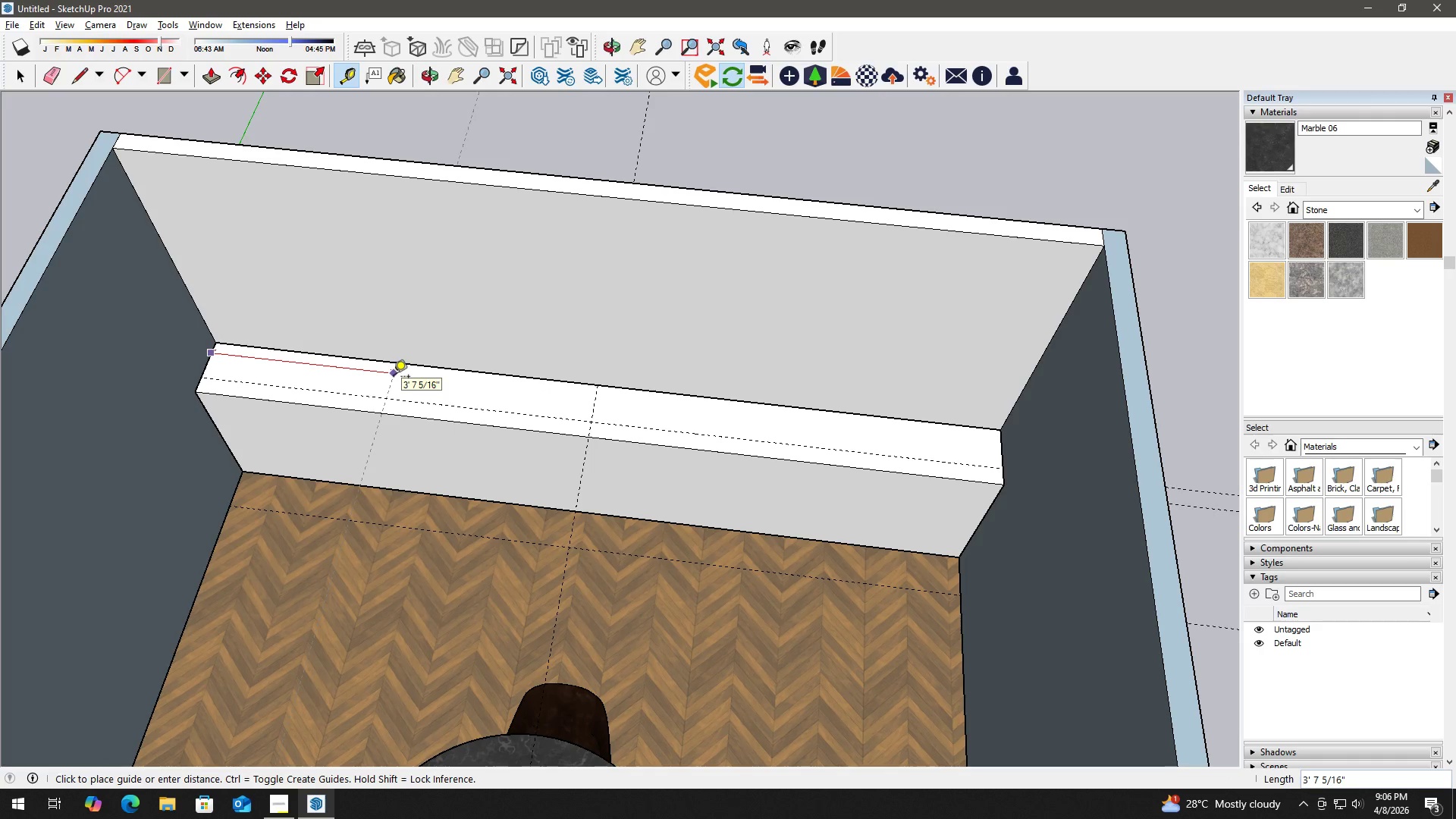 
key(Numpad3)
 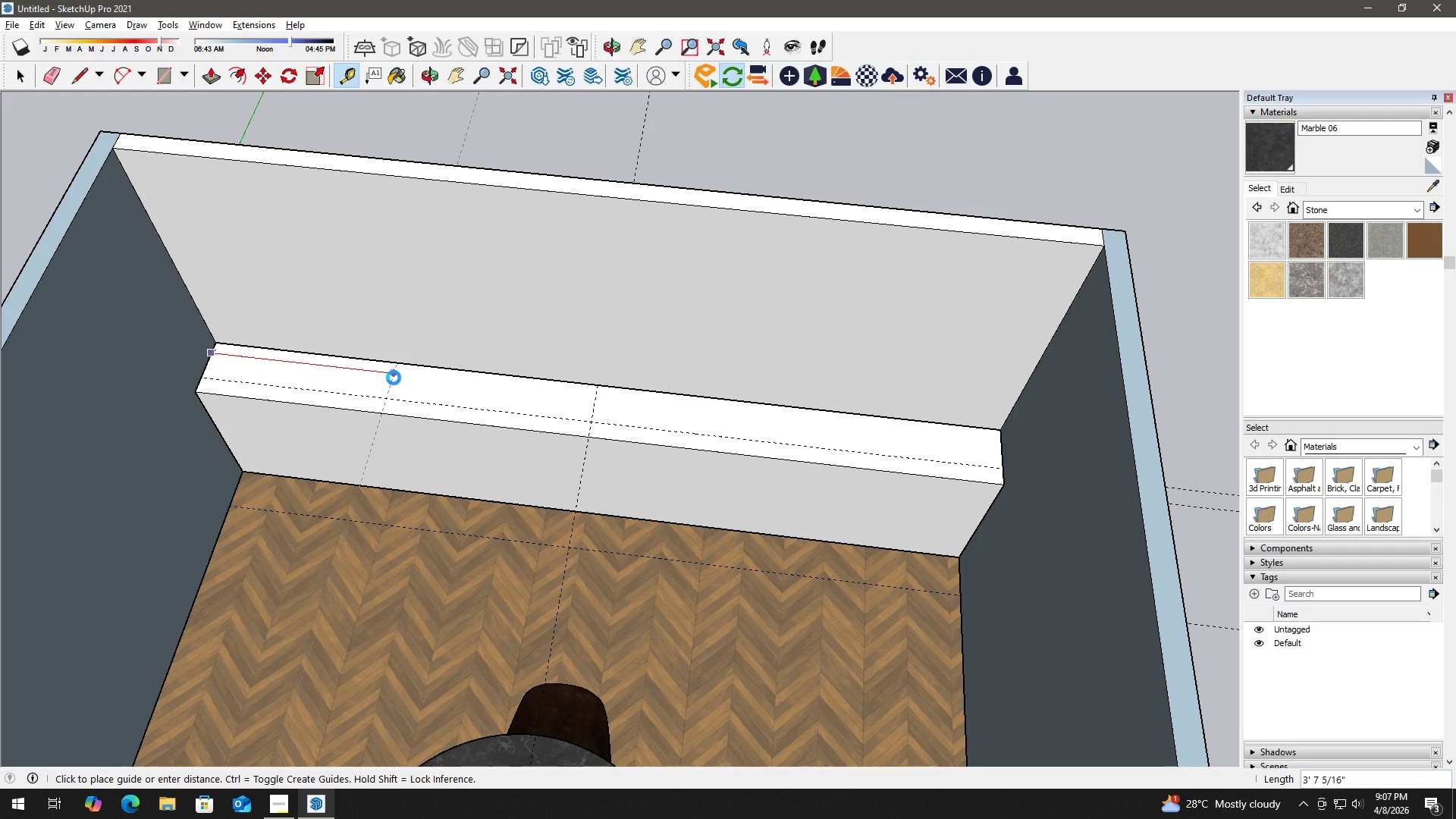 
key(Numpad6)
 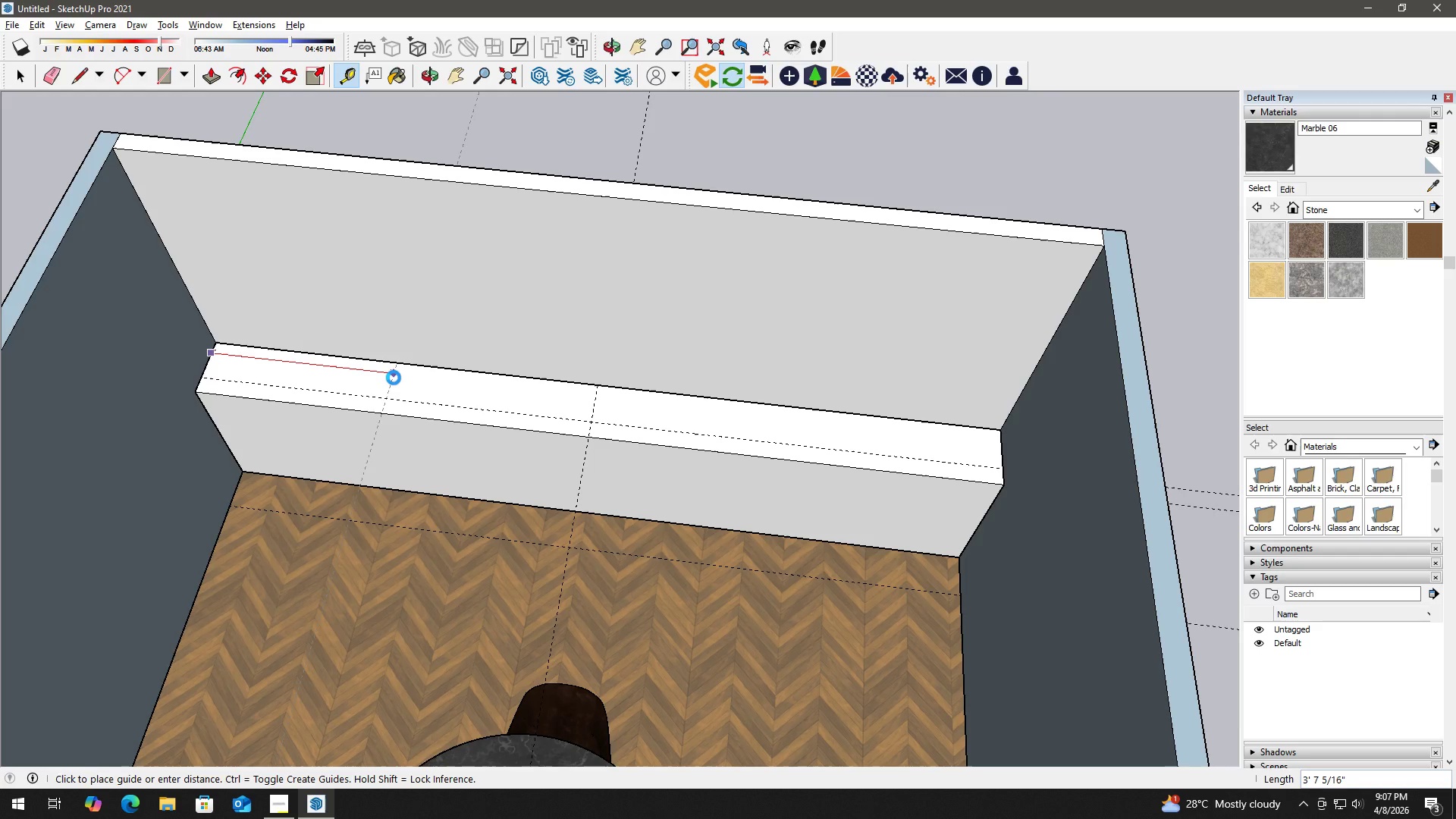 
key(Shift+Quote)
 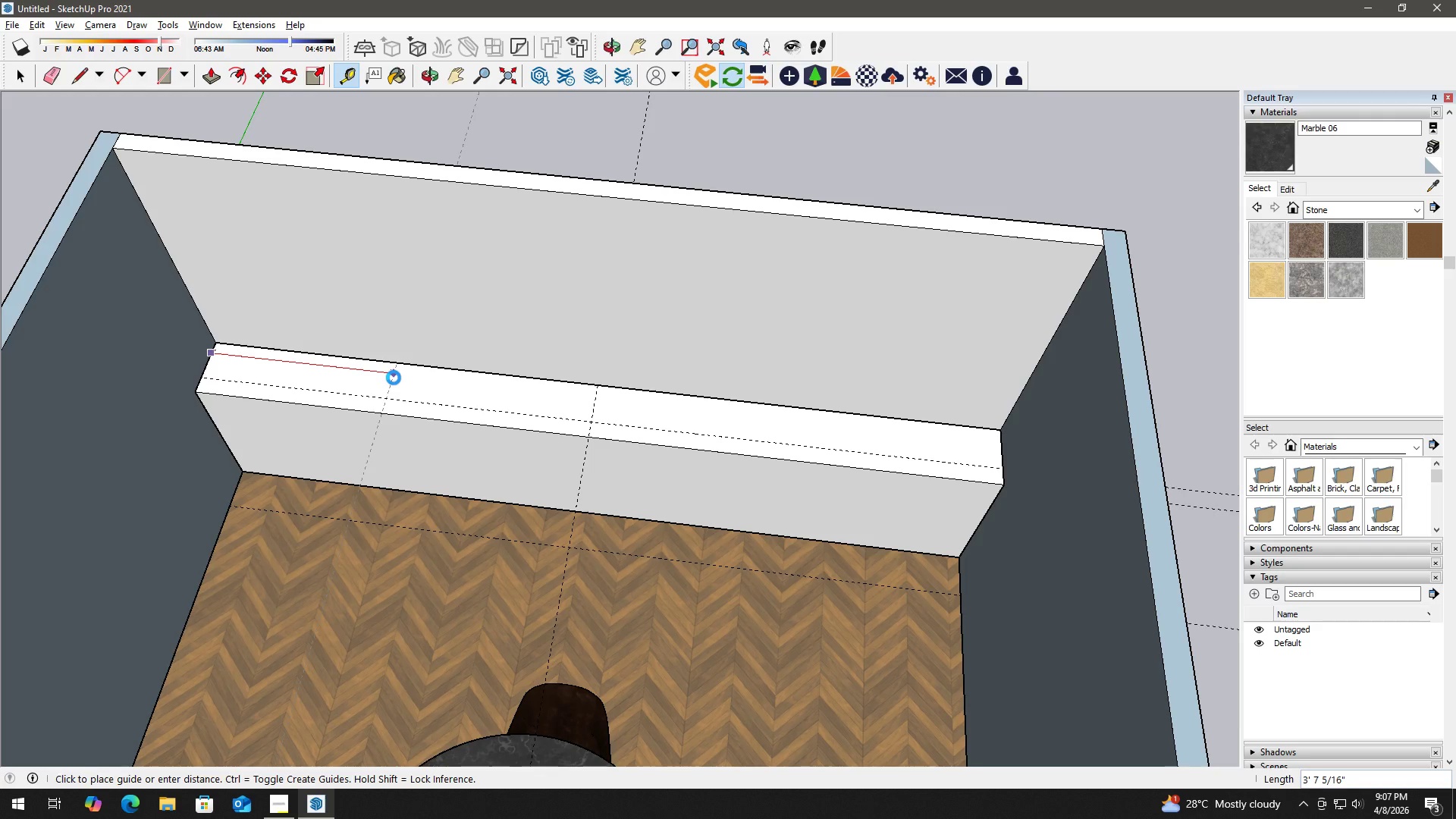 
key(Enter)
 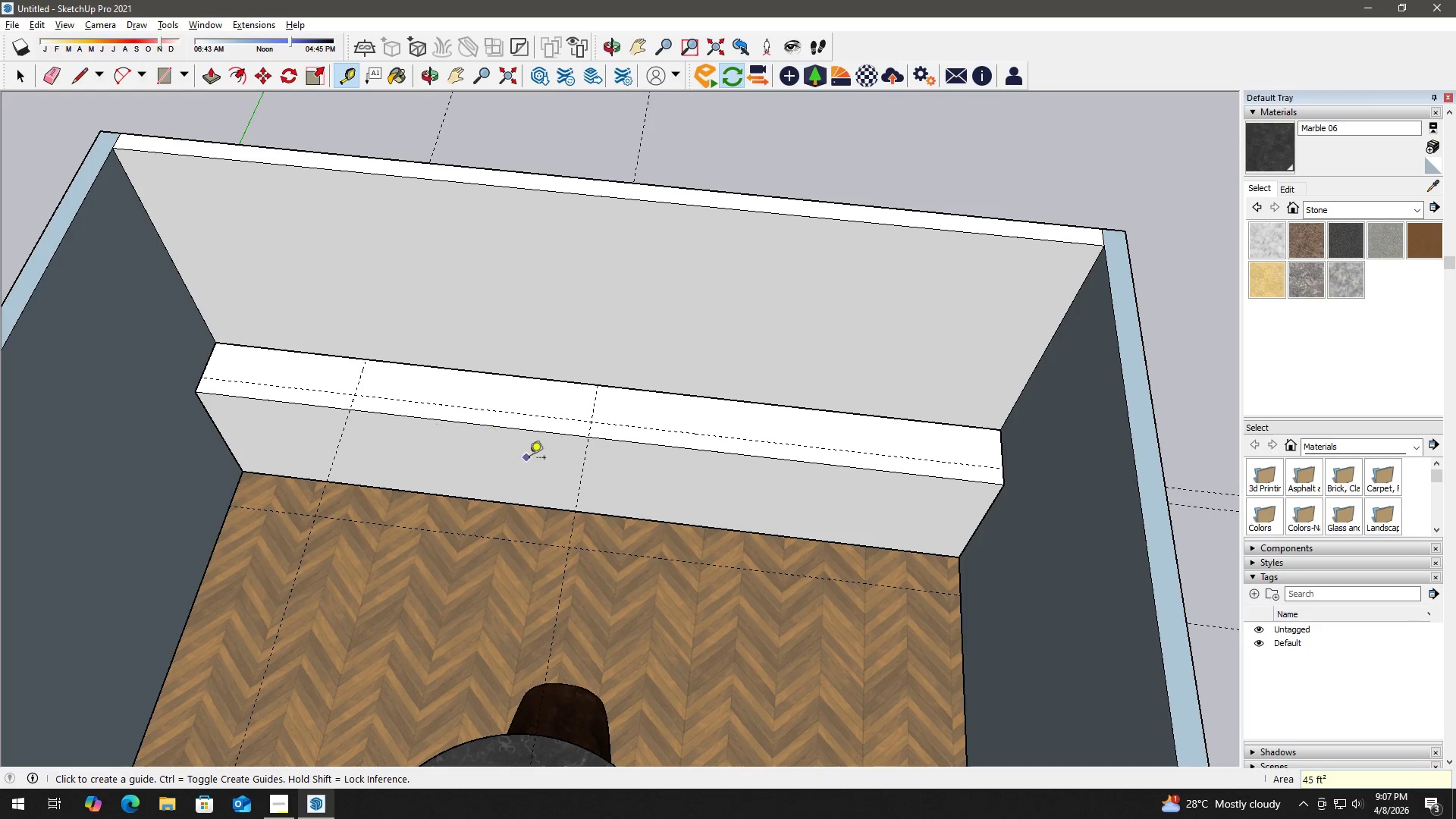 
scroll: coordinate [689, 403], scroll_direction: up, amount: 1.0
 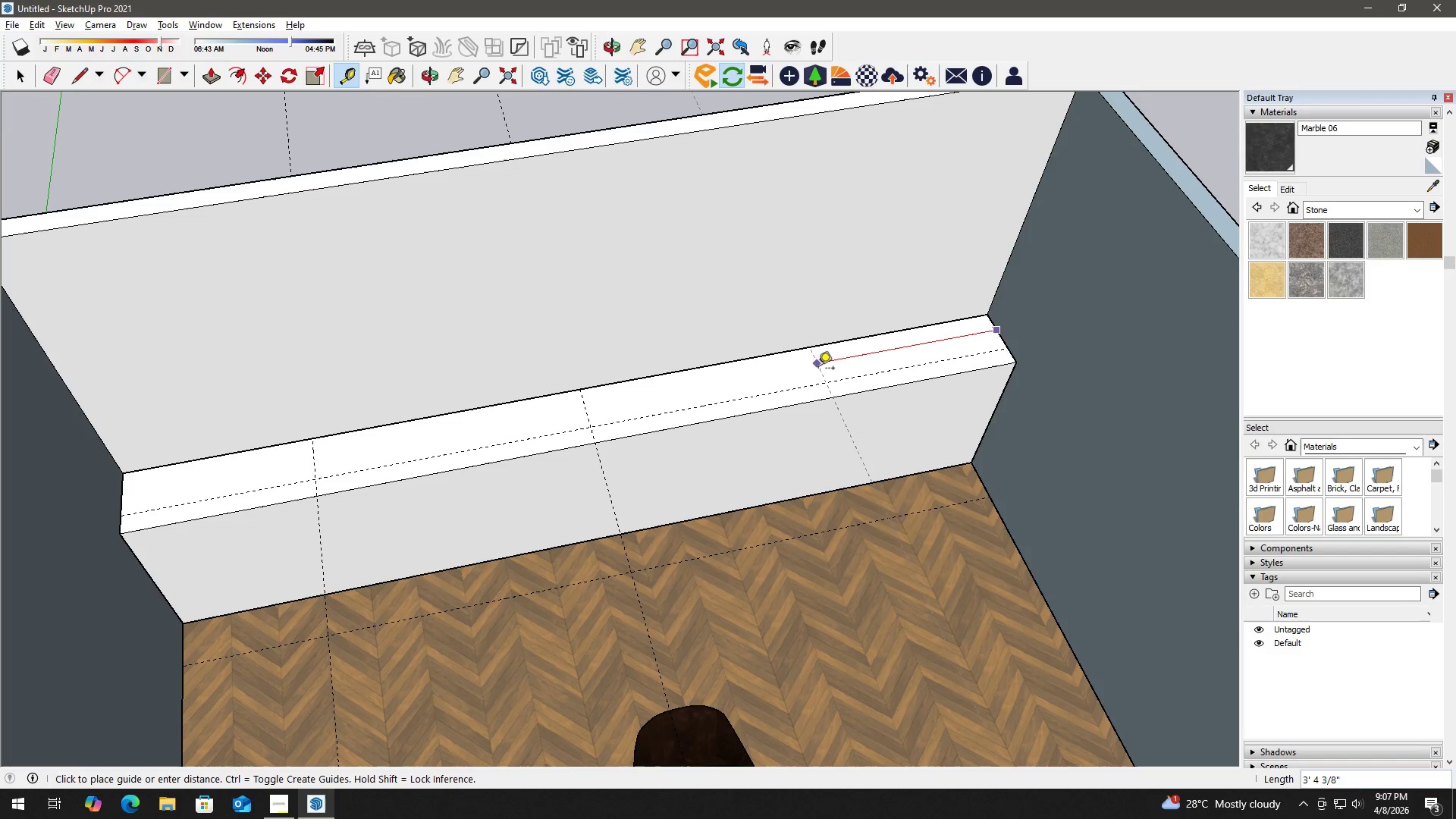 
key(Numpad3)
 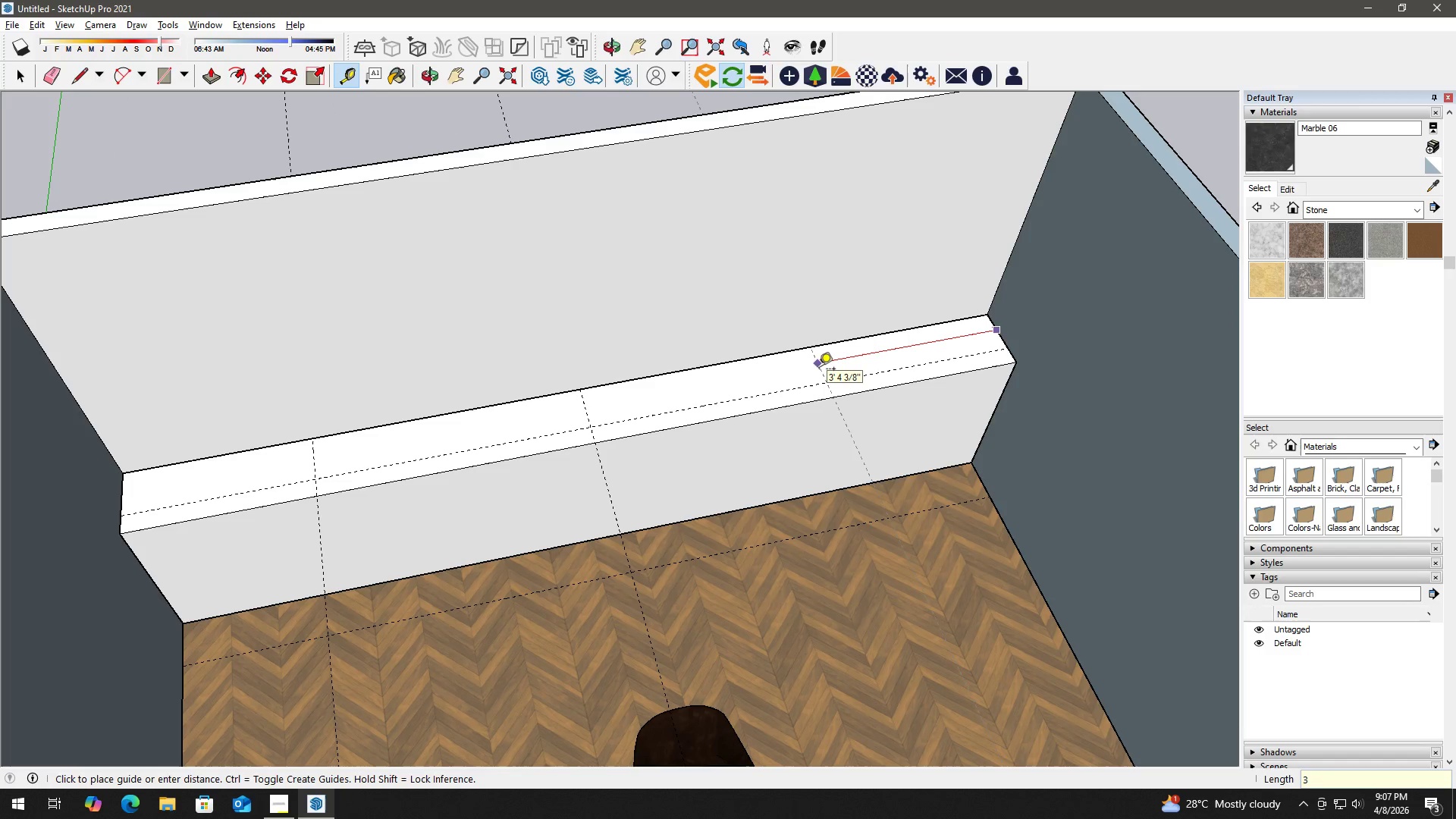 
key(Numpad6)
 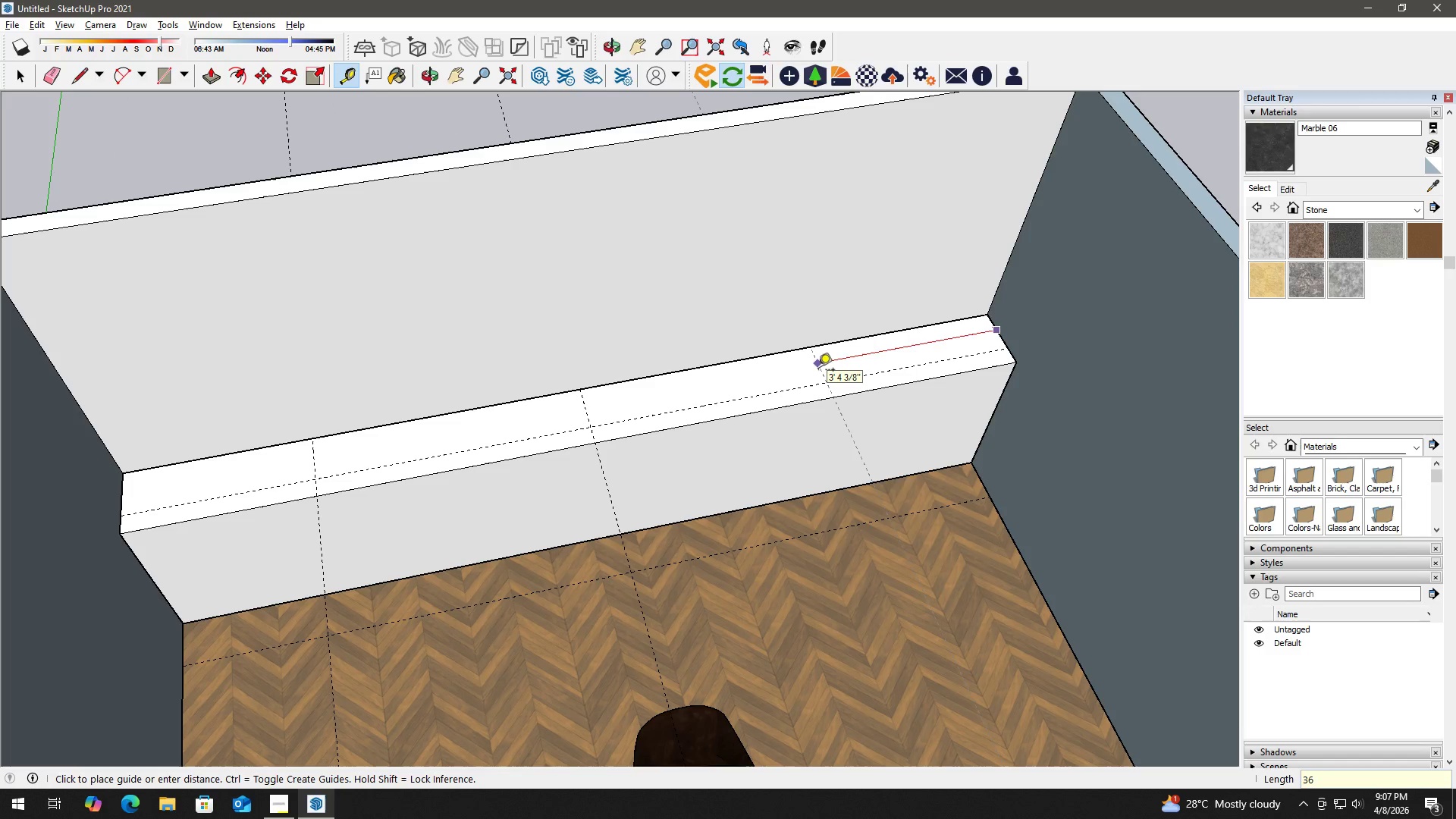 
key(Shift+Quote)
 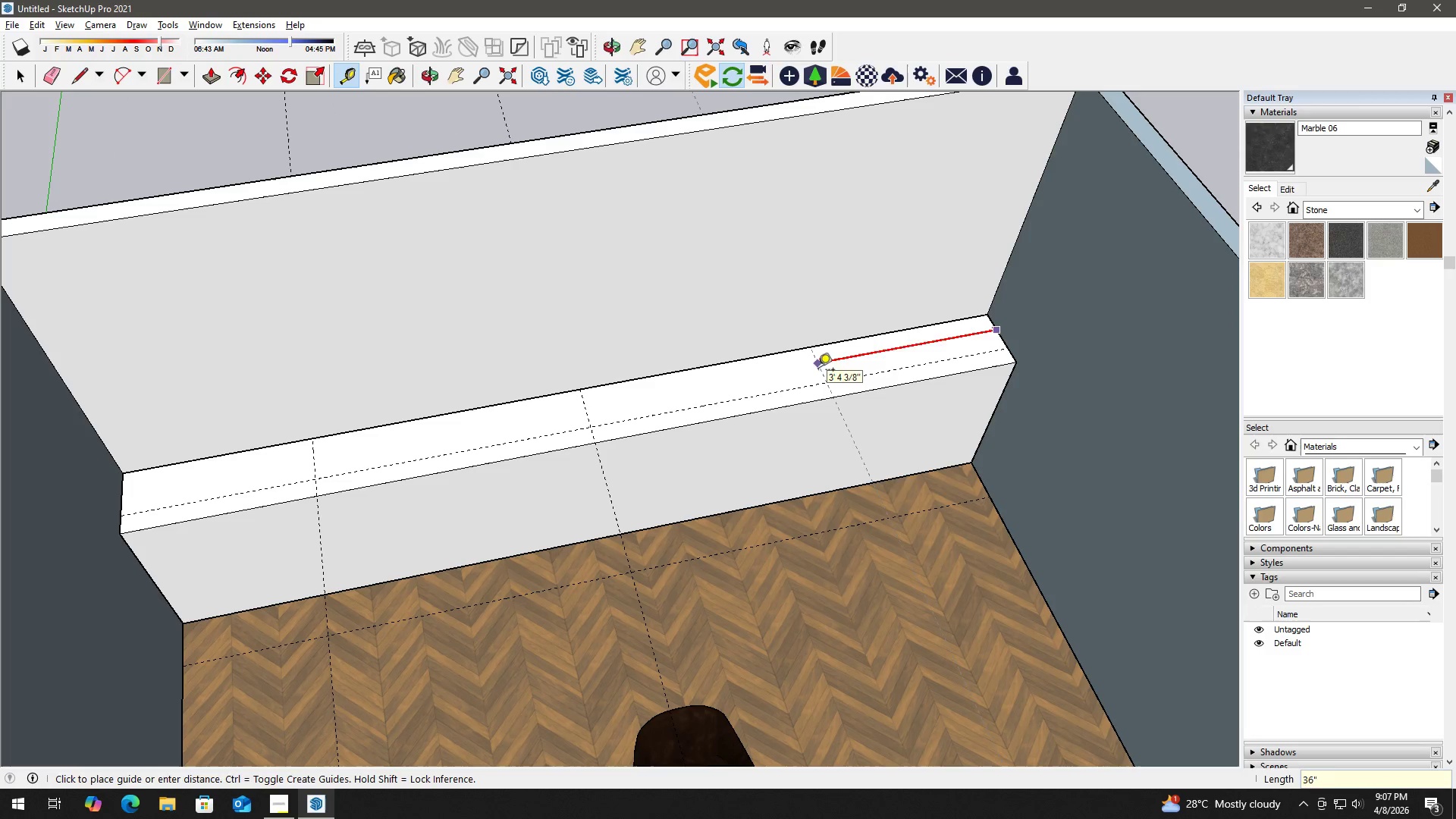 
key(Enter)
 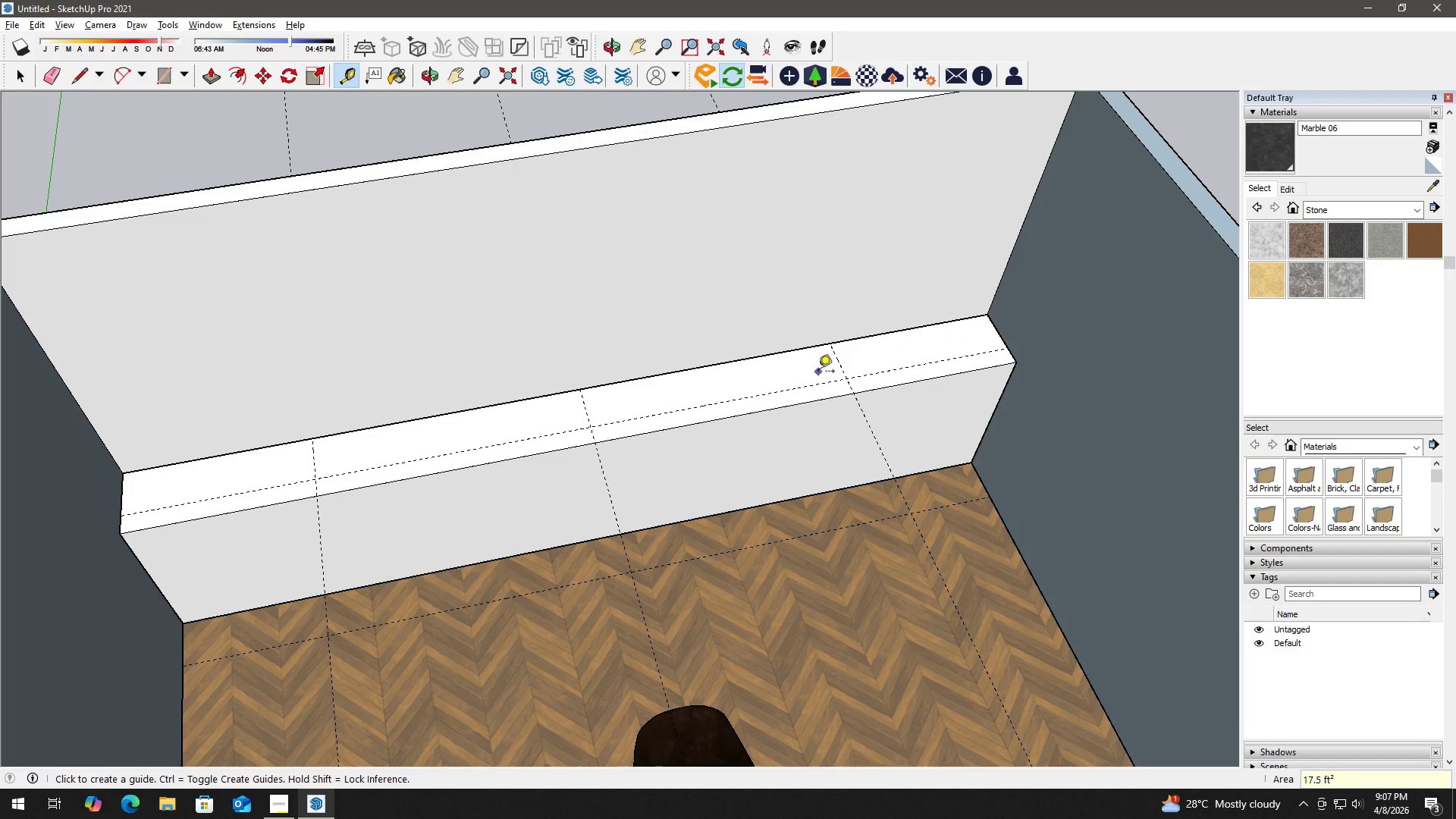 
key(Space)
 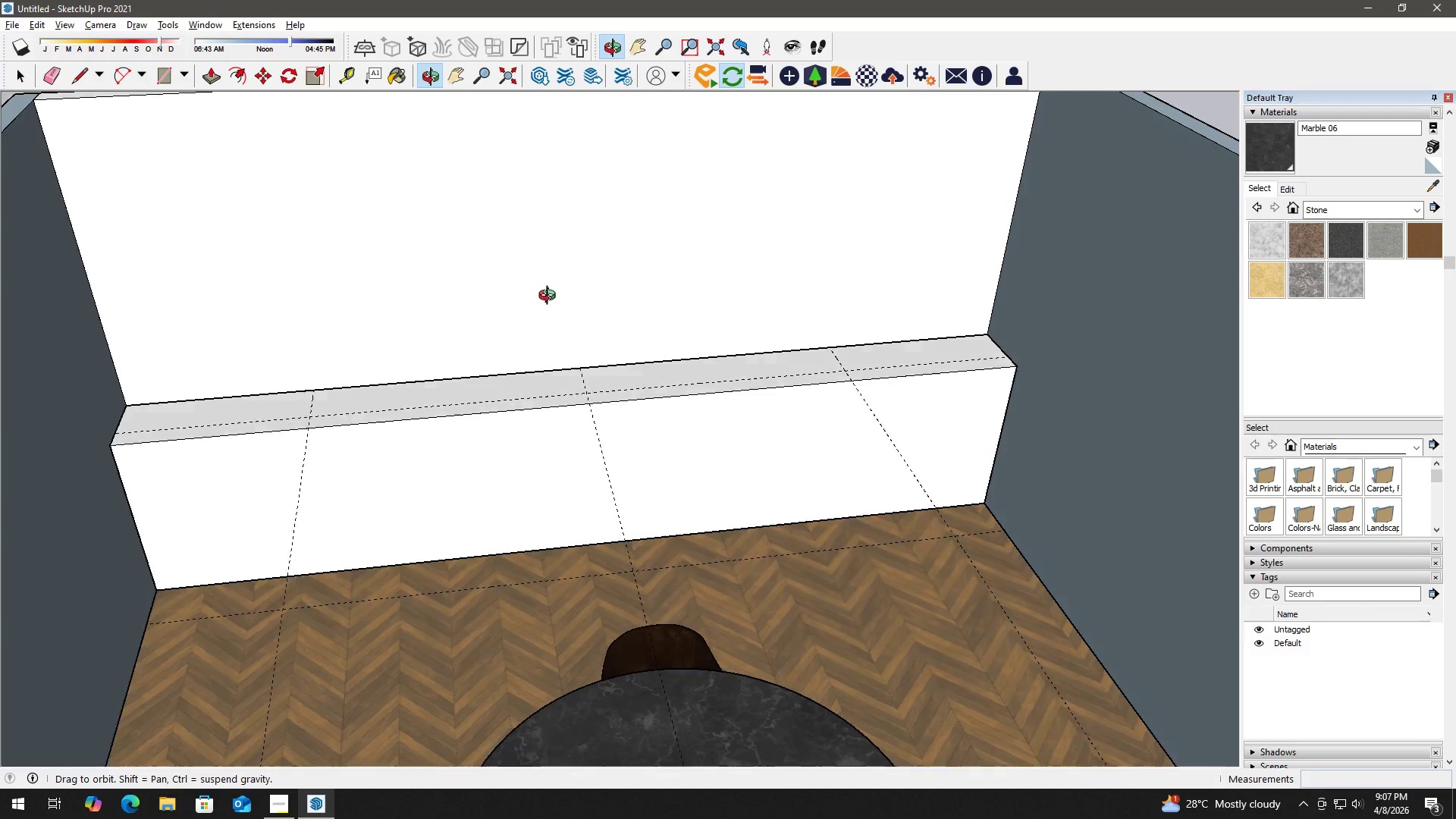 
scroll: coordinate [298, 353], scroll_direction: up, amount: 2.0
 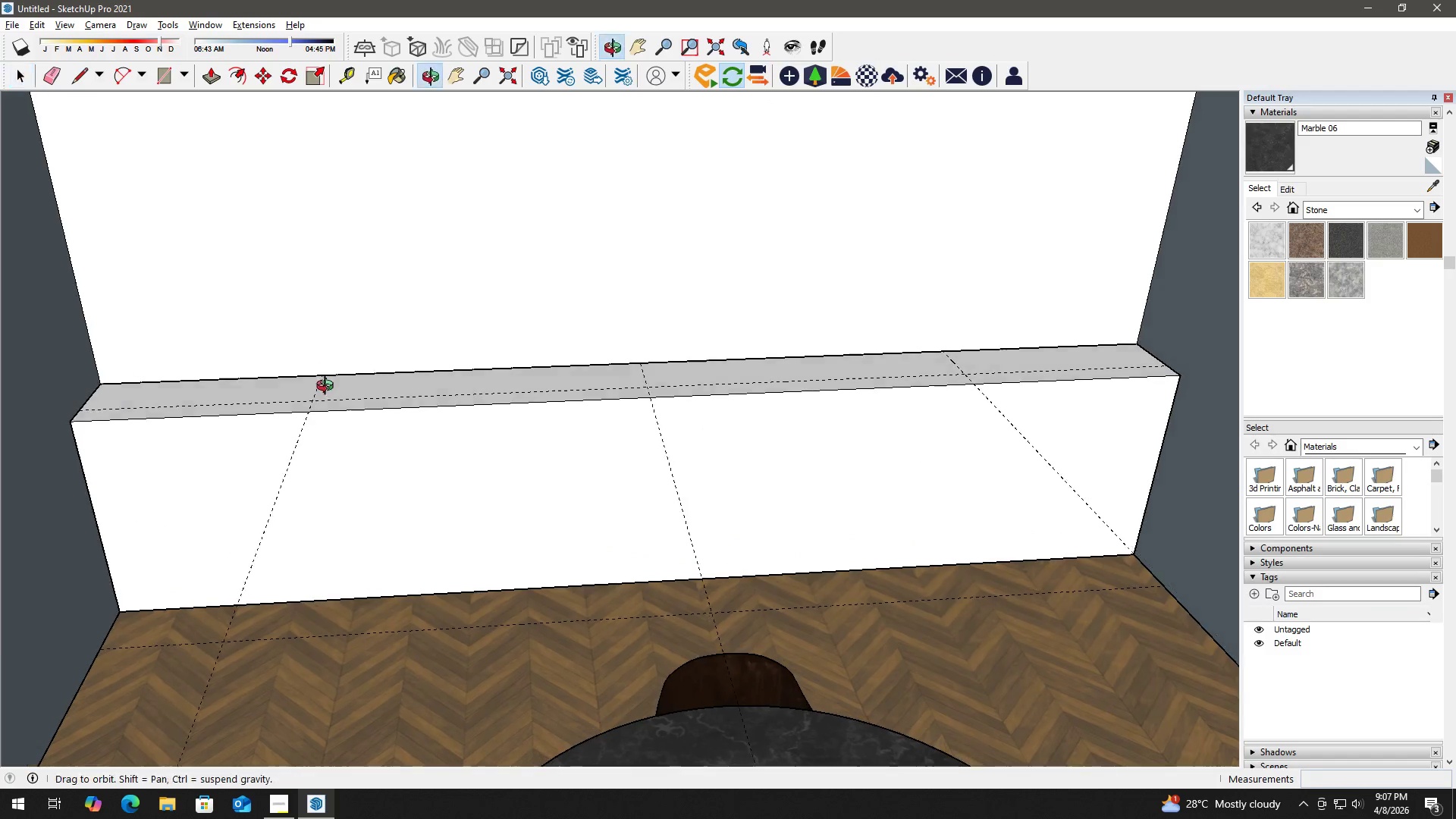 
key(T)
 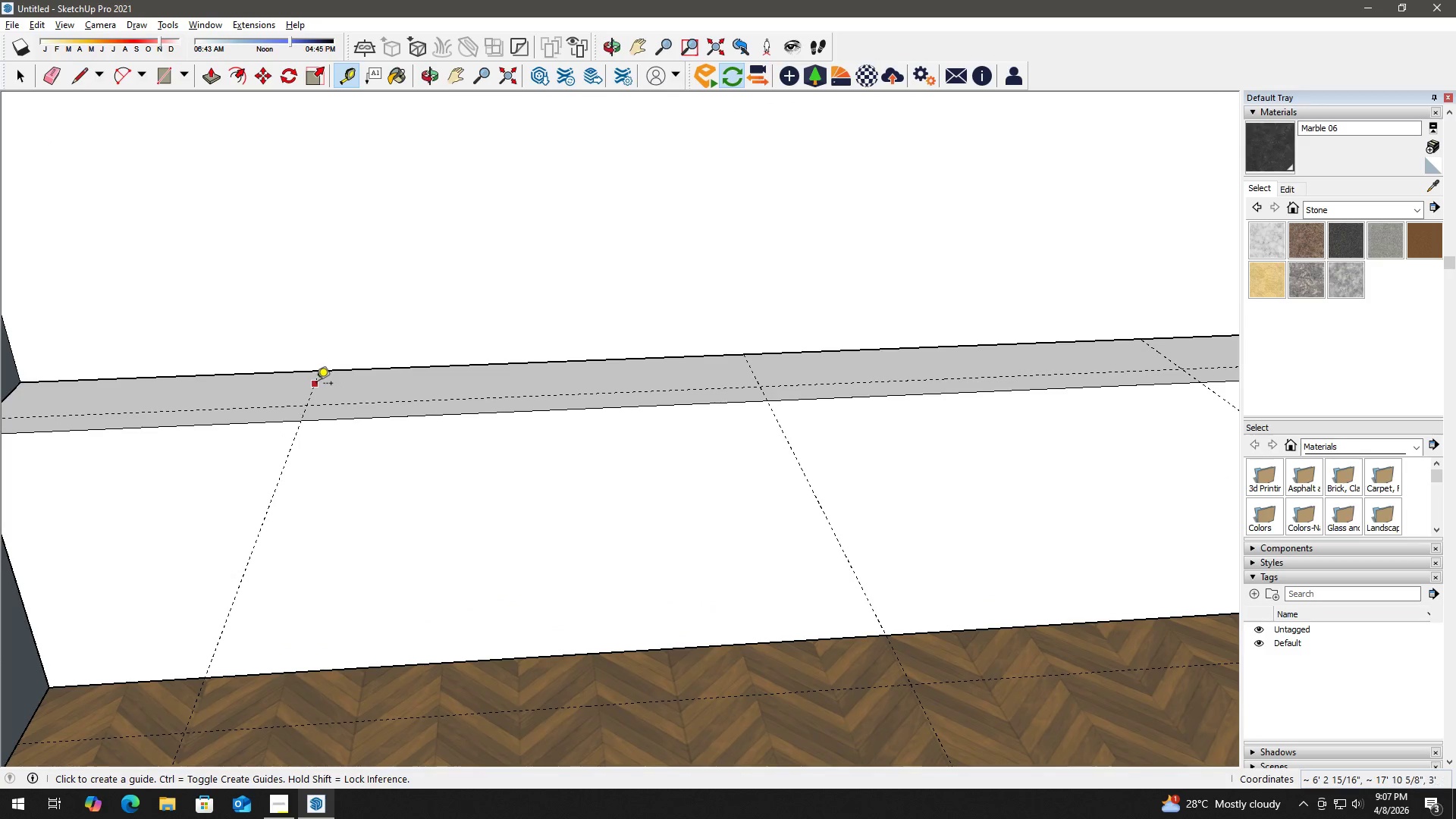 
left_click([316, 384])
 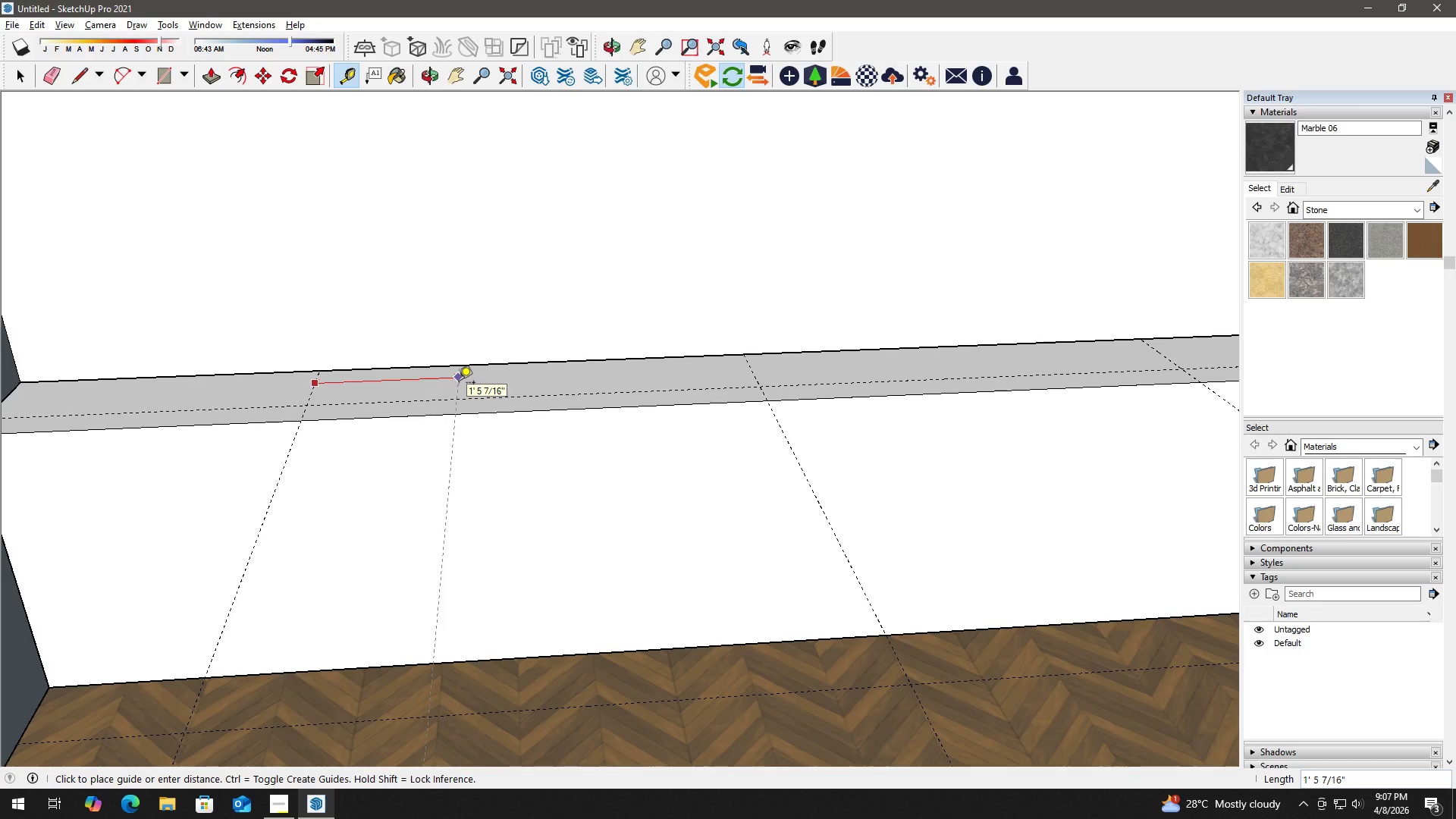 
scroll: coordinate [328, 388], scroll_direction: up, amount: 3.0
 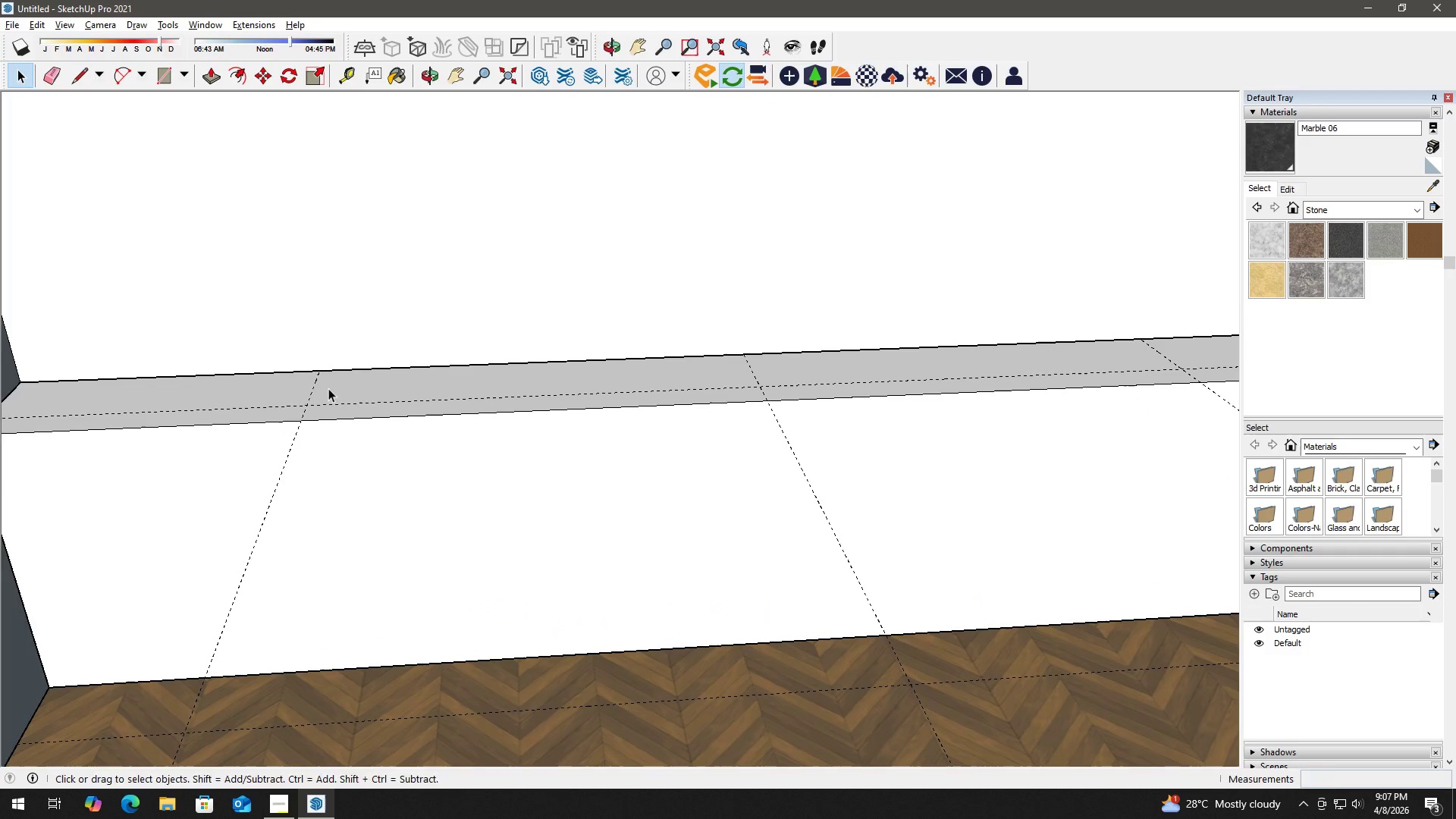 
key(Numpad3)
 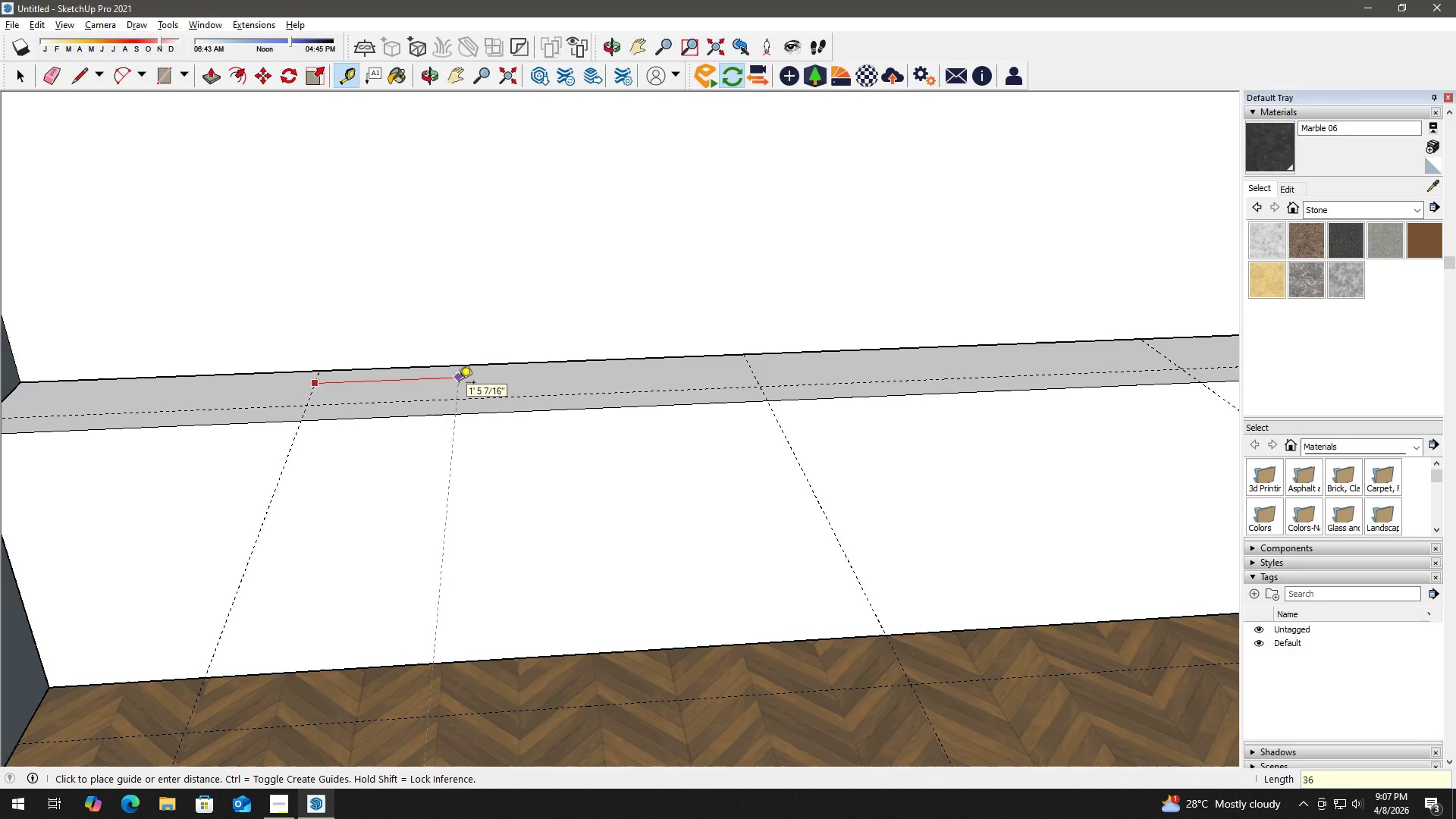 
key(Numpad6)
 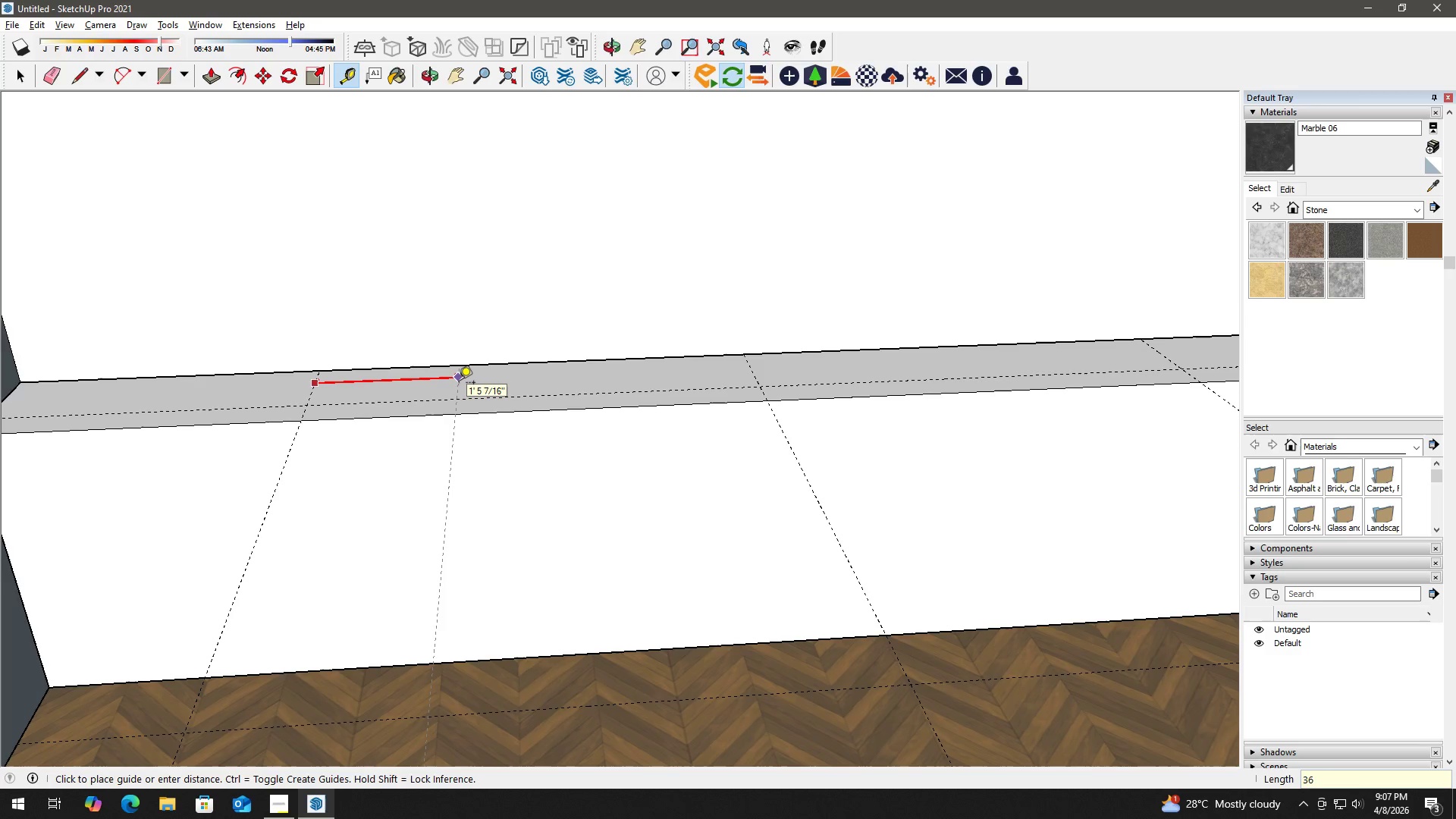 
key(Shift+Quote)
 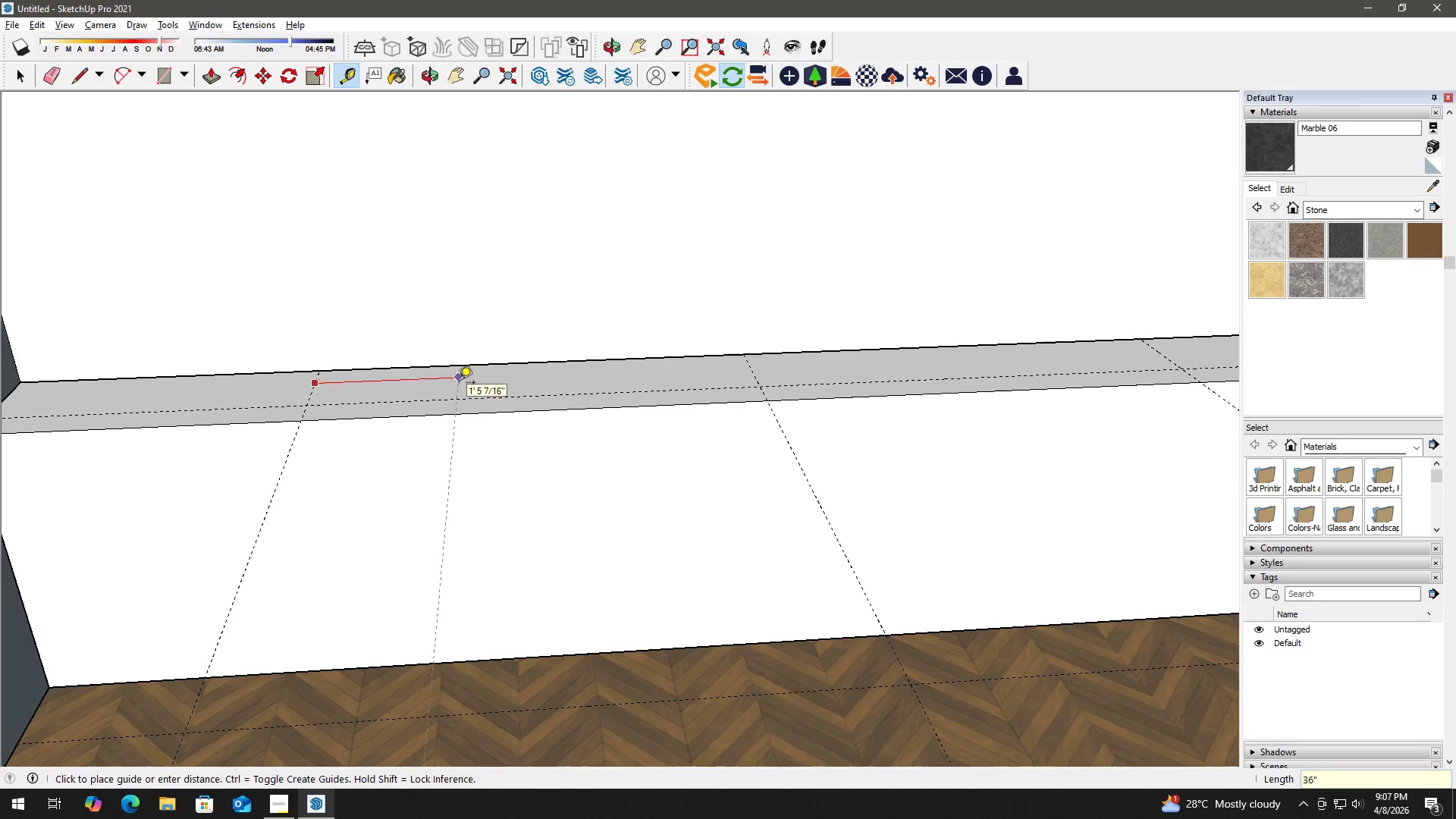 
key(Enter)
 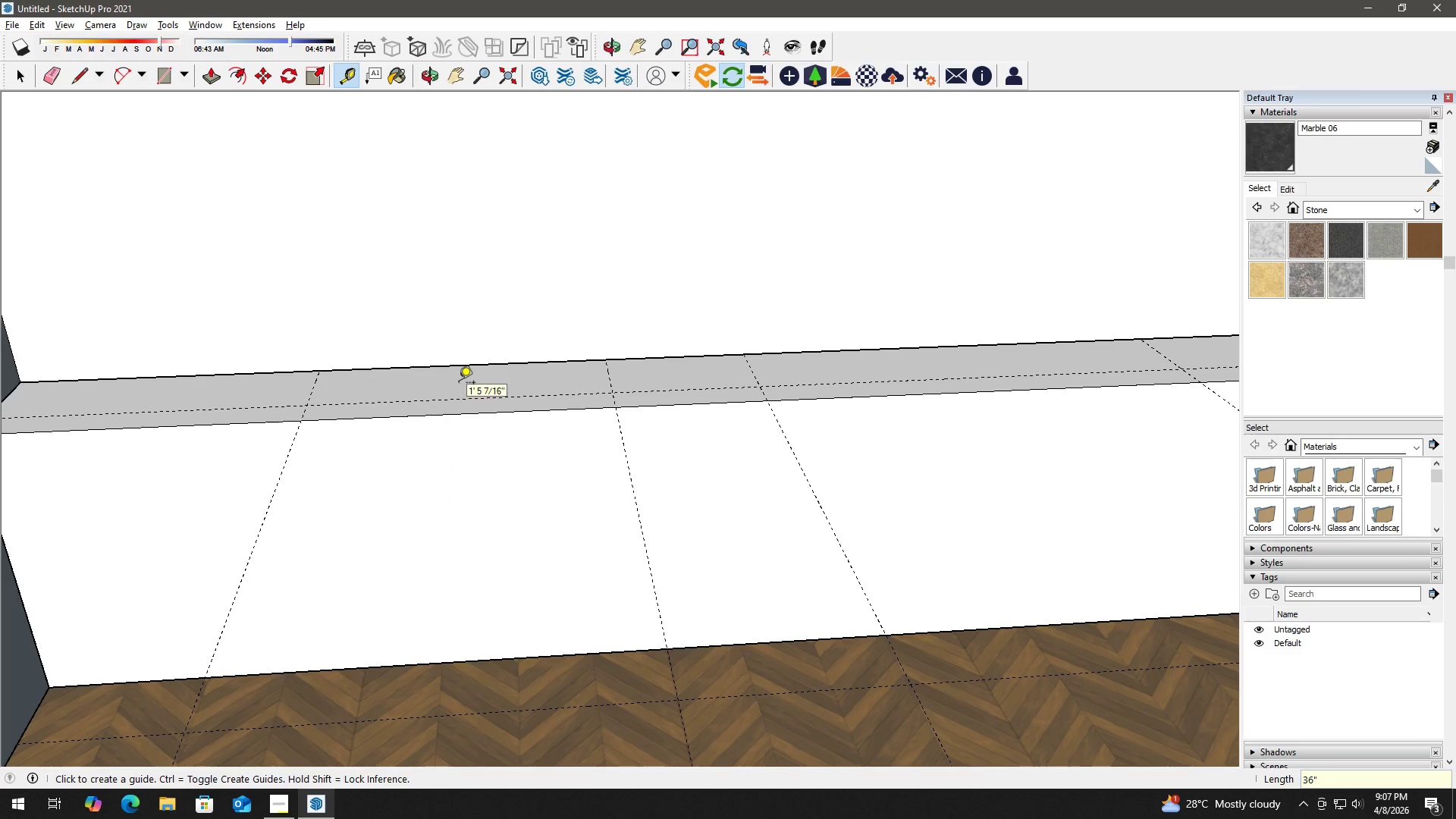 
key(Space)
 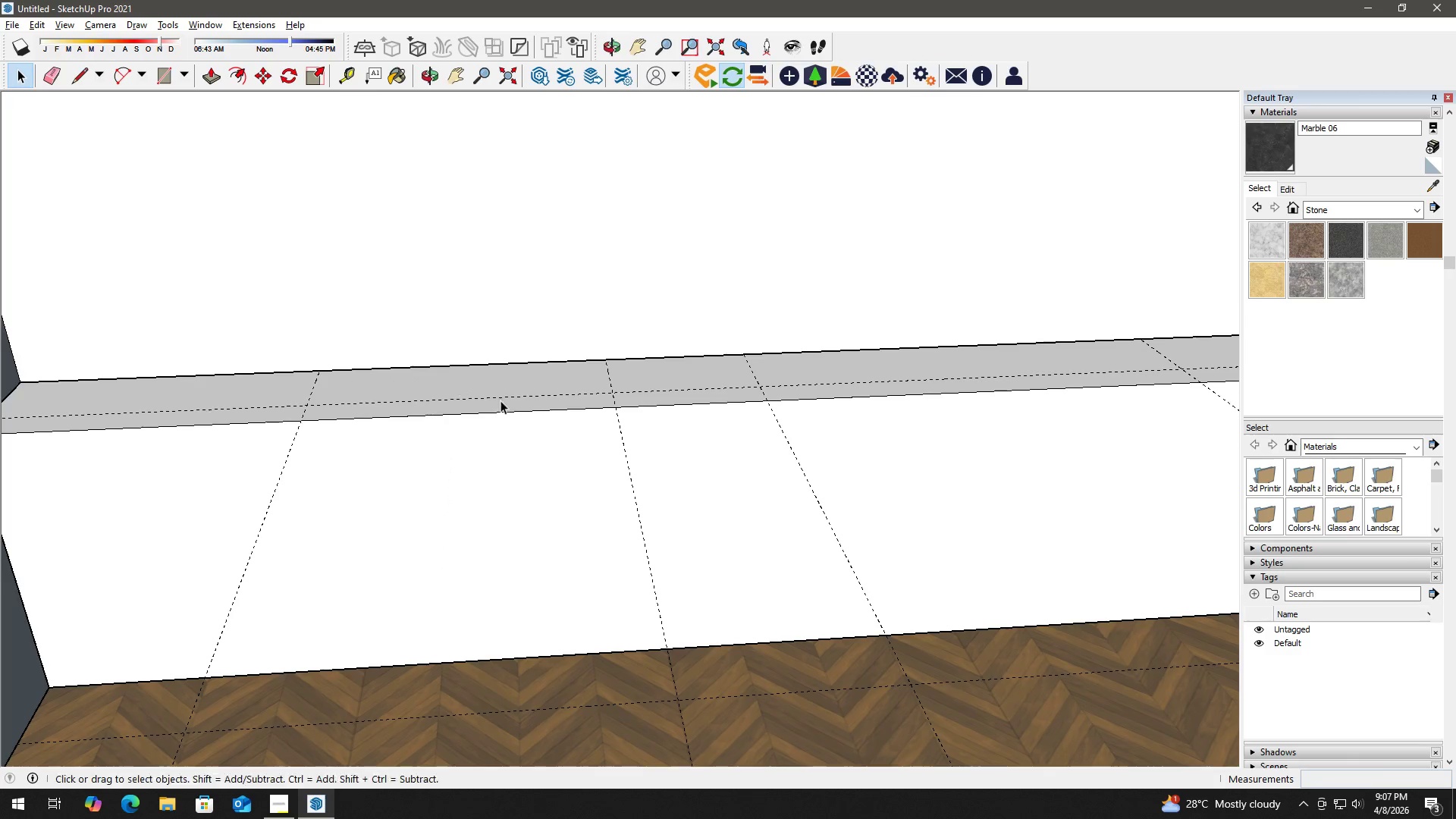 
key(H)
 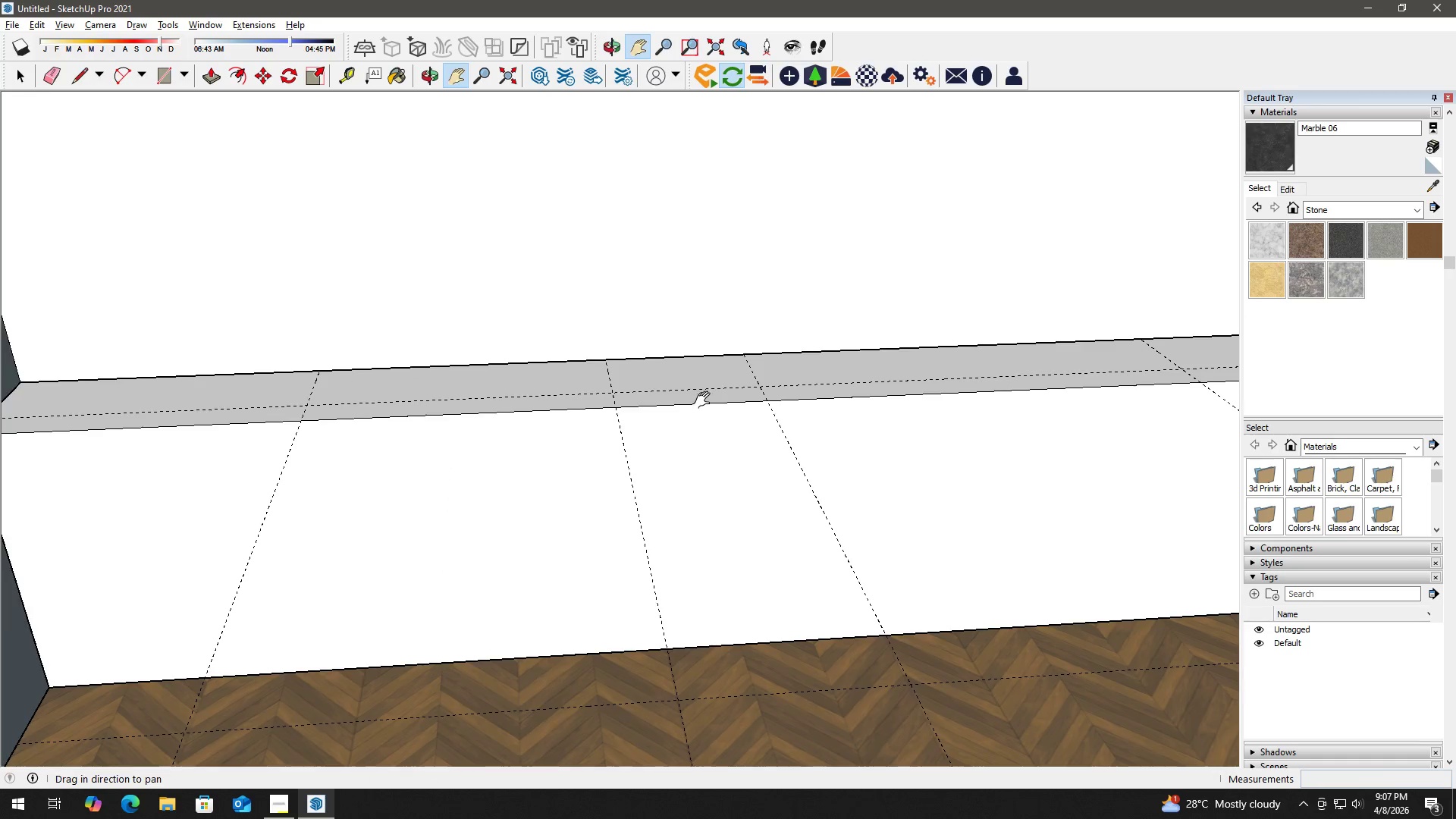 
left_click_drag(start_coordinate=[712, 400], to_coordinate=[360, 475])
 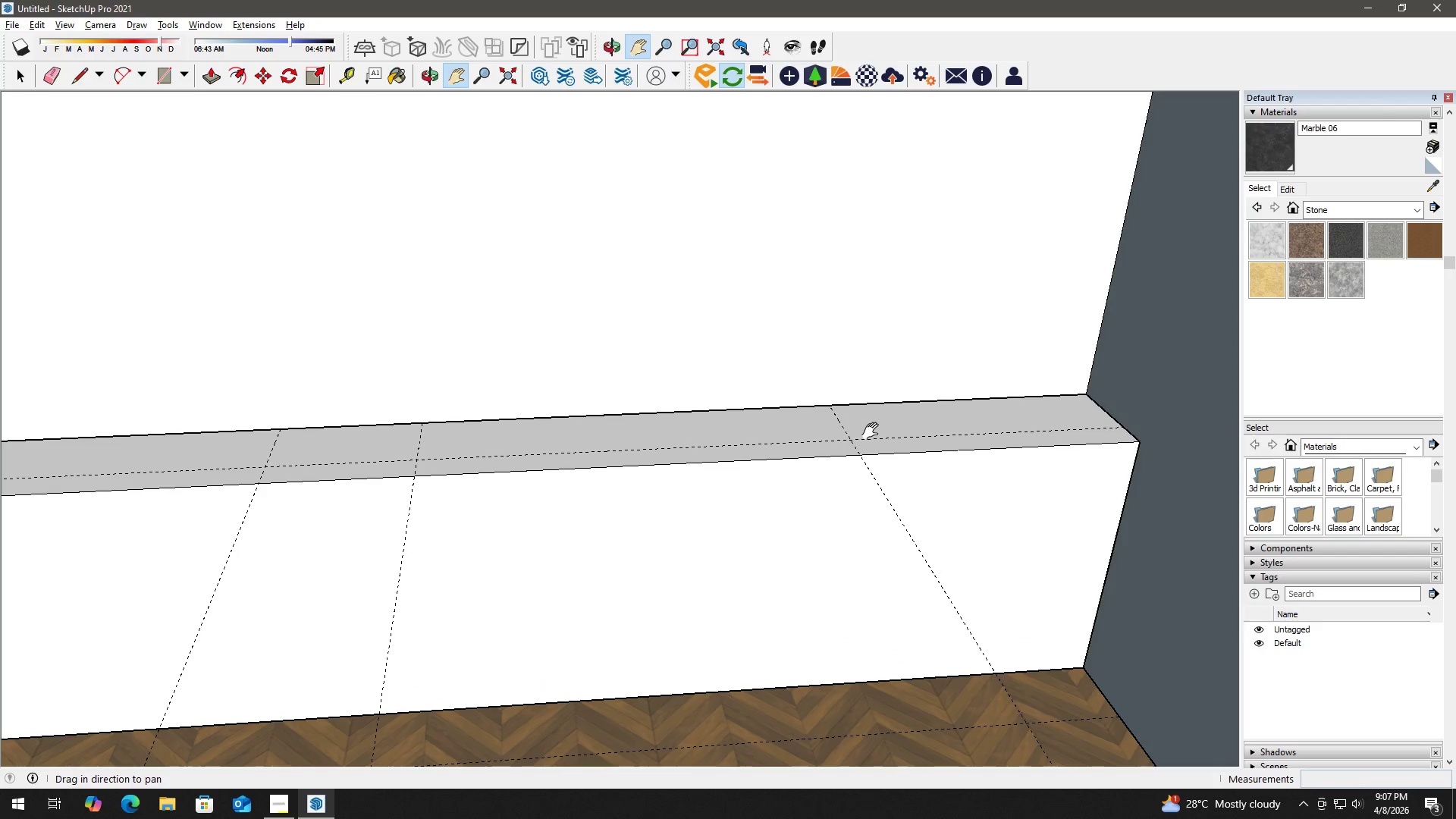 
key(Space)
 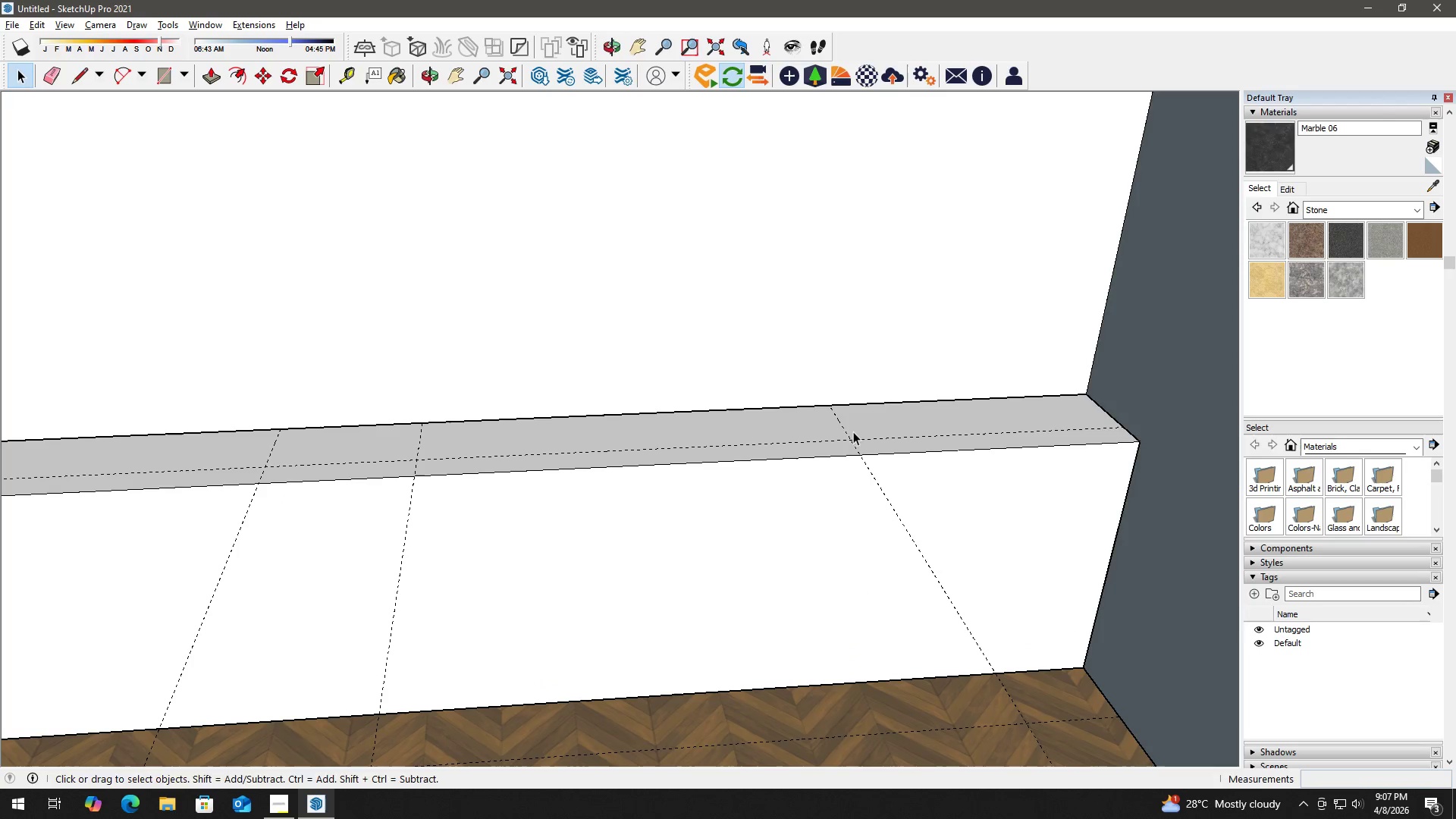 
key(T)
 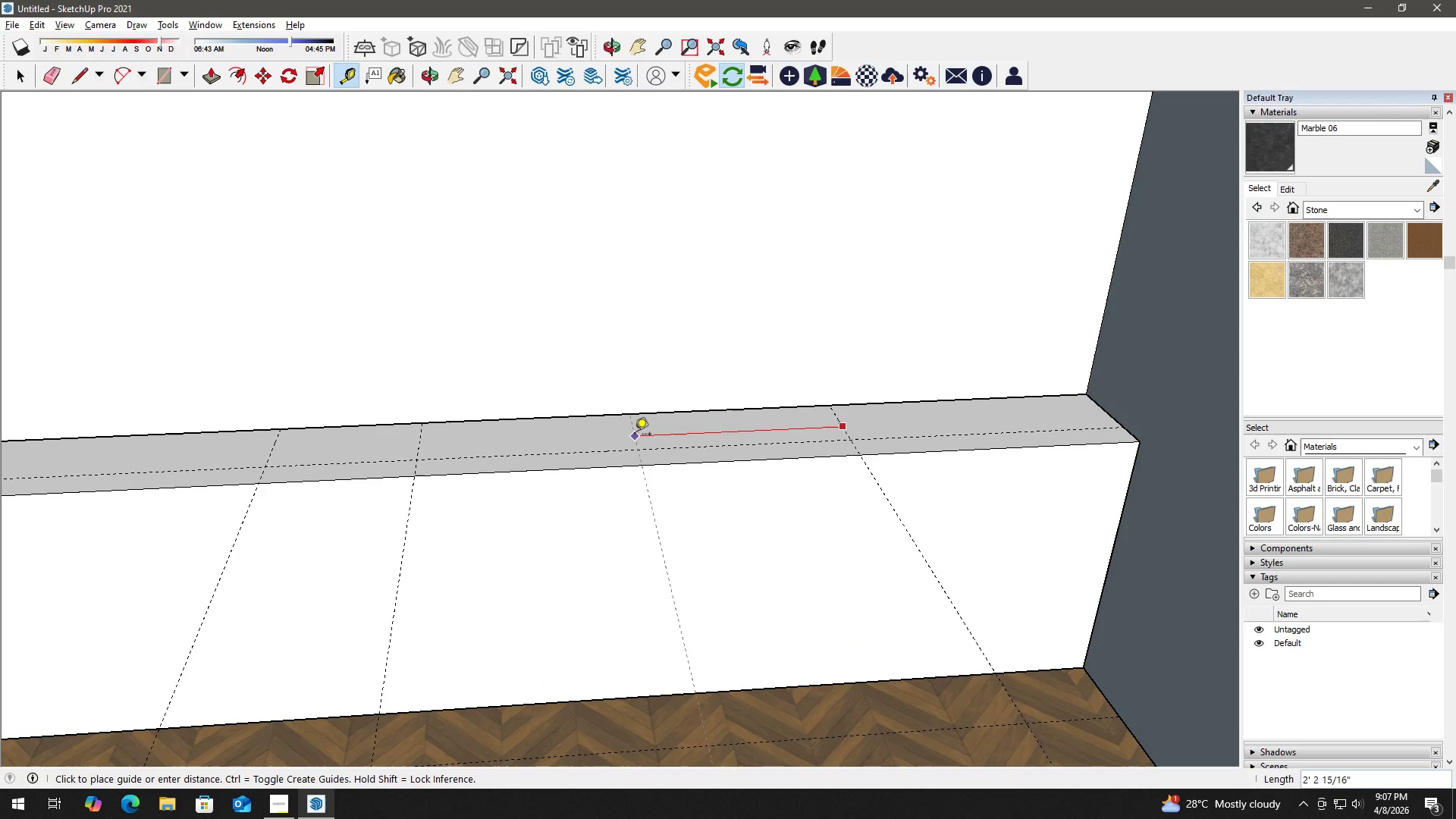 
key(Numpad3)
 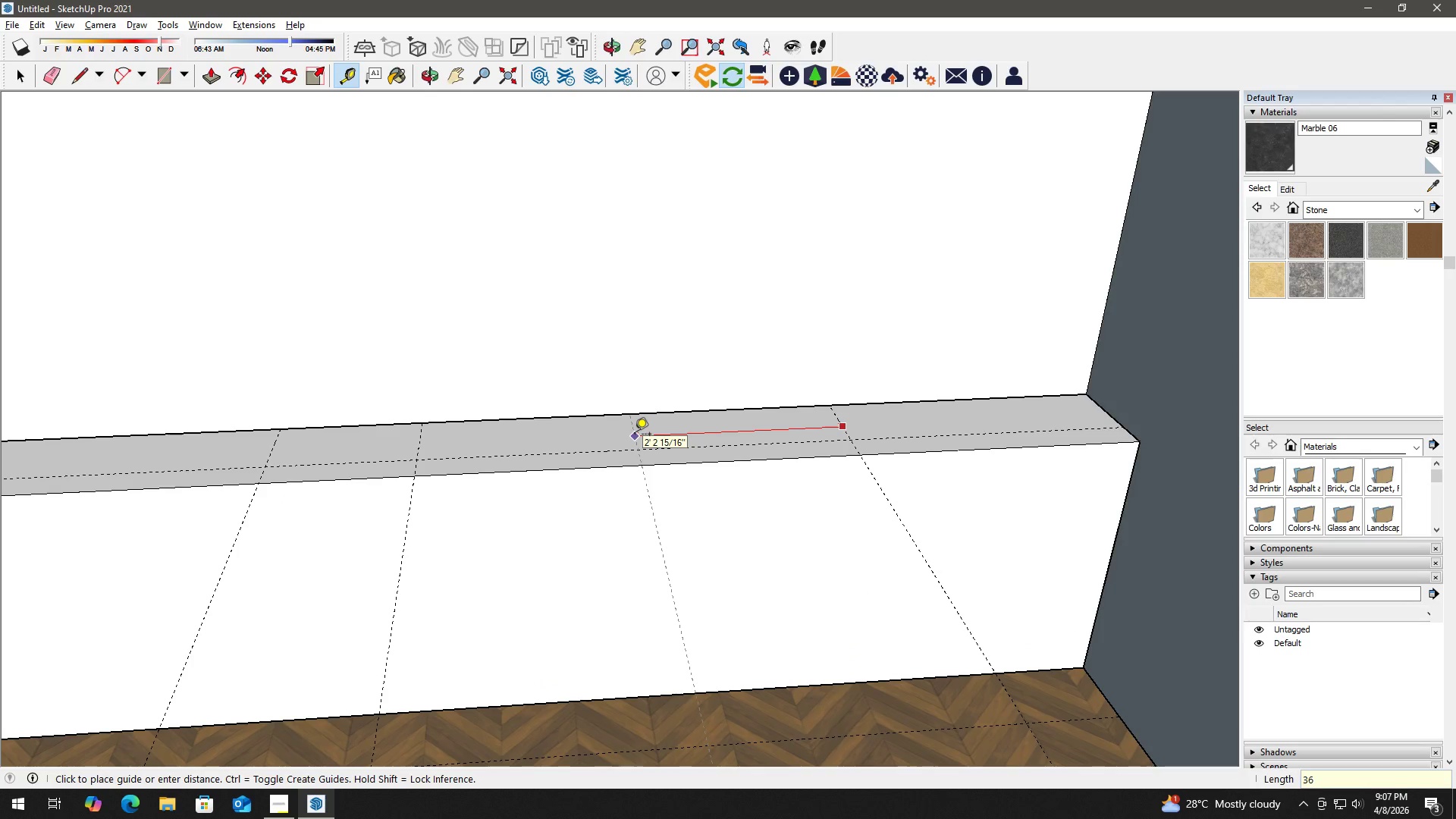 
key(Numpad6)
 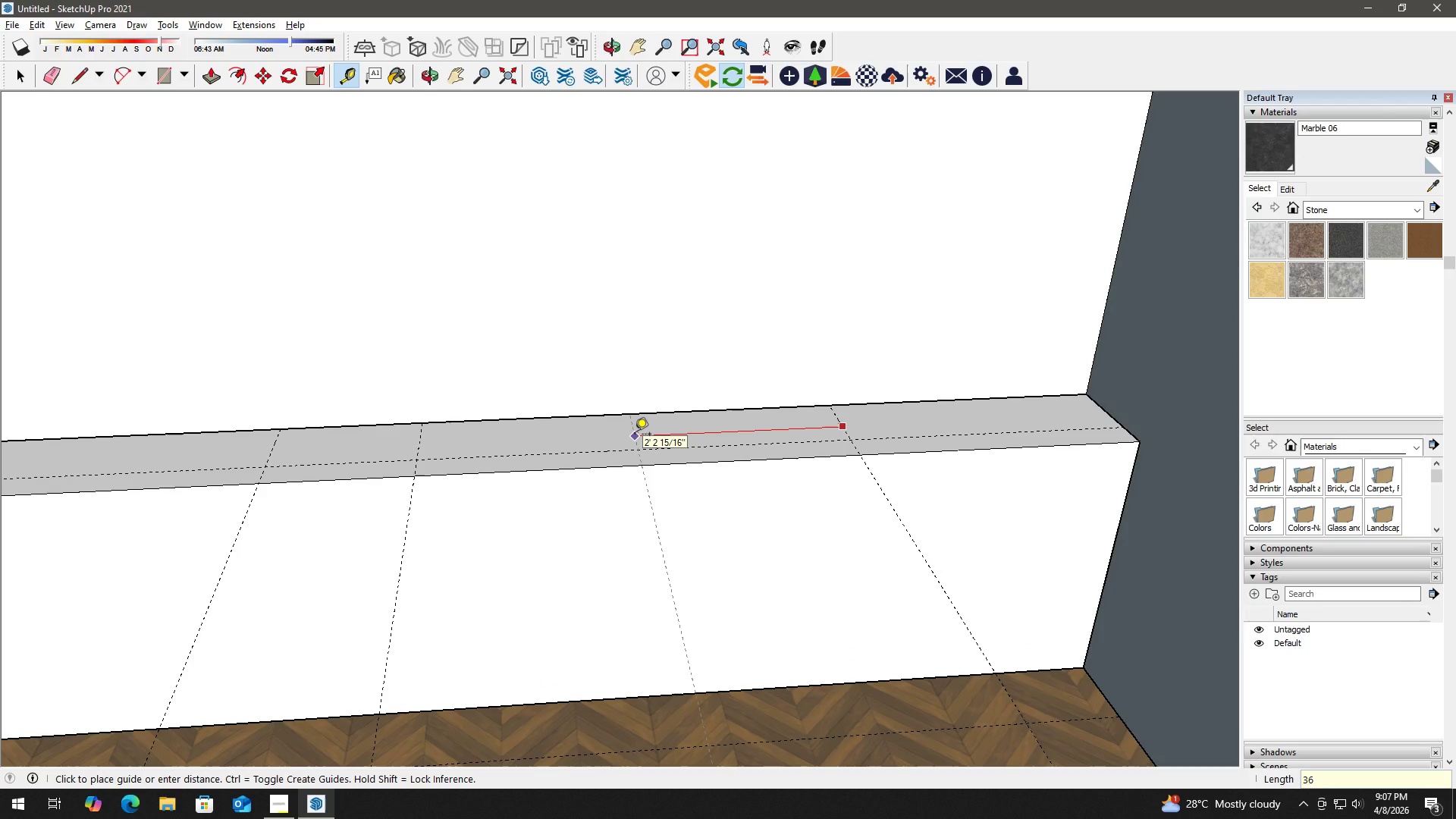 
key(Shift+Quote)
 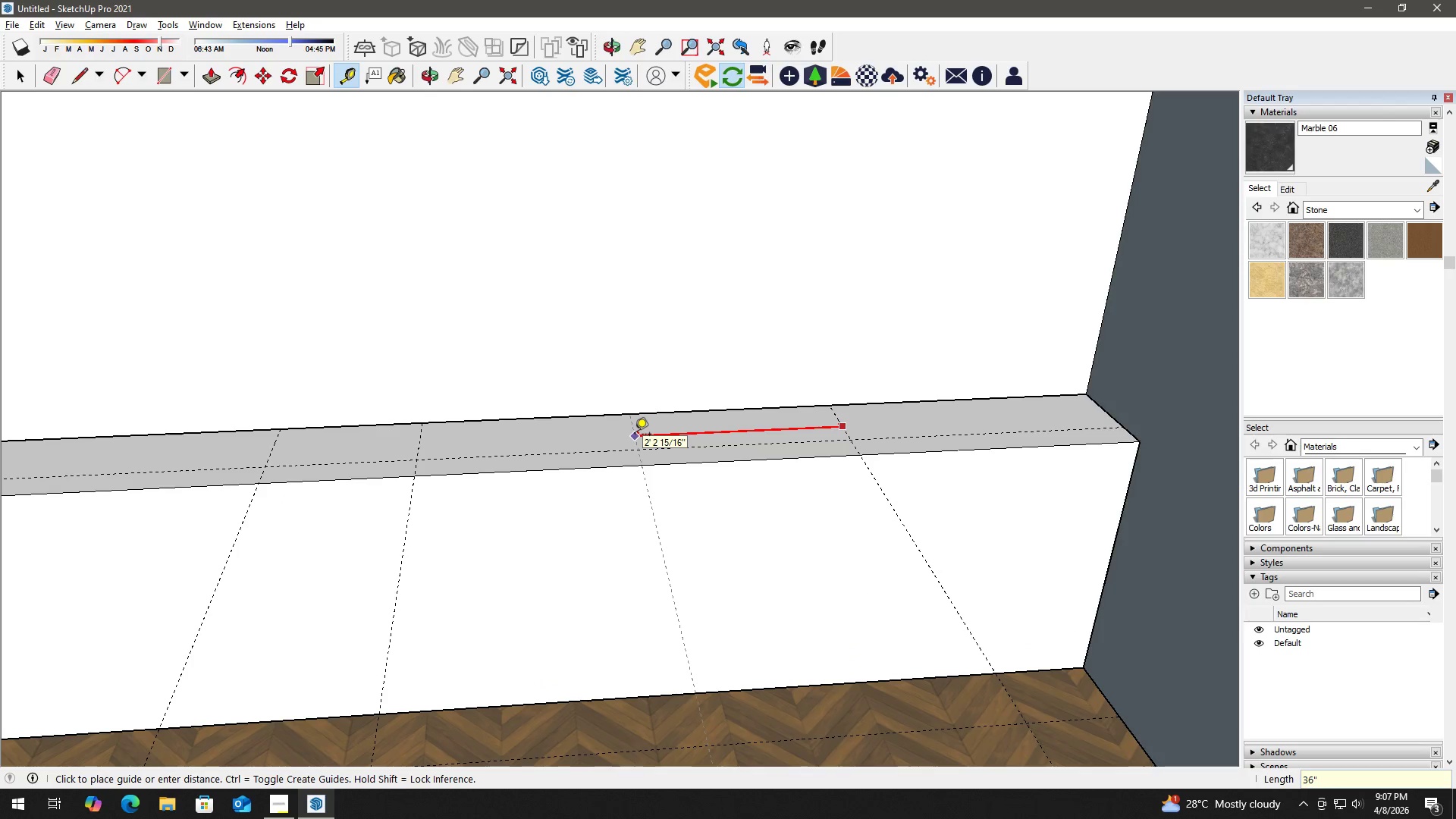 
key(Enter)
 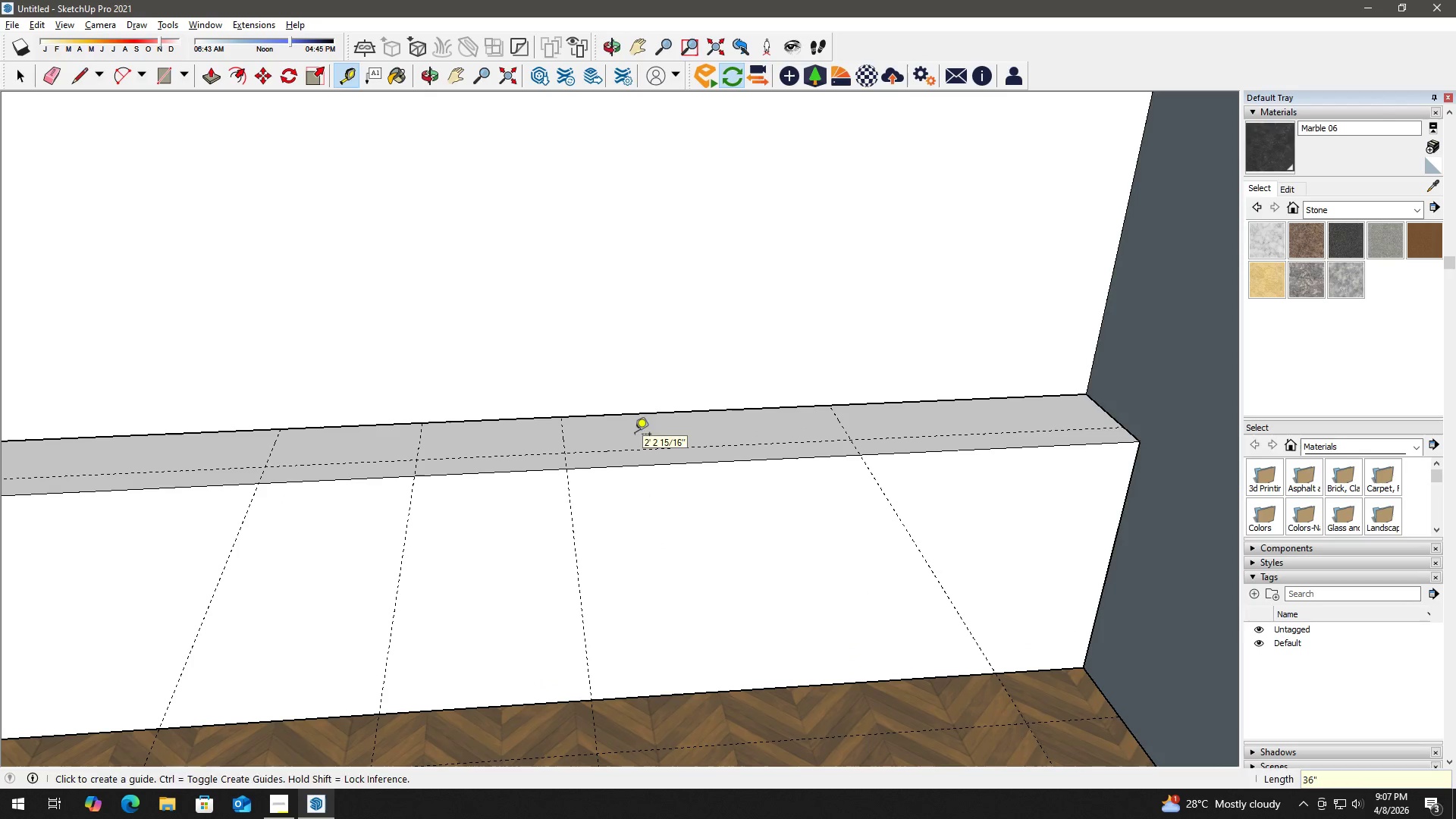 
key(Space)
 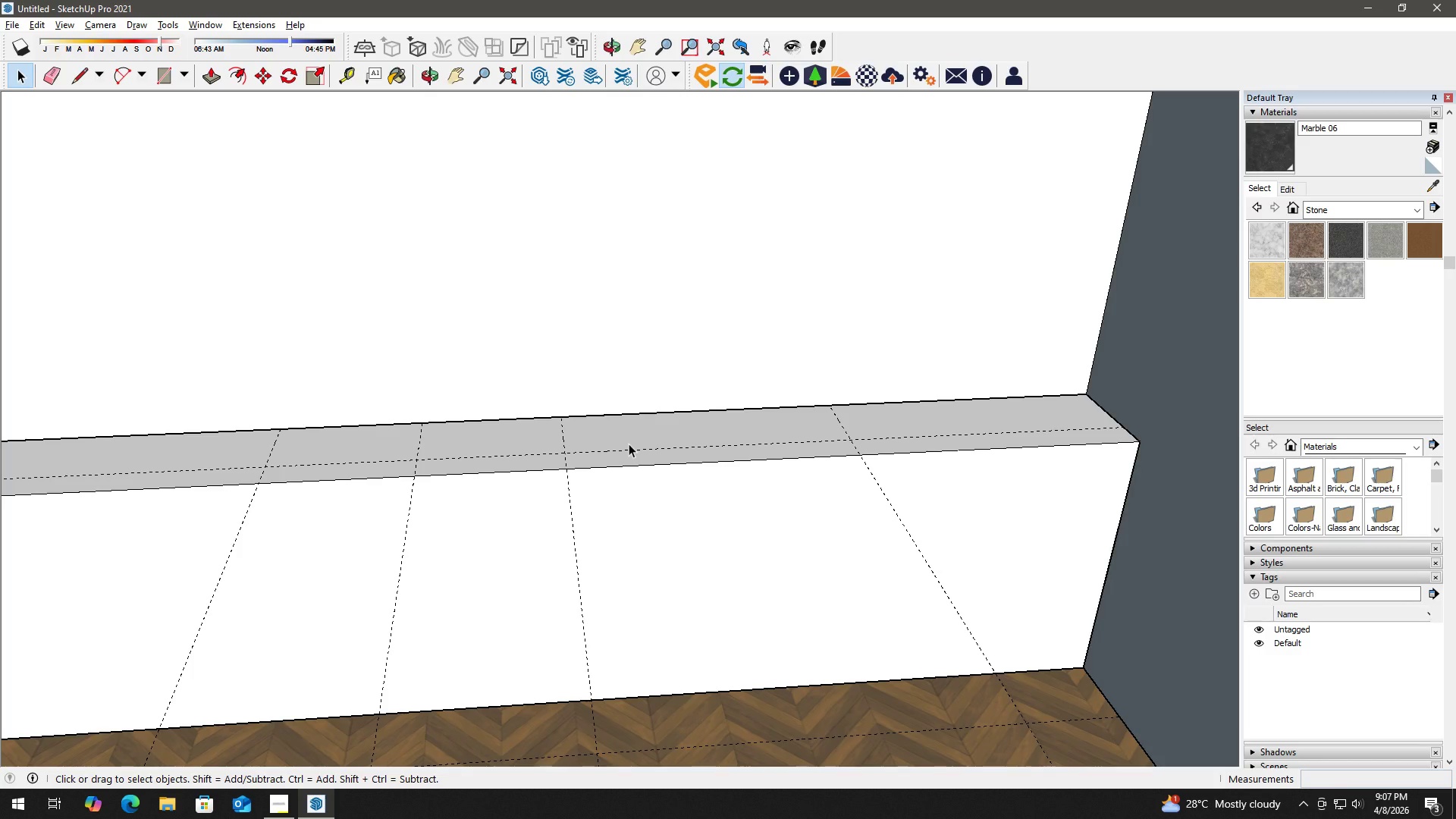 
wait(28.73)
 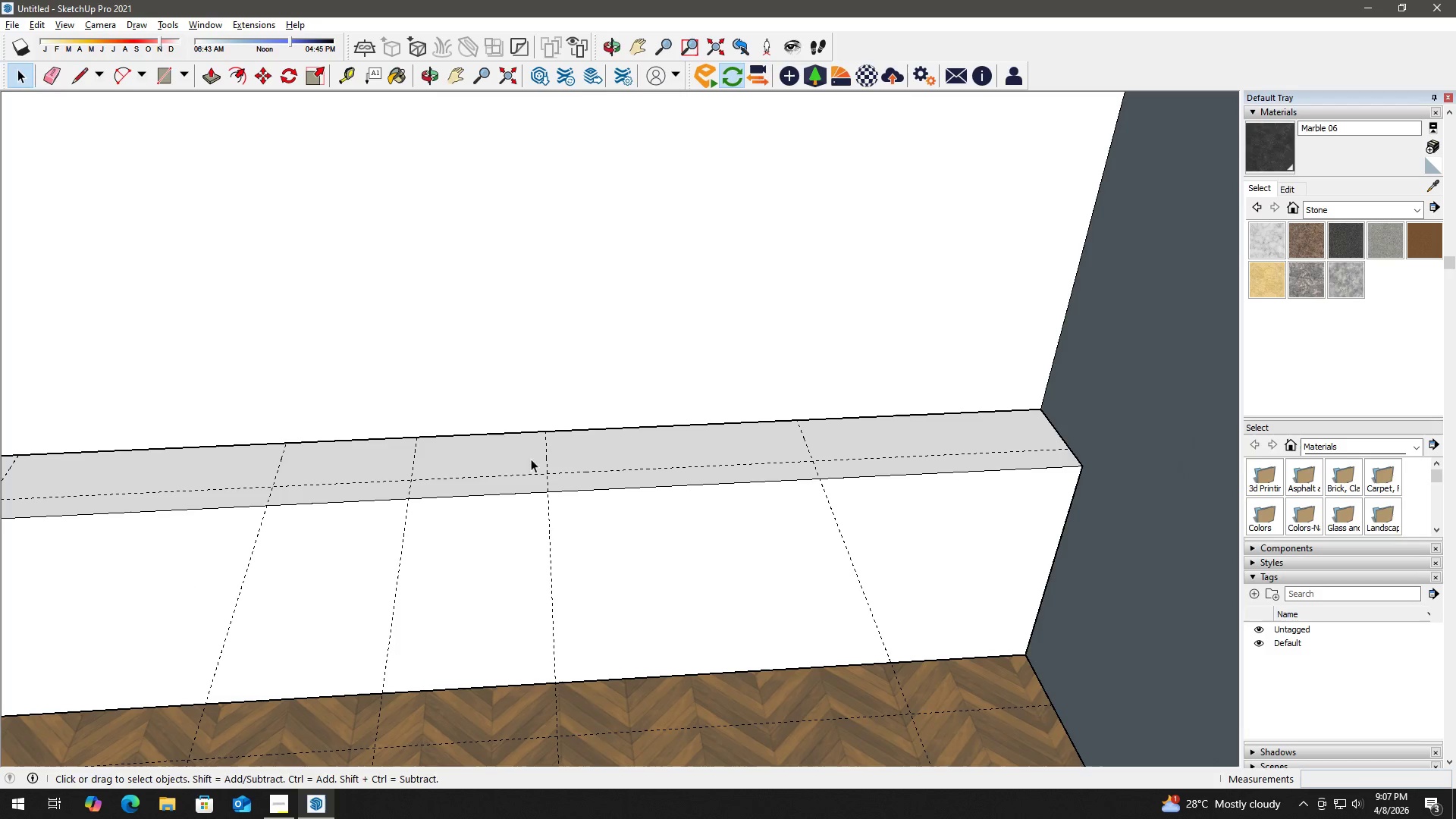 
key(E)
 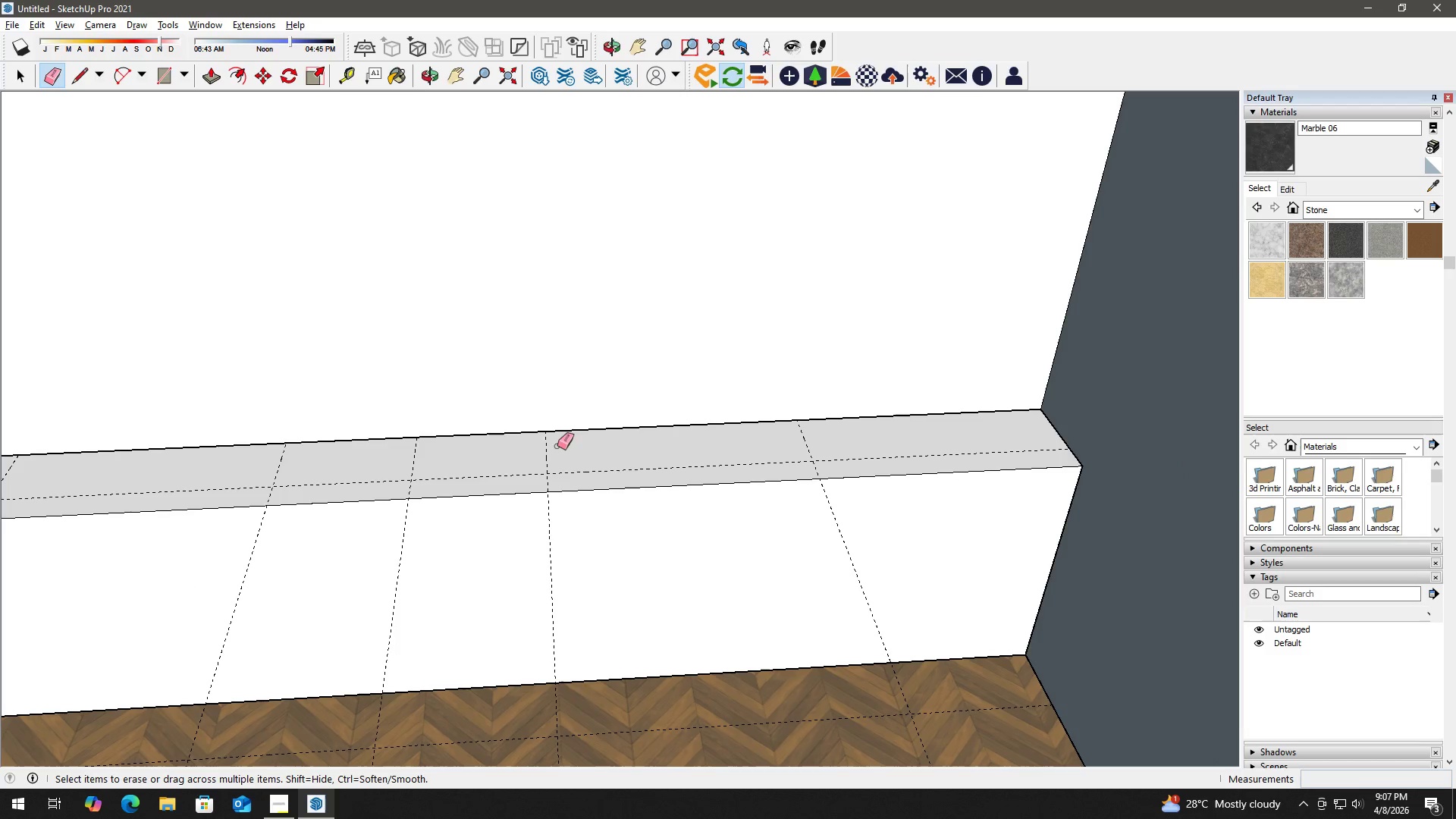 
left_click_drag(start_coordinate=[557, 446], to_coordinate=[526, 446])
 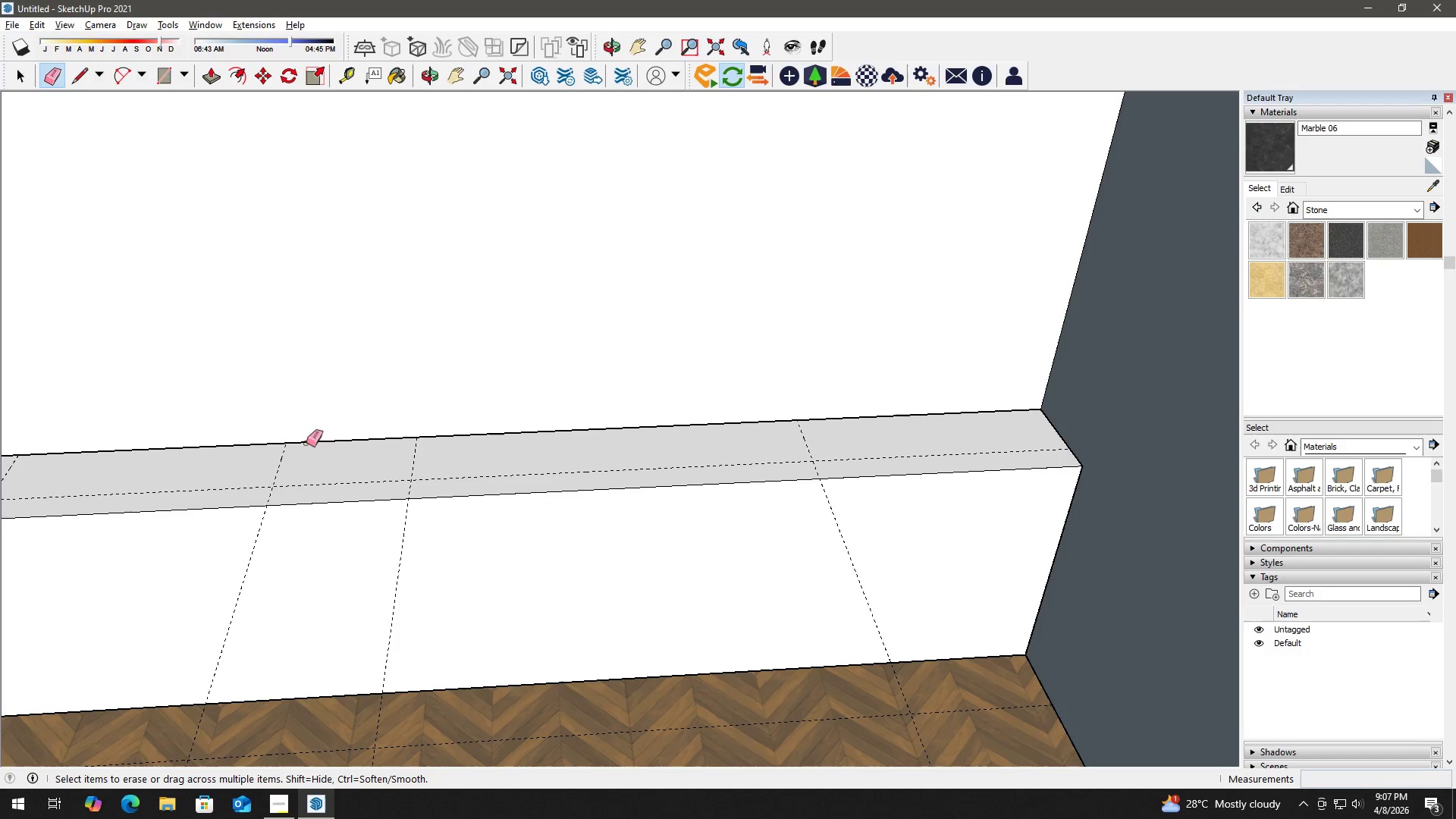 
scroll: coordinate [463, 459], scroll_direction: none, amount: 0.0
 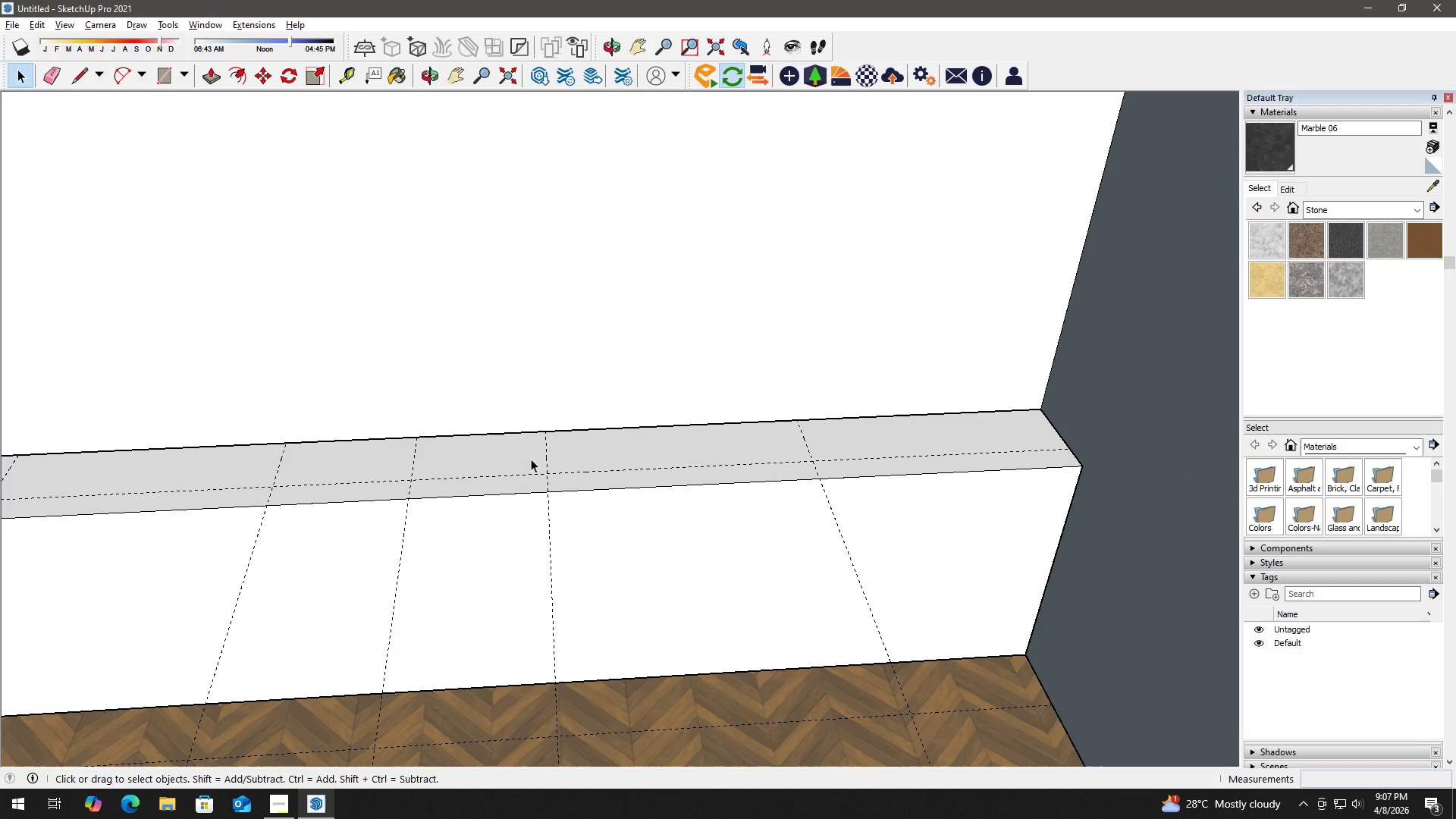 
left_click_drag(start_coordinate=[299, 451], to_coordinate=[259, 461])
 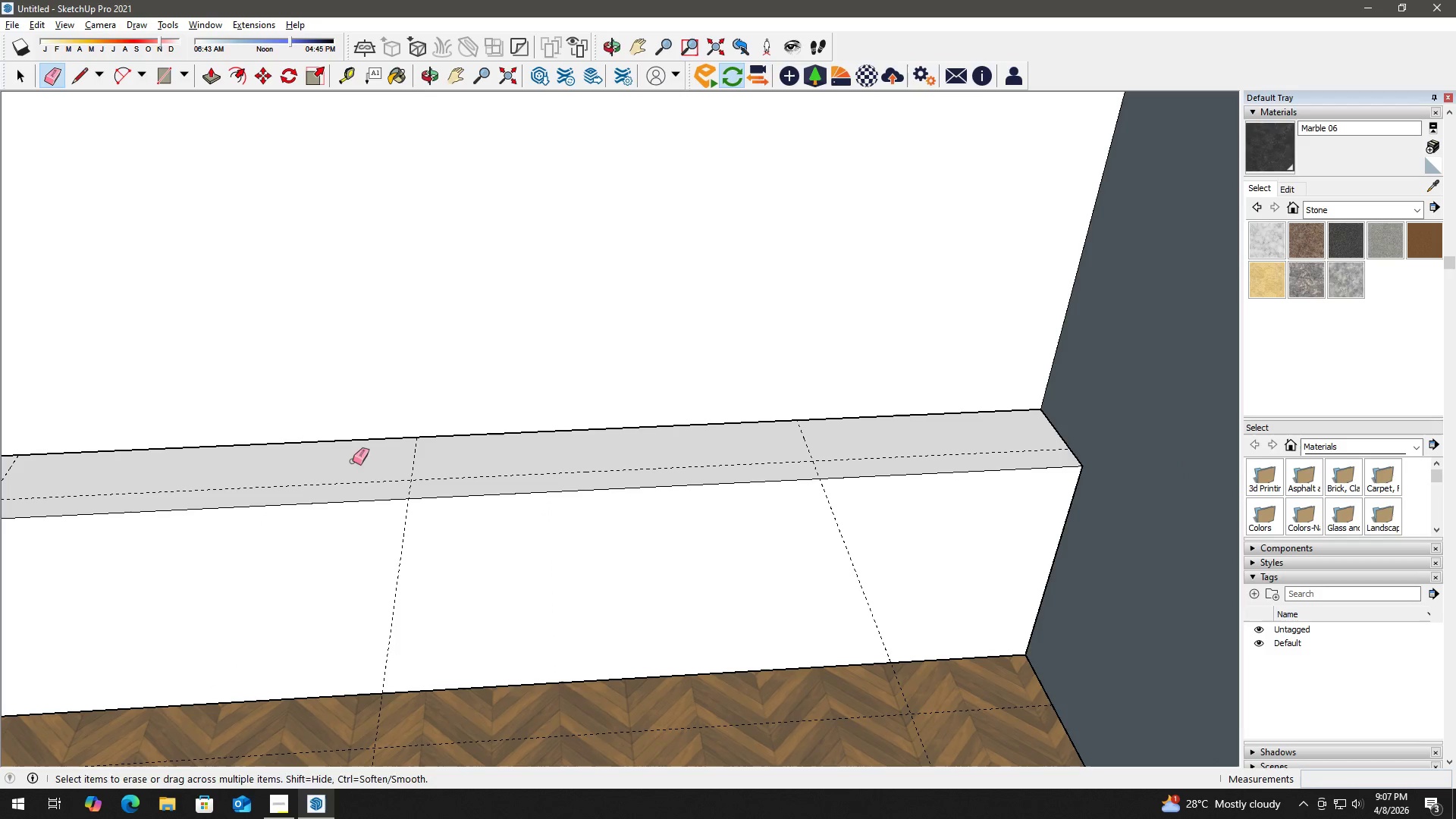 
key(Space)
 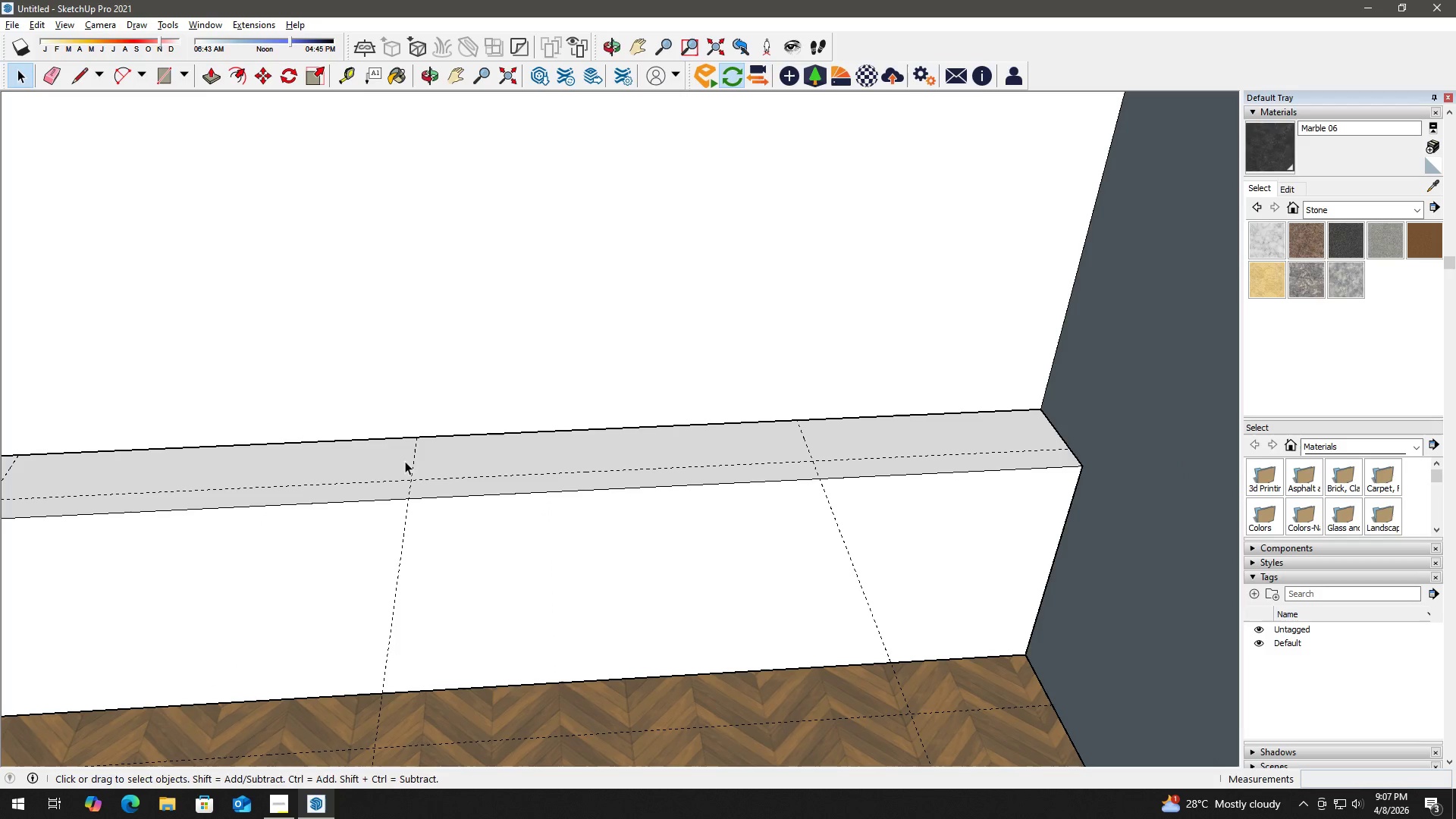 
key(T)
 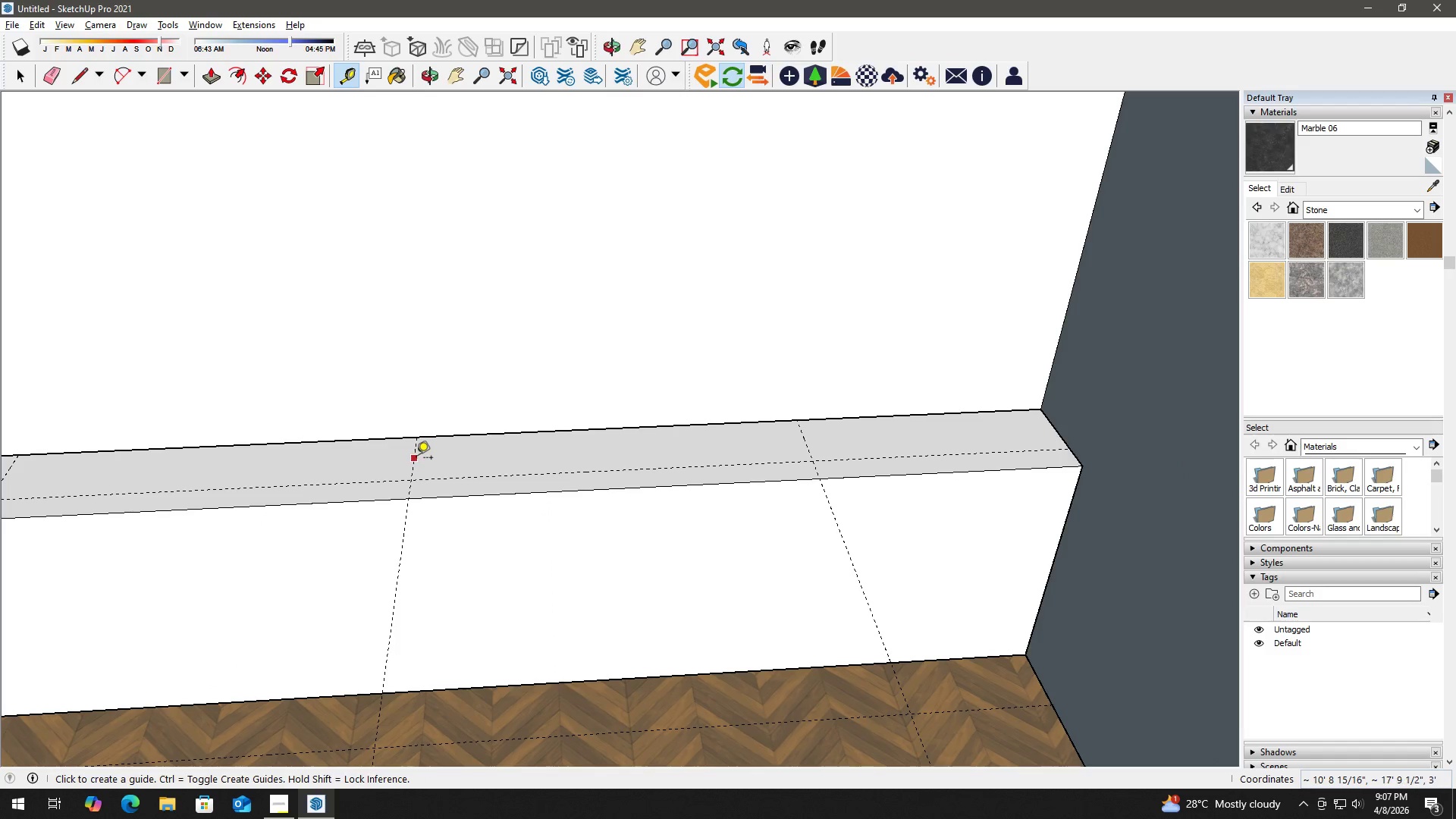 
left_click_drag(start_coordinate=[416, 459], to_coordinate=[433, 459])
 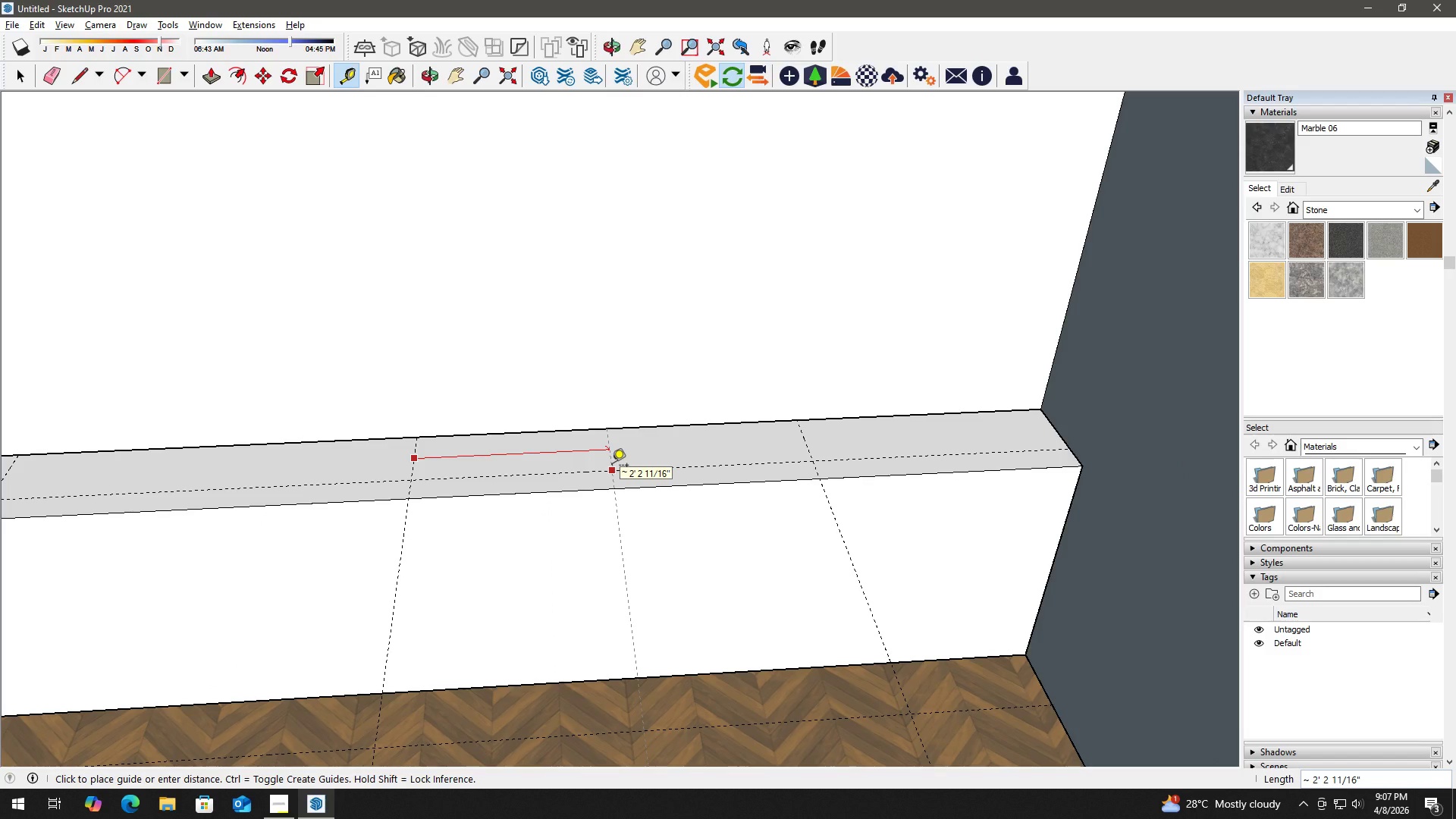 
key(Numpad2)
 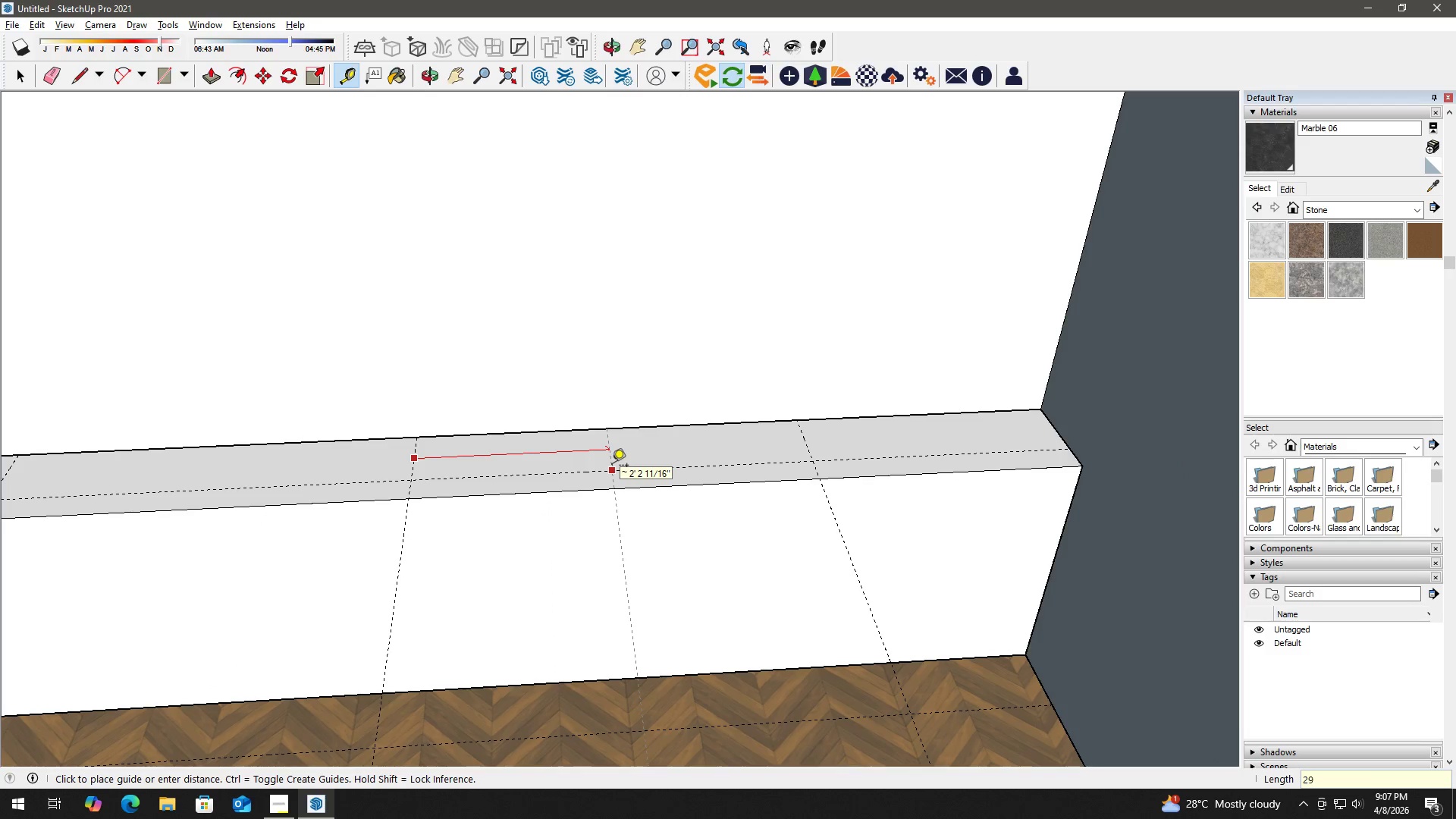 
key(Numpad9)
 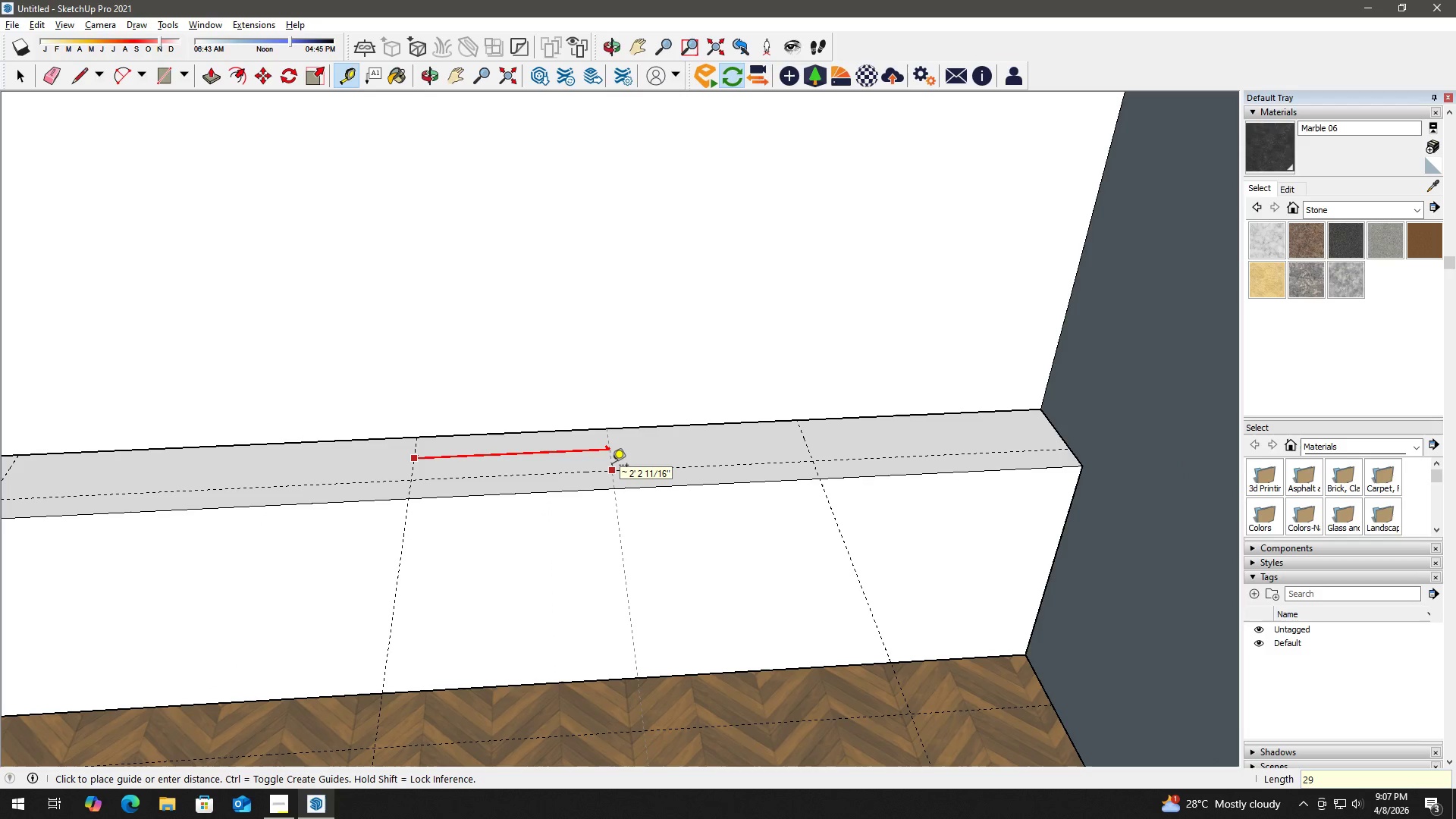 
key(Shift+Quote)
 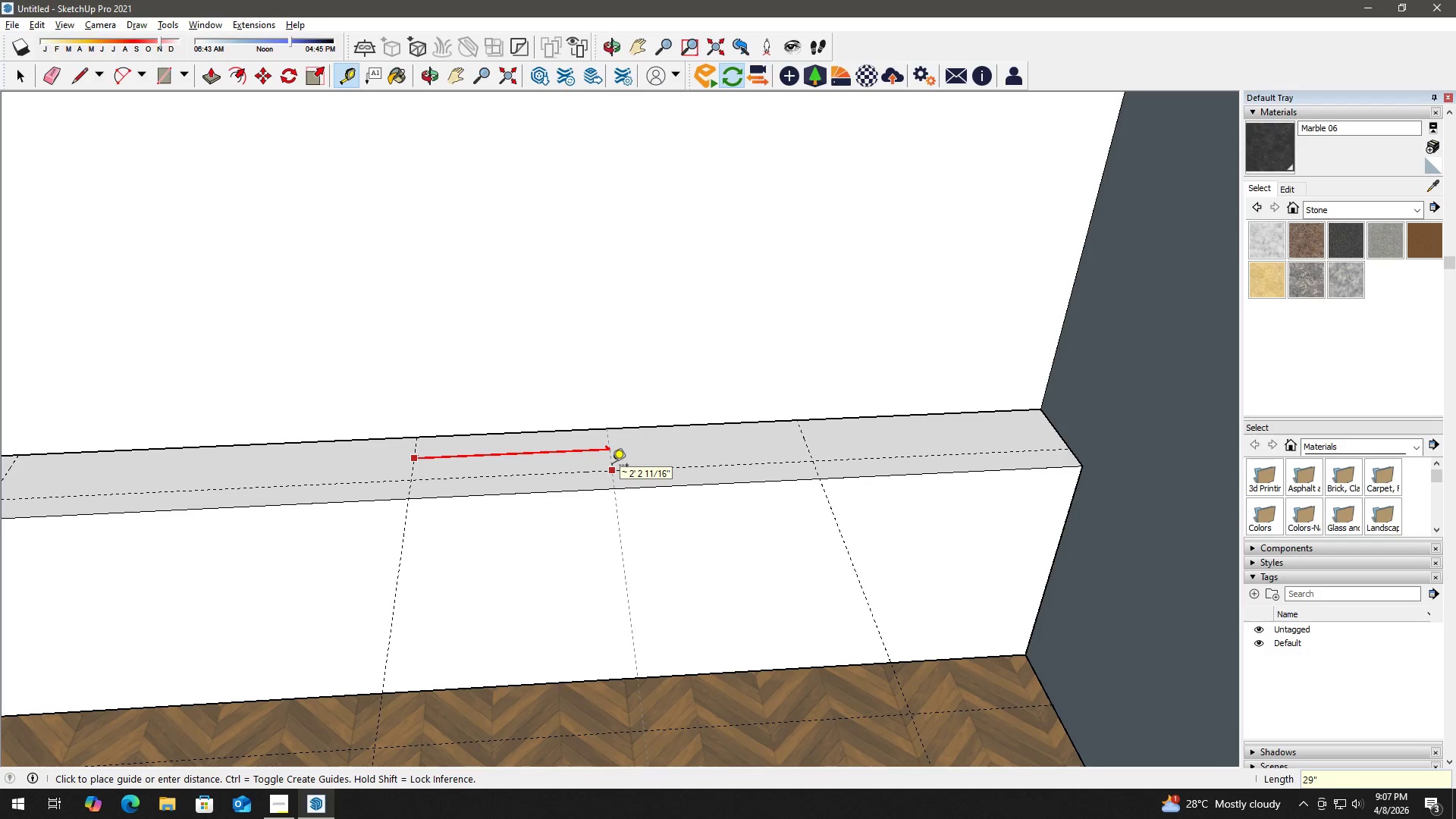 
key(Enter)
 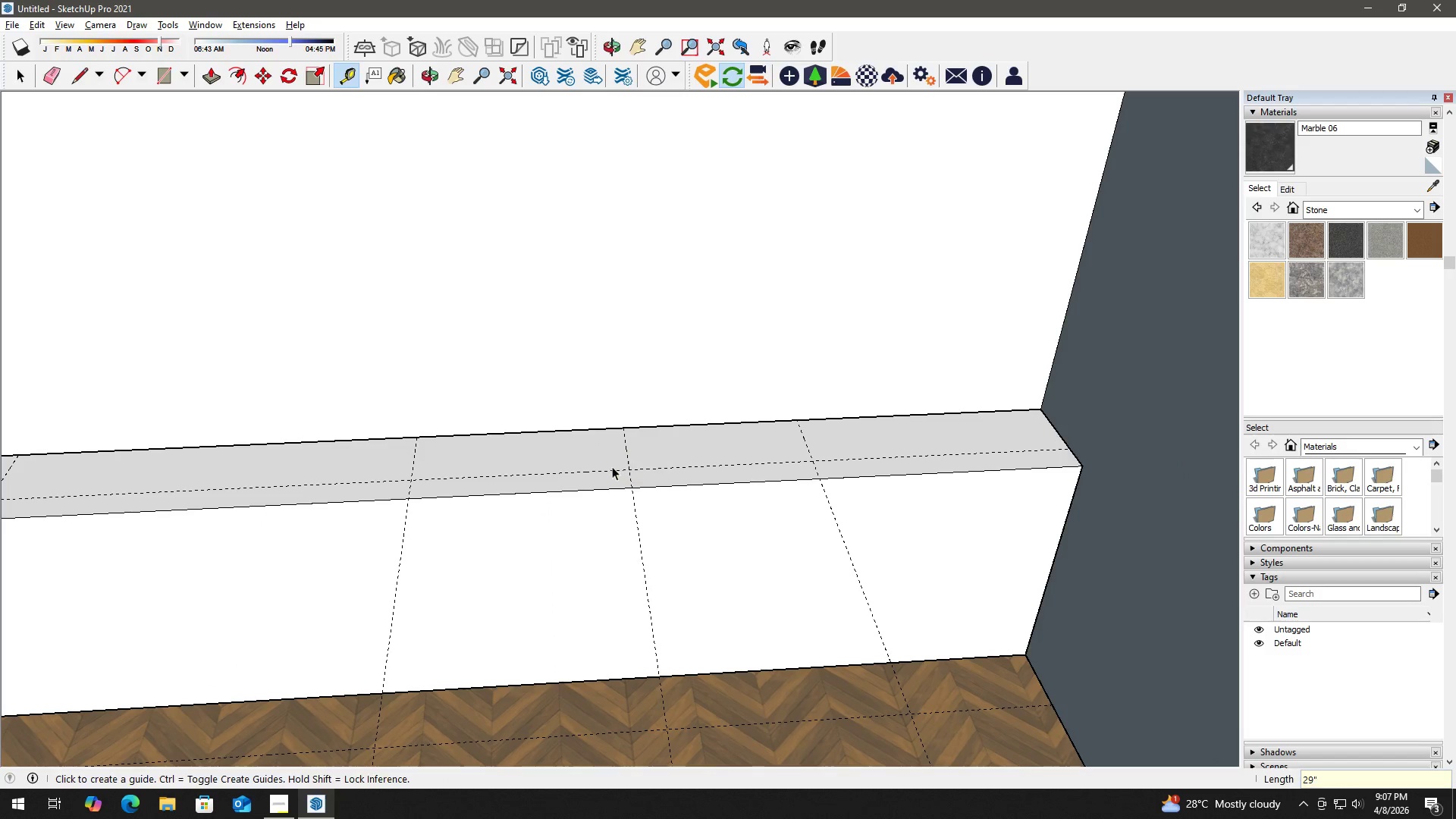 
key(Space)
 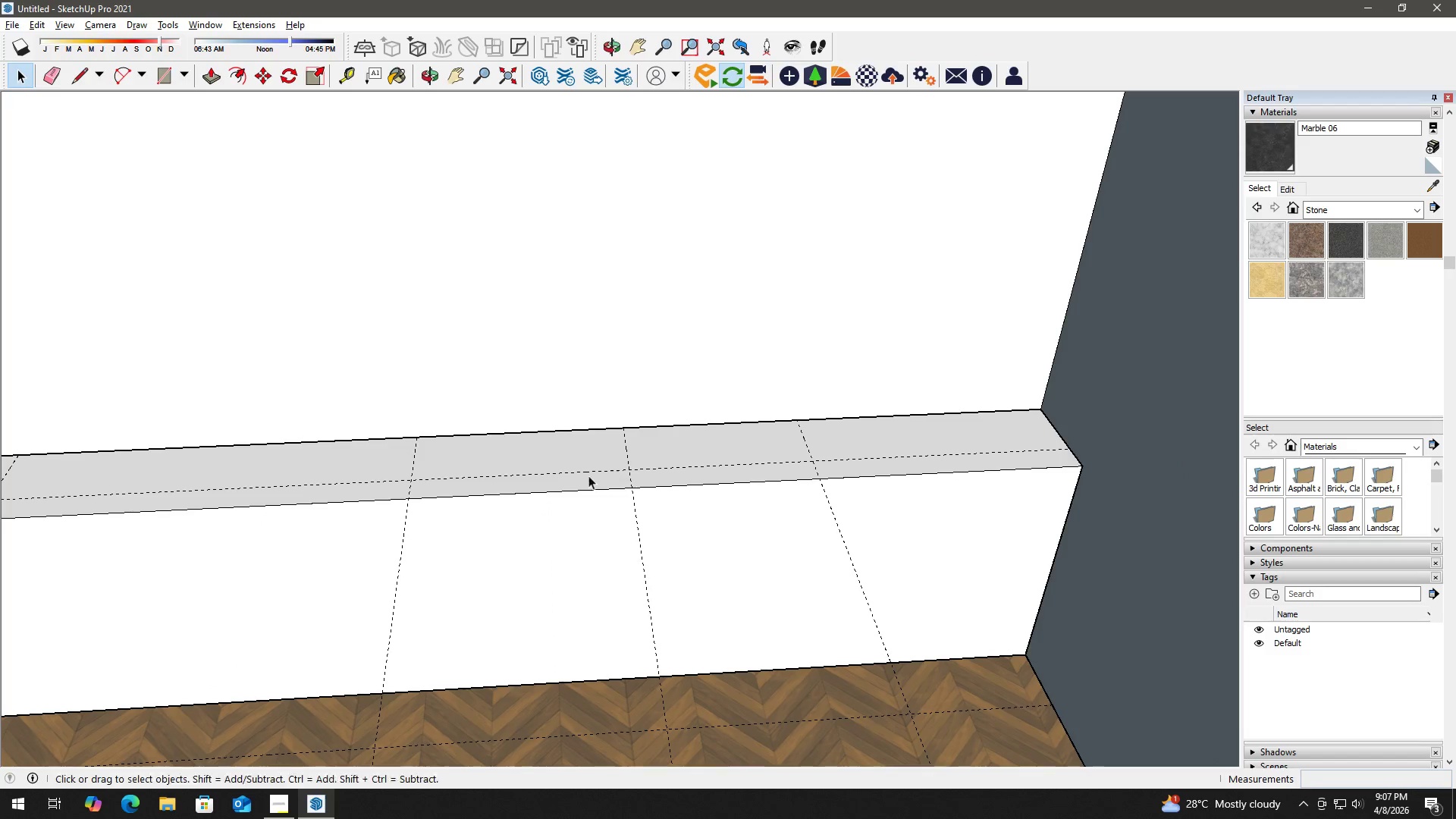 
key(H)
 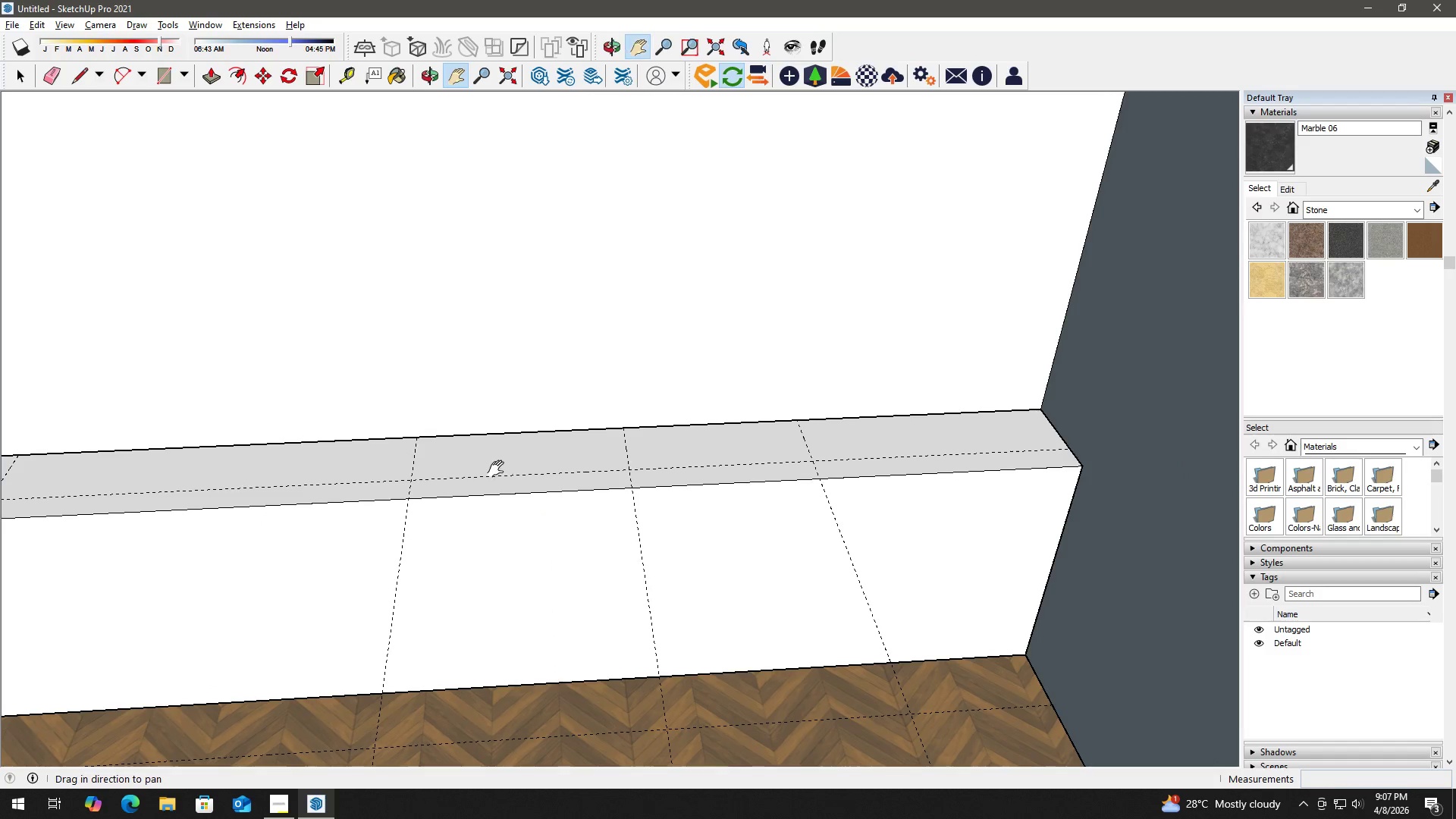 
left_click_drag(start_coordinate=[496, 469], to_coordinate=[705, 473])
 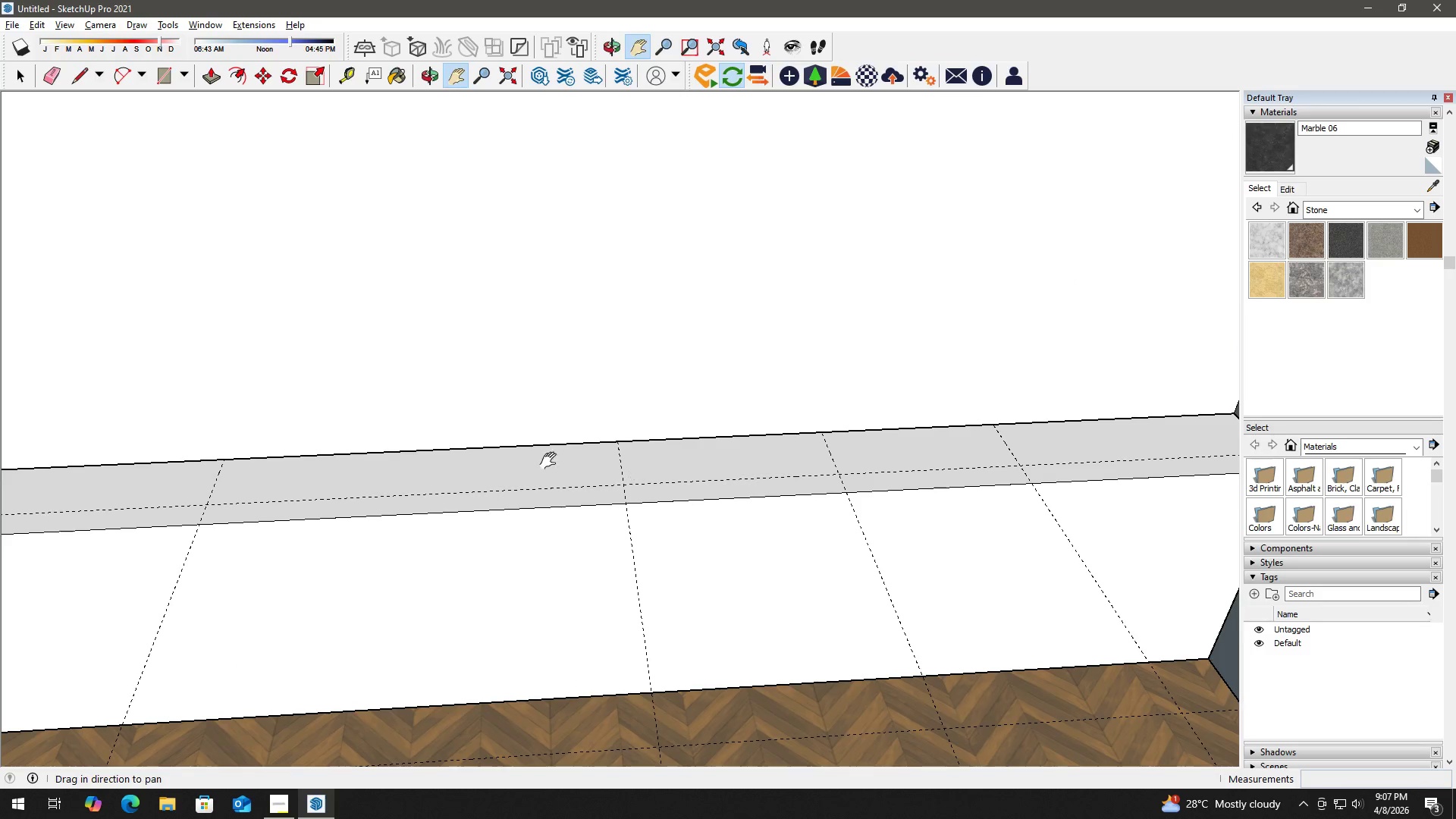 
key(Space)
 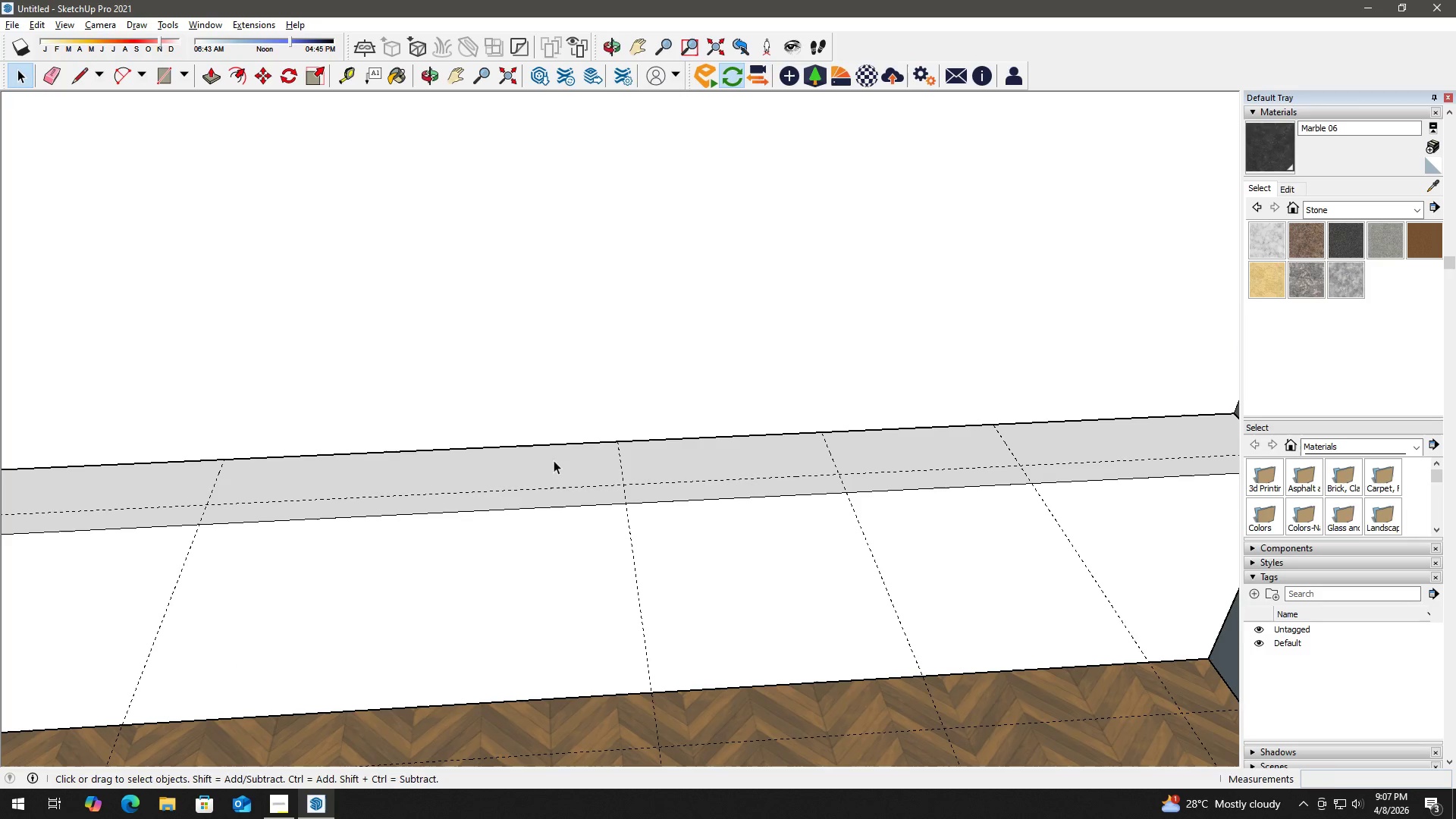 
key(T)
 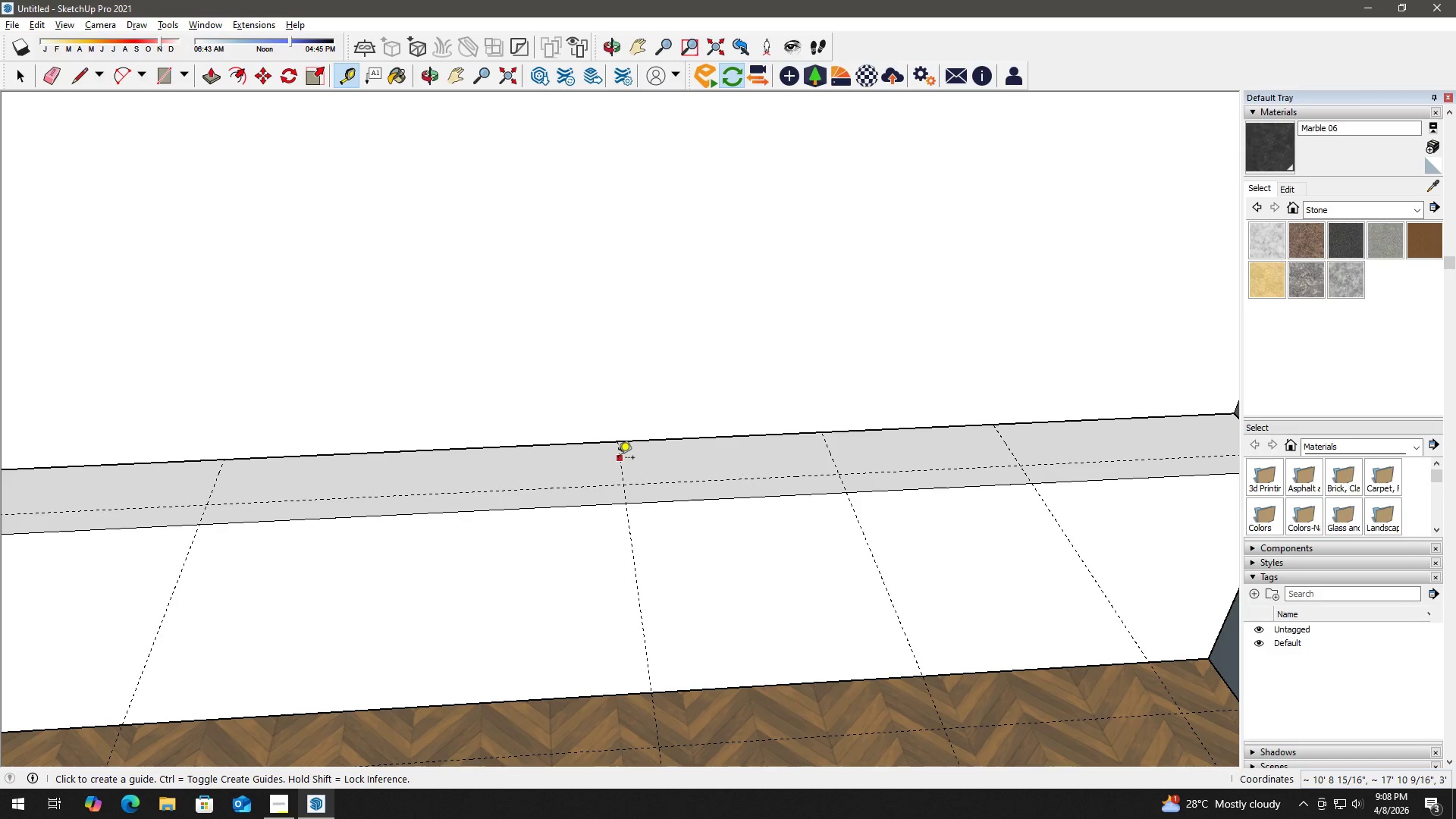 
wait(6.7)
 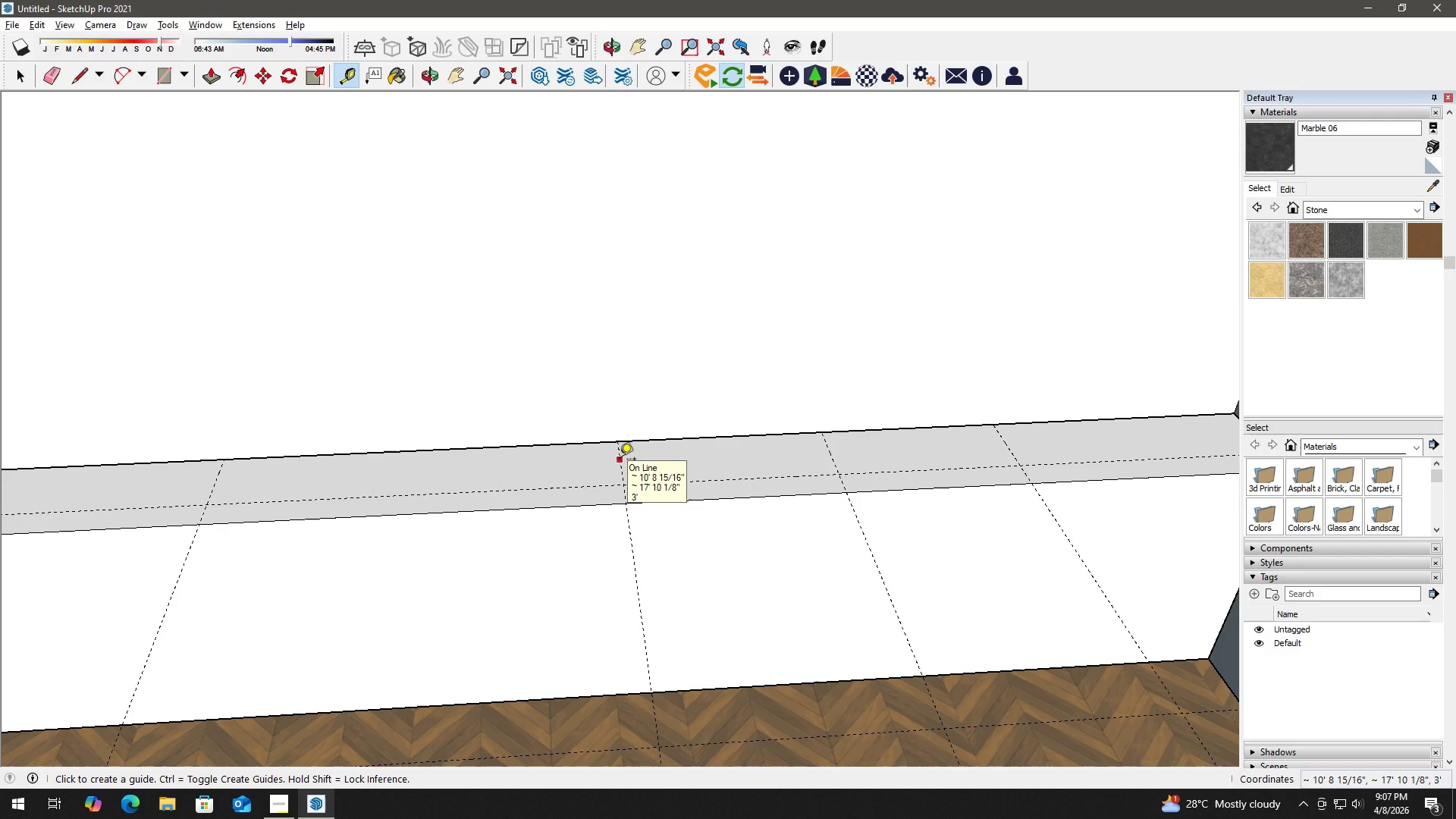 
left_click_drag(start_coordinate=[617, 462], to_coordinate=[592, 464])
 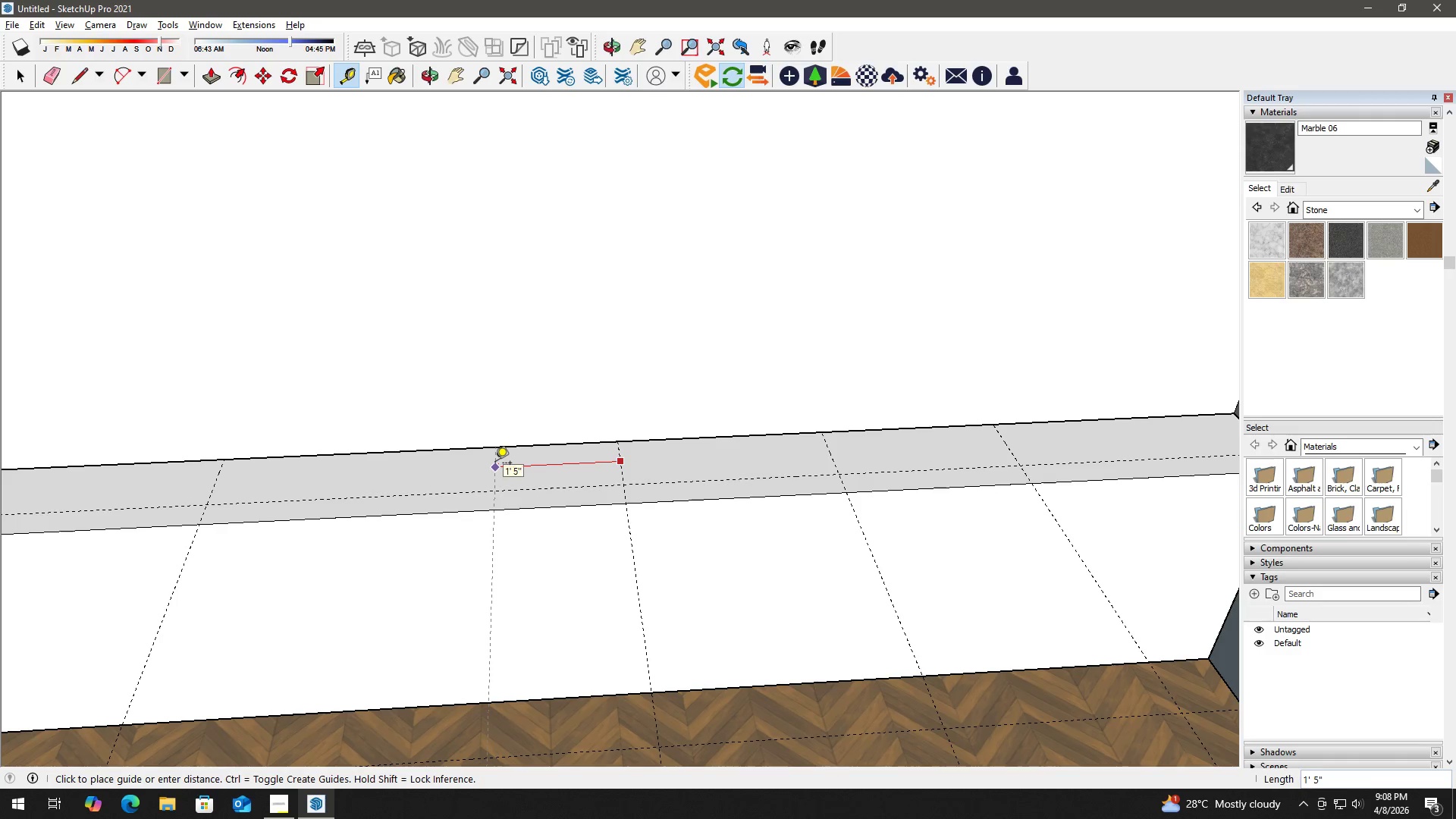 
key(Numpad2)
 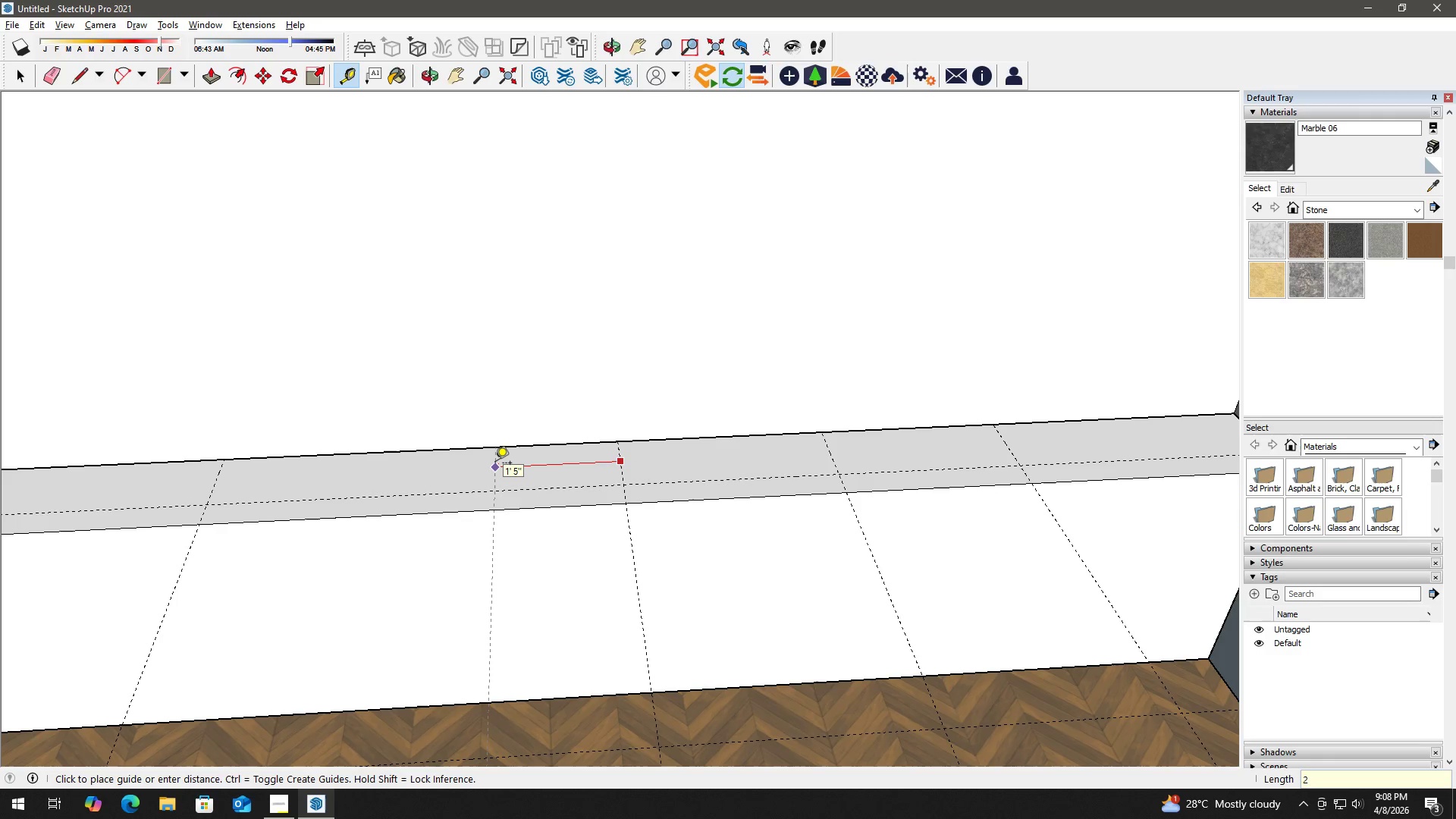 
key(Numpad9)
 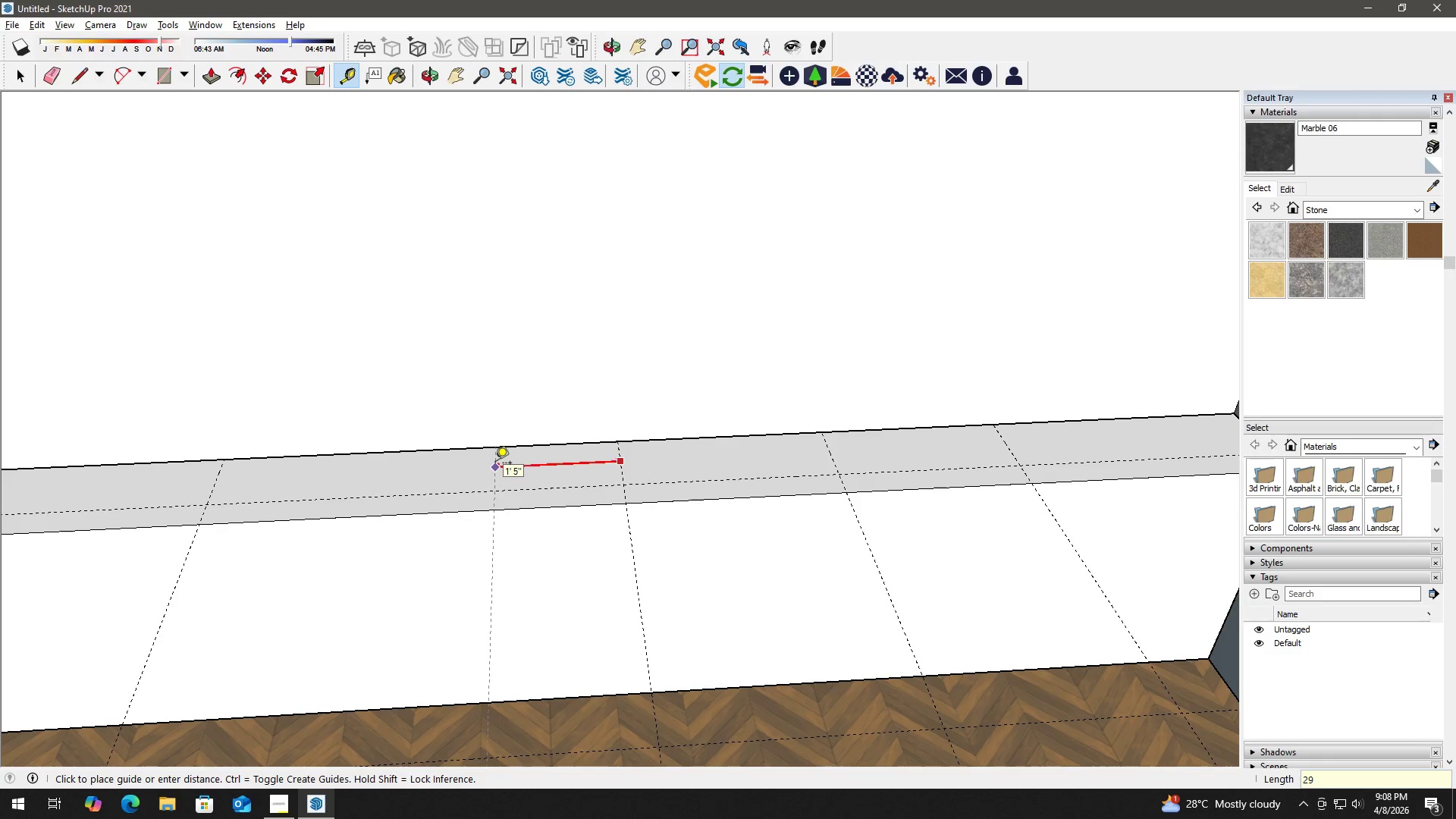 
key(Shift+Quote)
 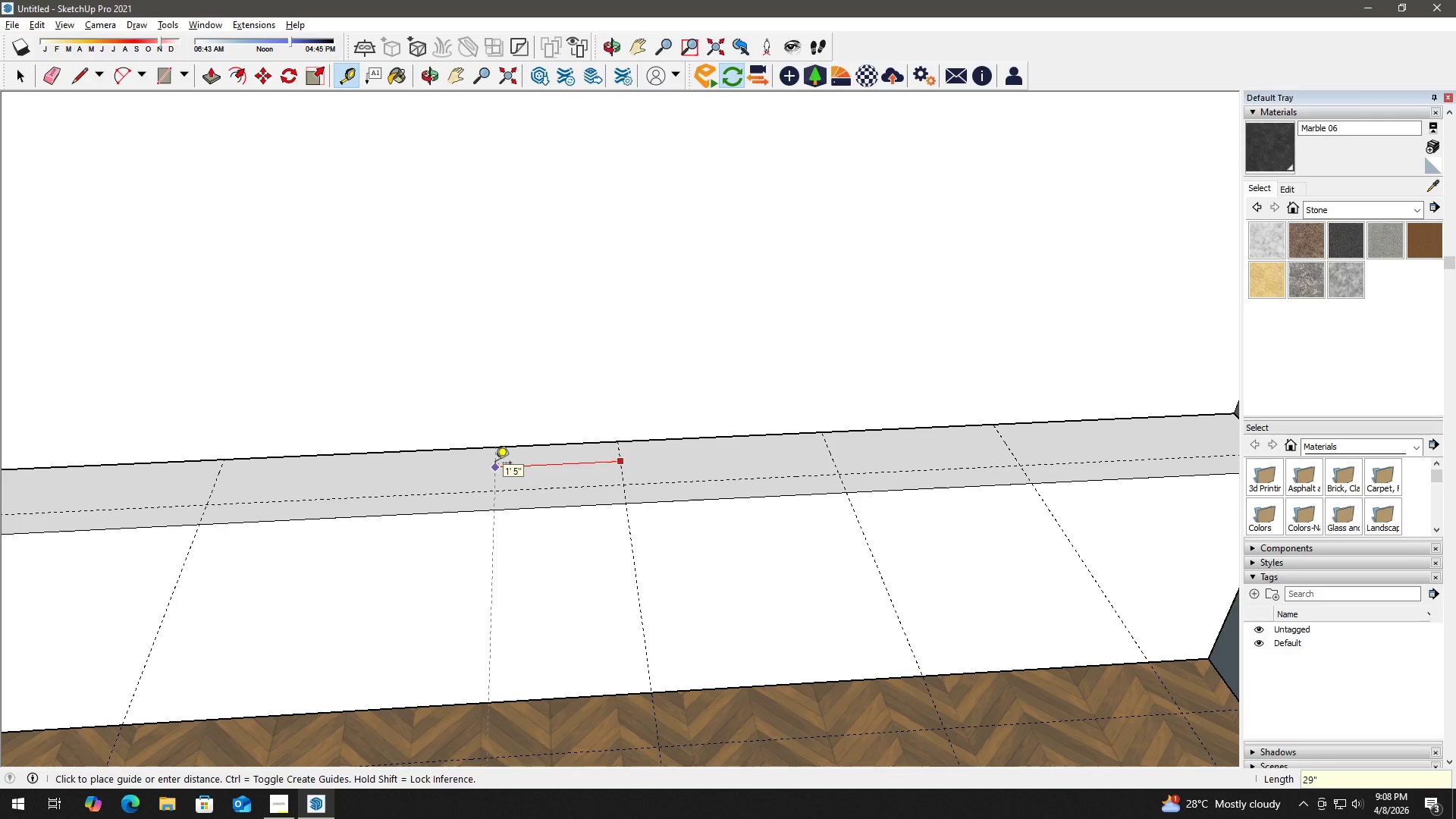 
key(Enter)
 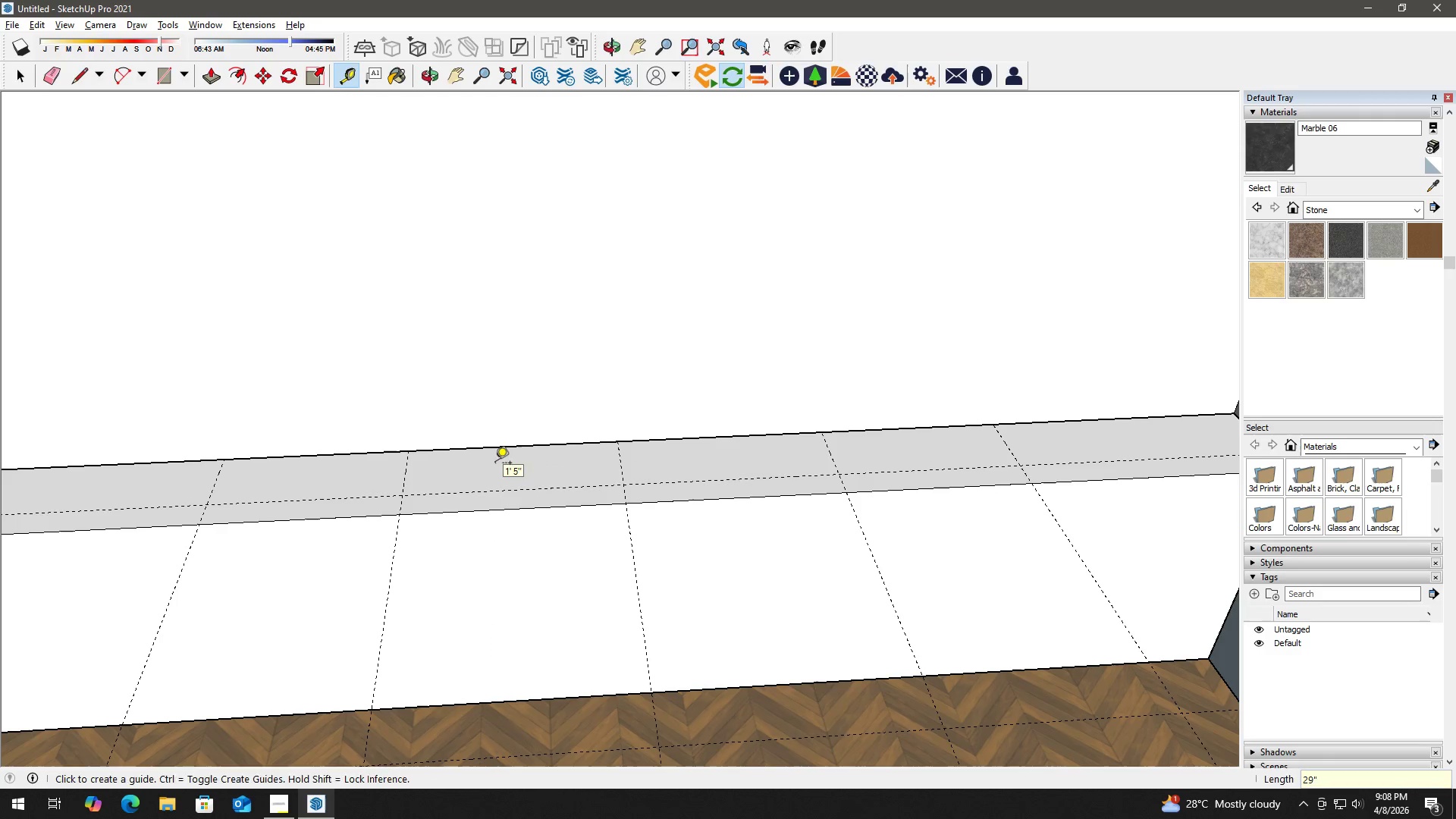 
key(Space)
 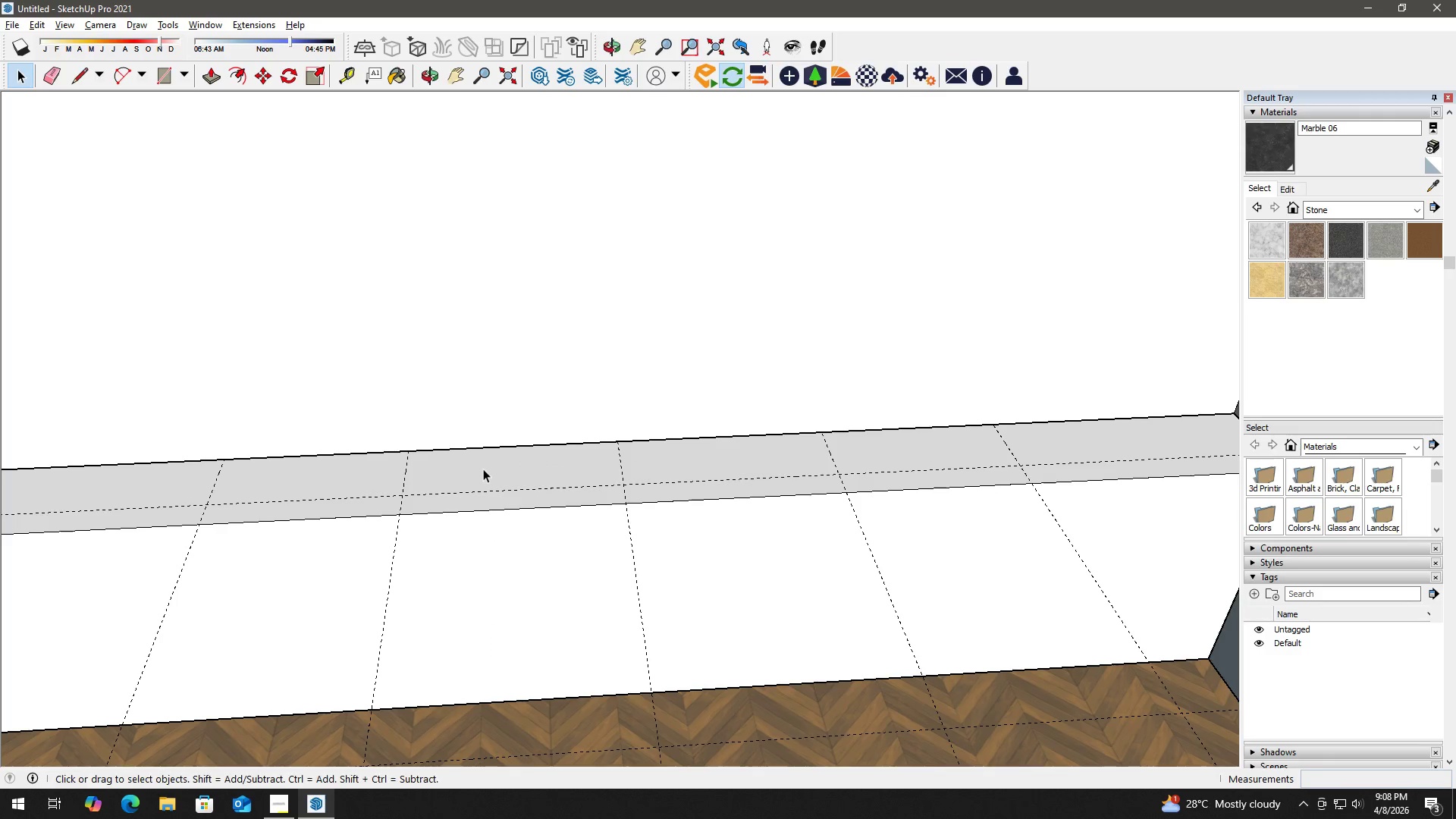 
scroll: coordinate [503, 497], scroll_direction: down, amount: 3.0
 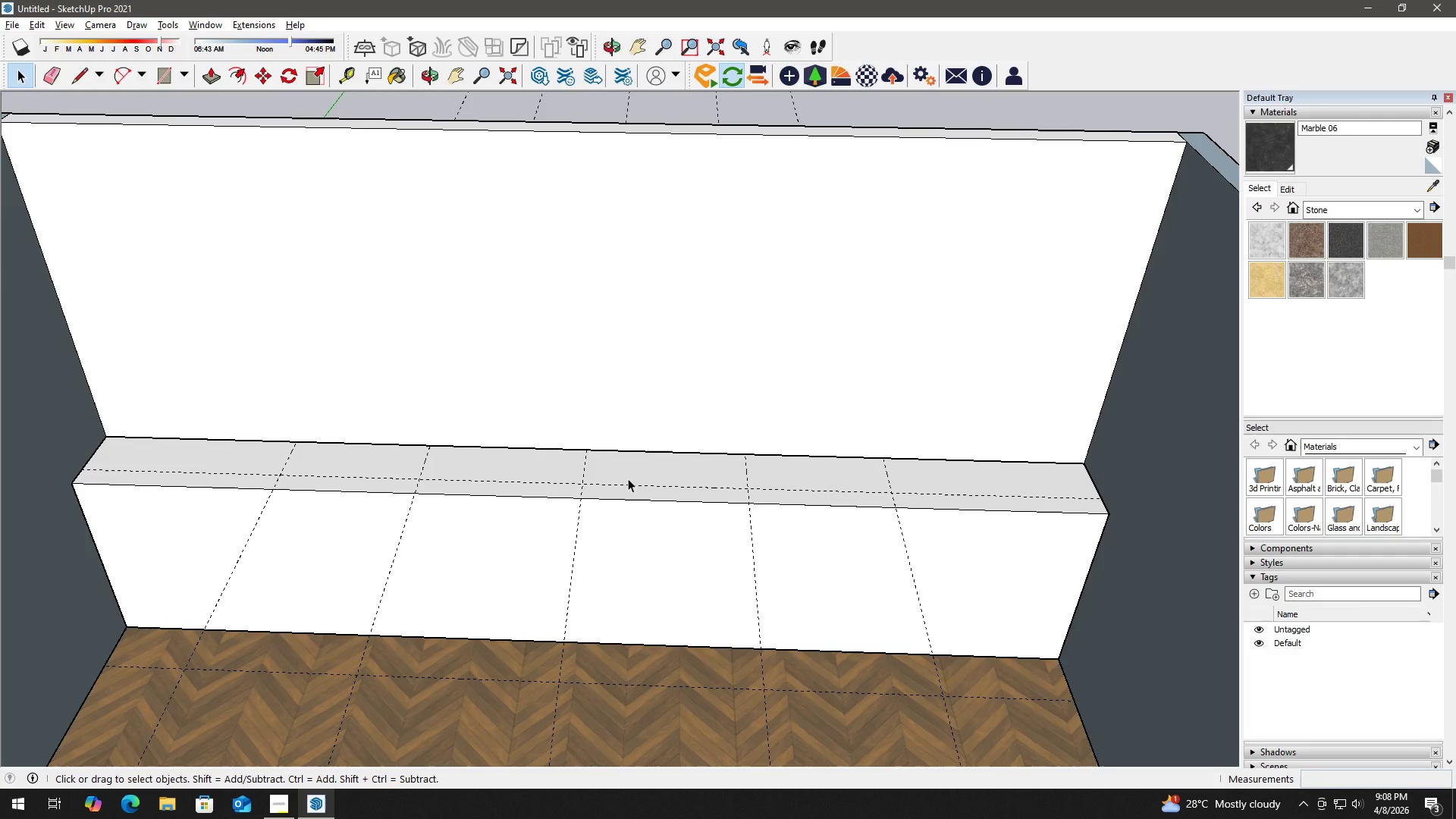 
scroll: coordinate [579, 470], scroll_direction: up, amount: 1.0
 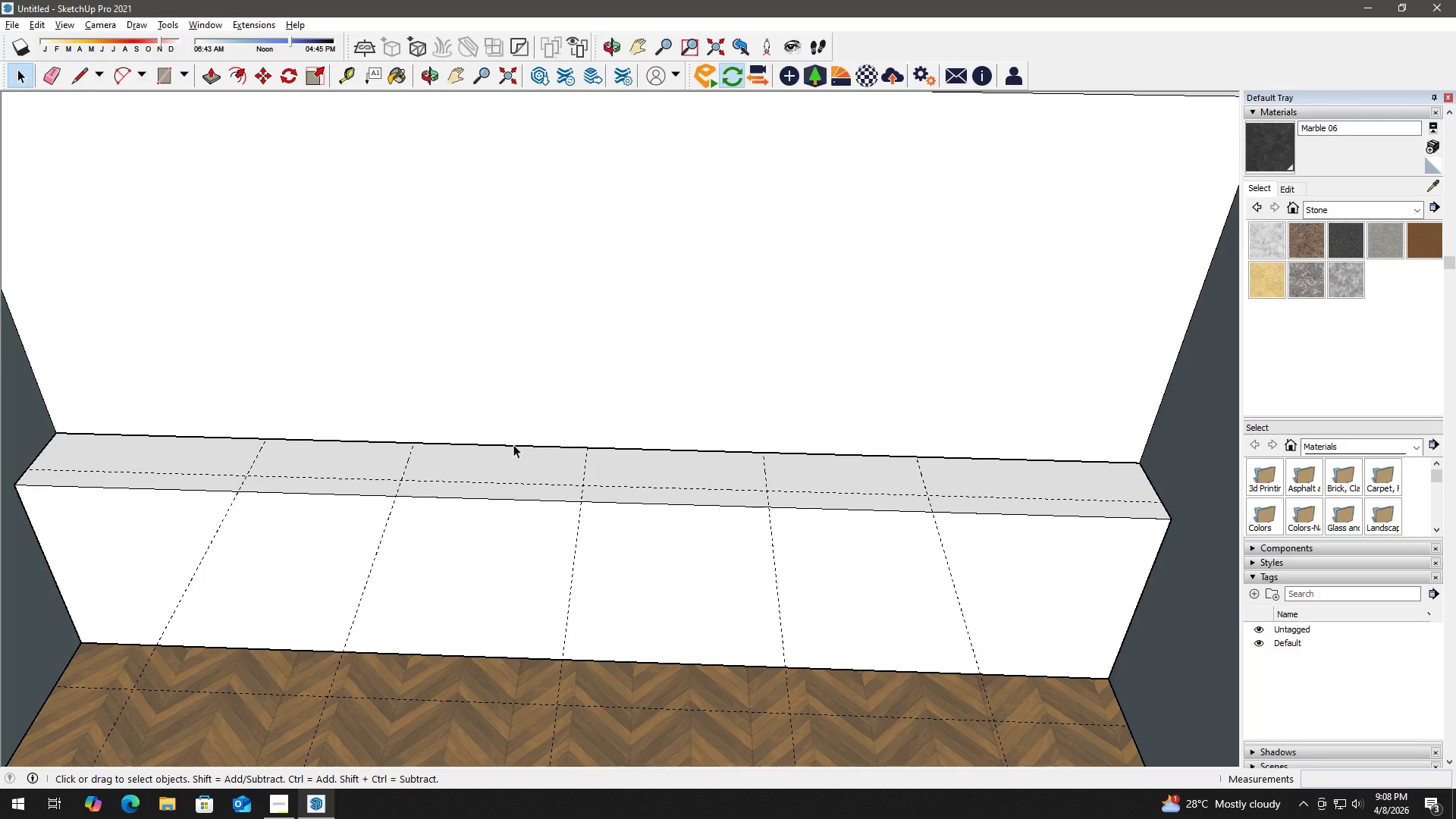 
wait(5.69)
 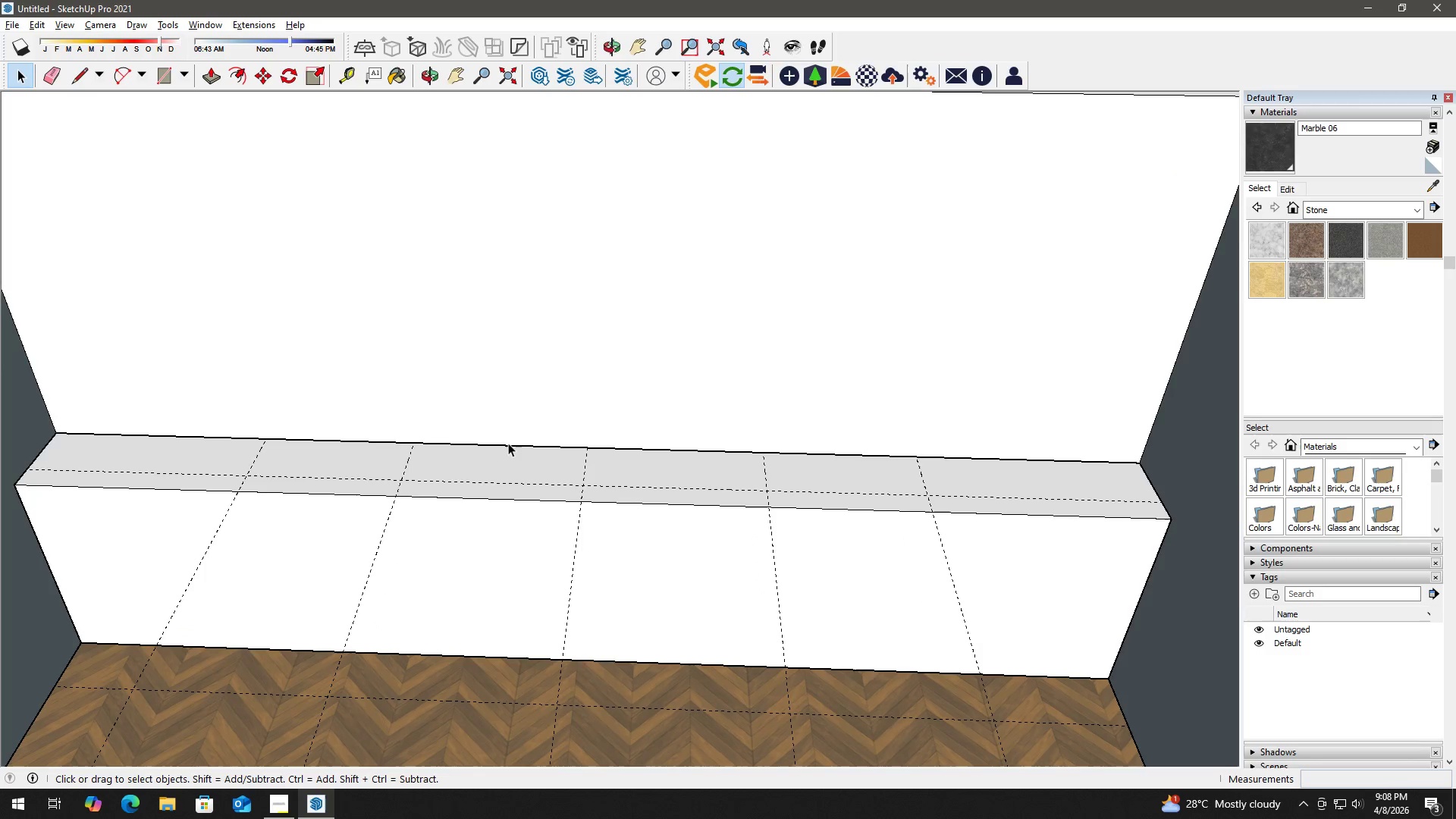 
key(T)
 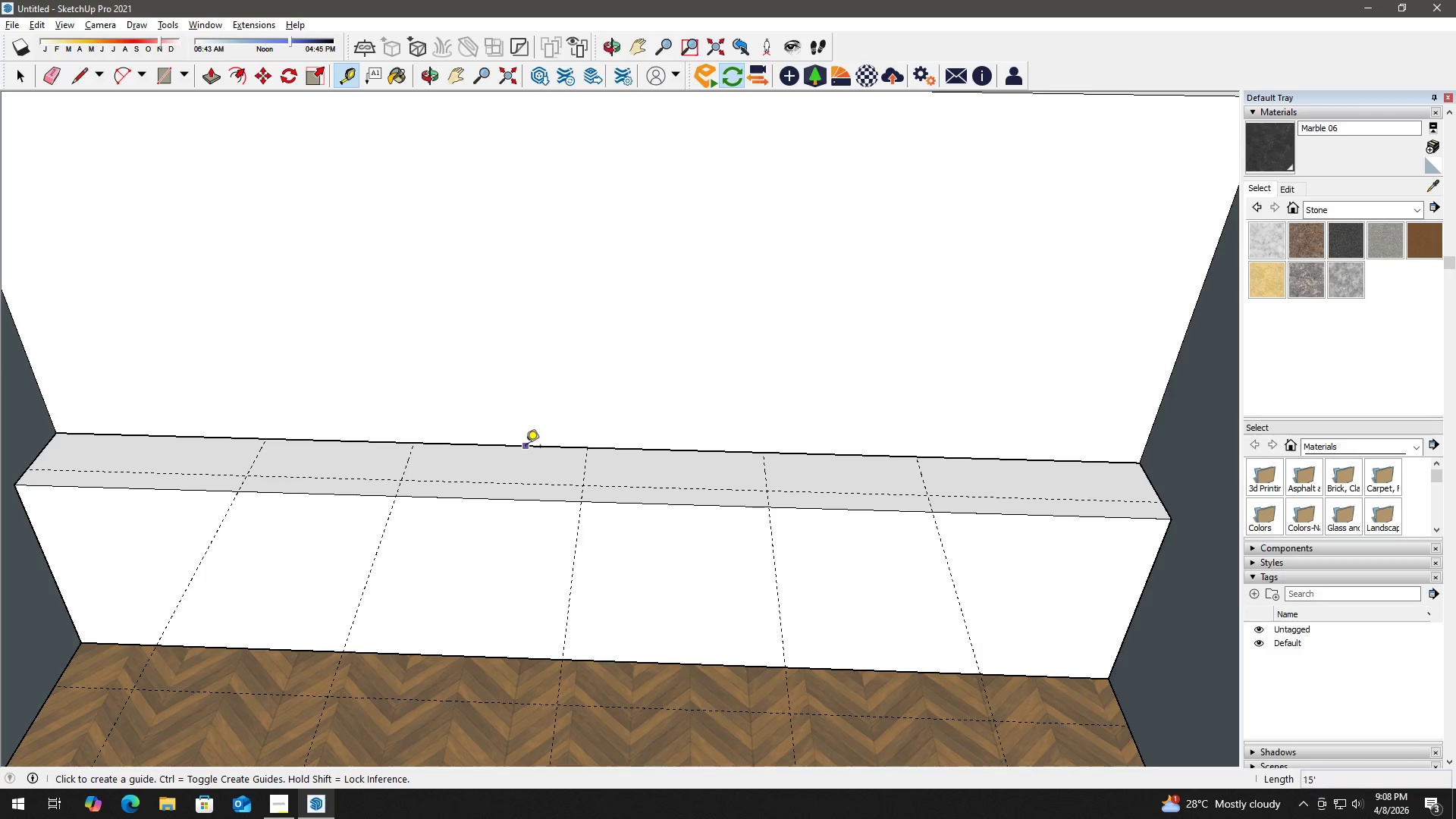 
left_click_drag(start_coordinate=[527, 447], to_coordinate=[527, 443])
 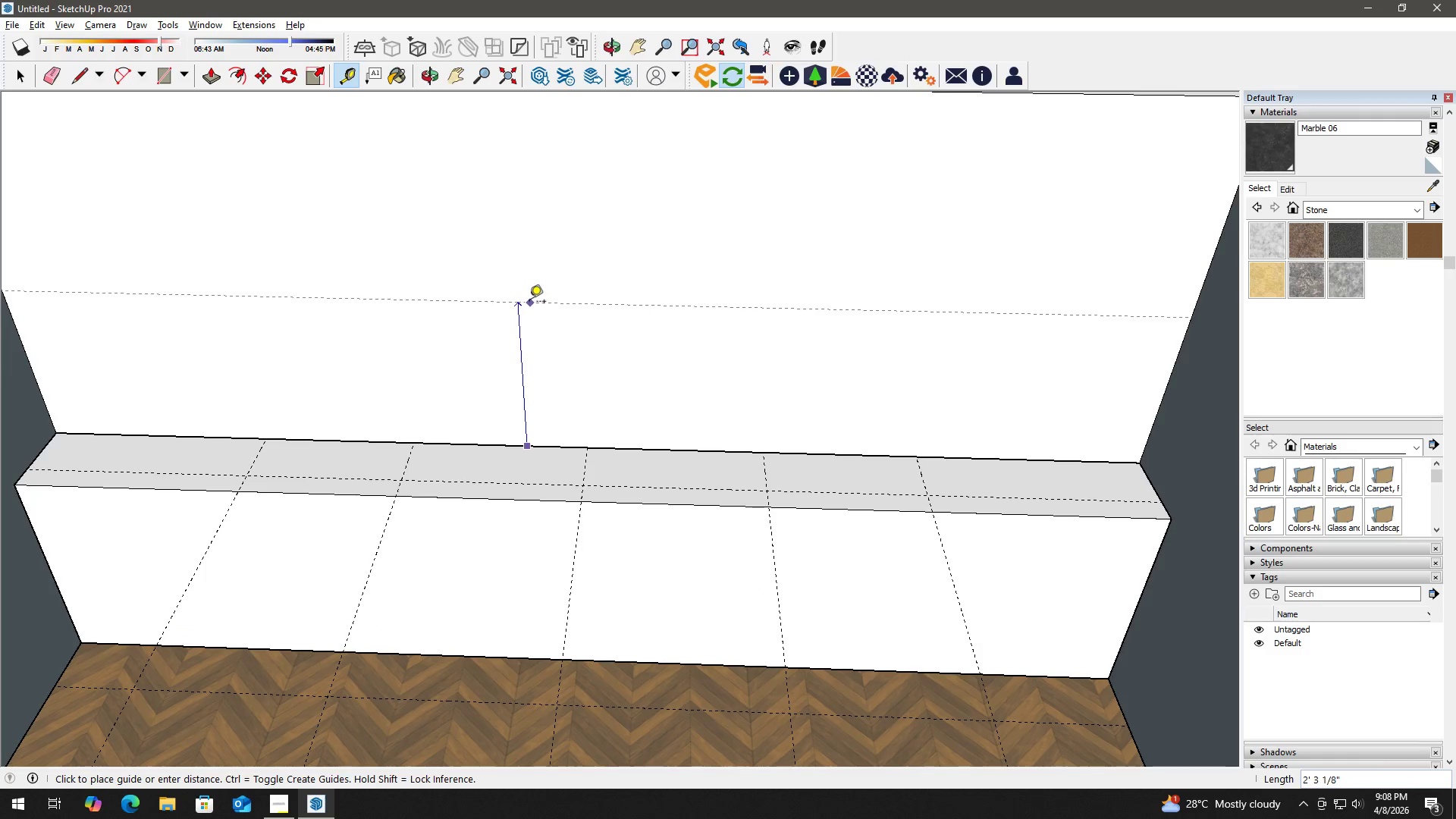 
key(Numpad2)
 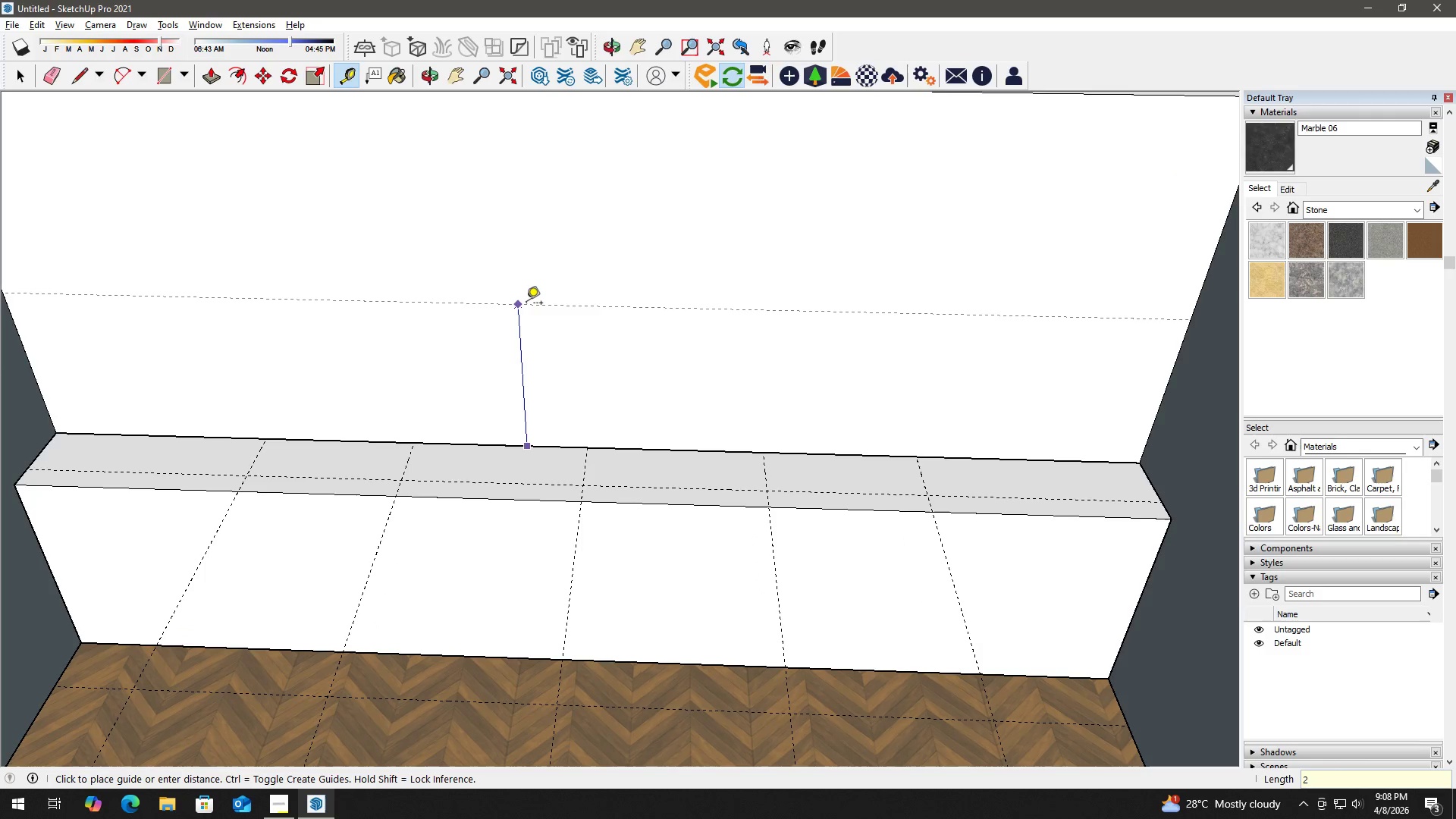 
key(Numpad8)
 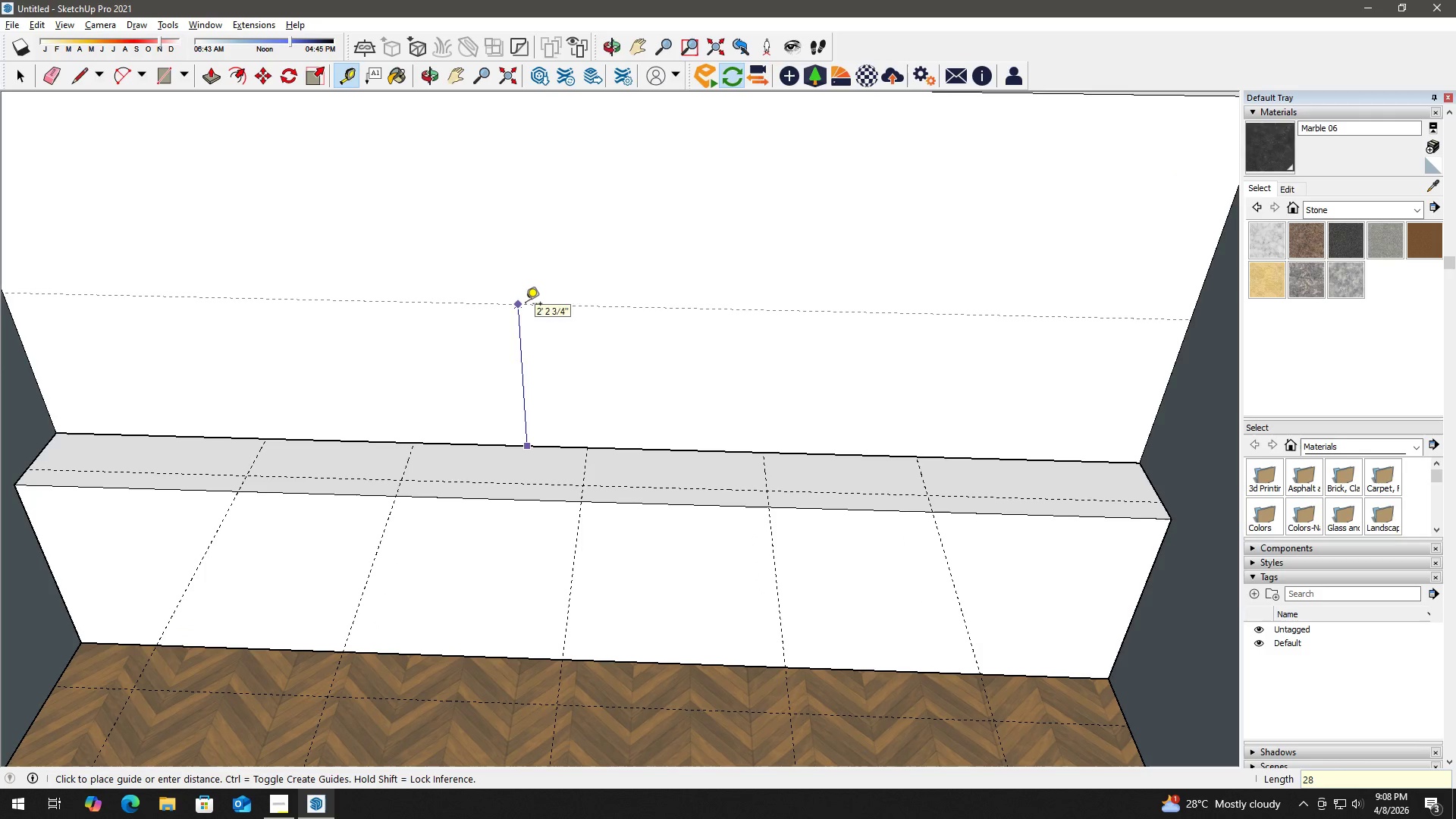 
key(Shift+Quote)
 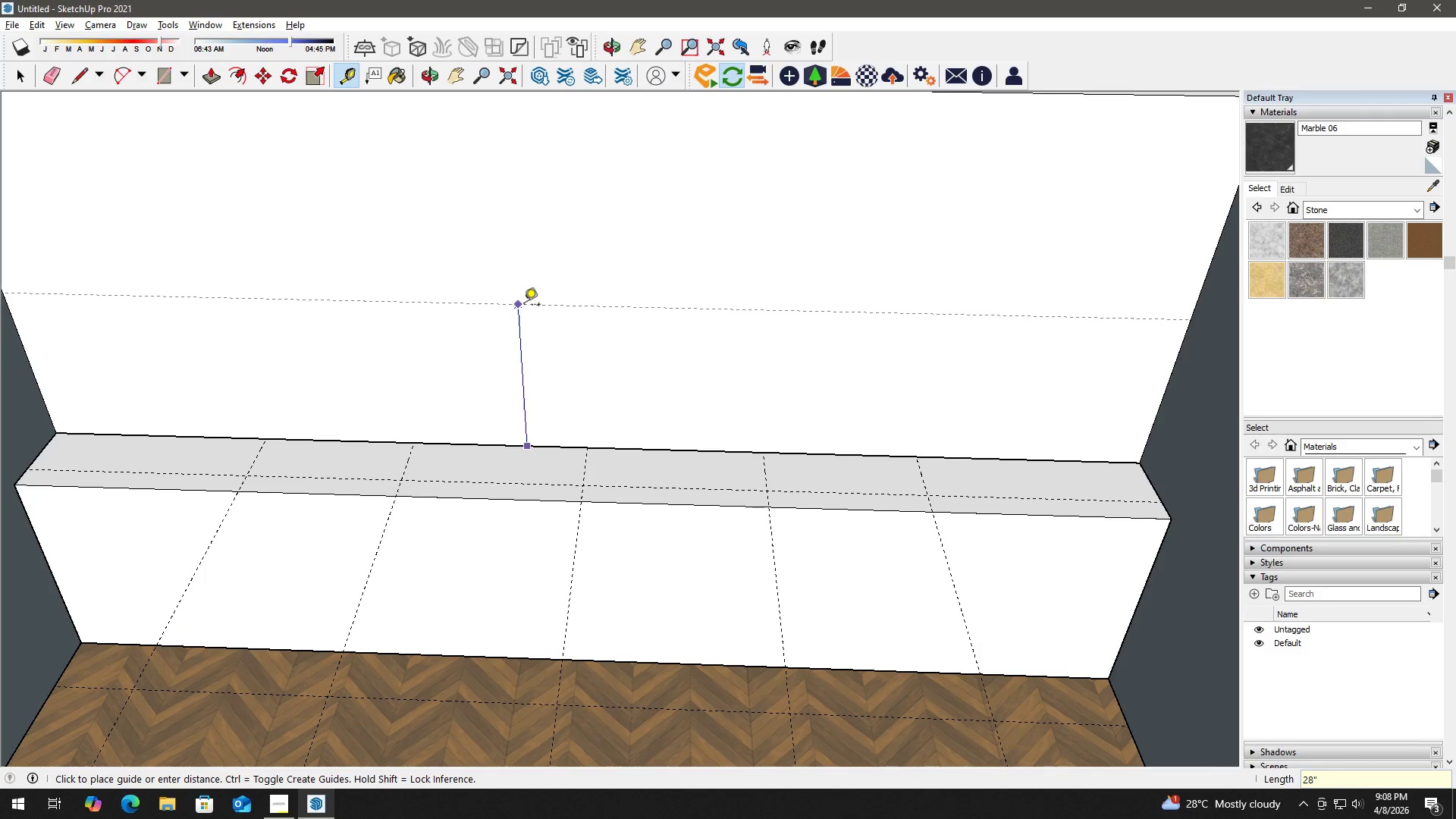 
key(Enter)
 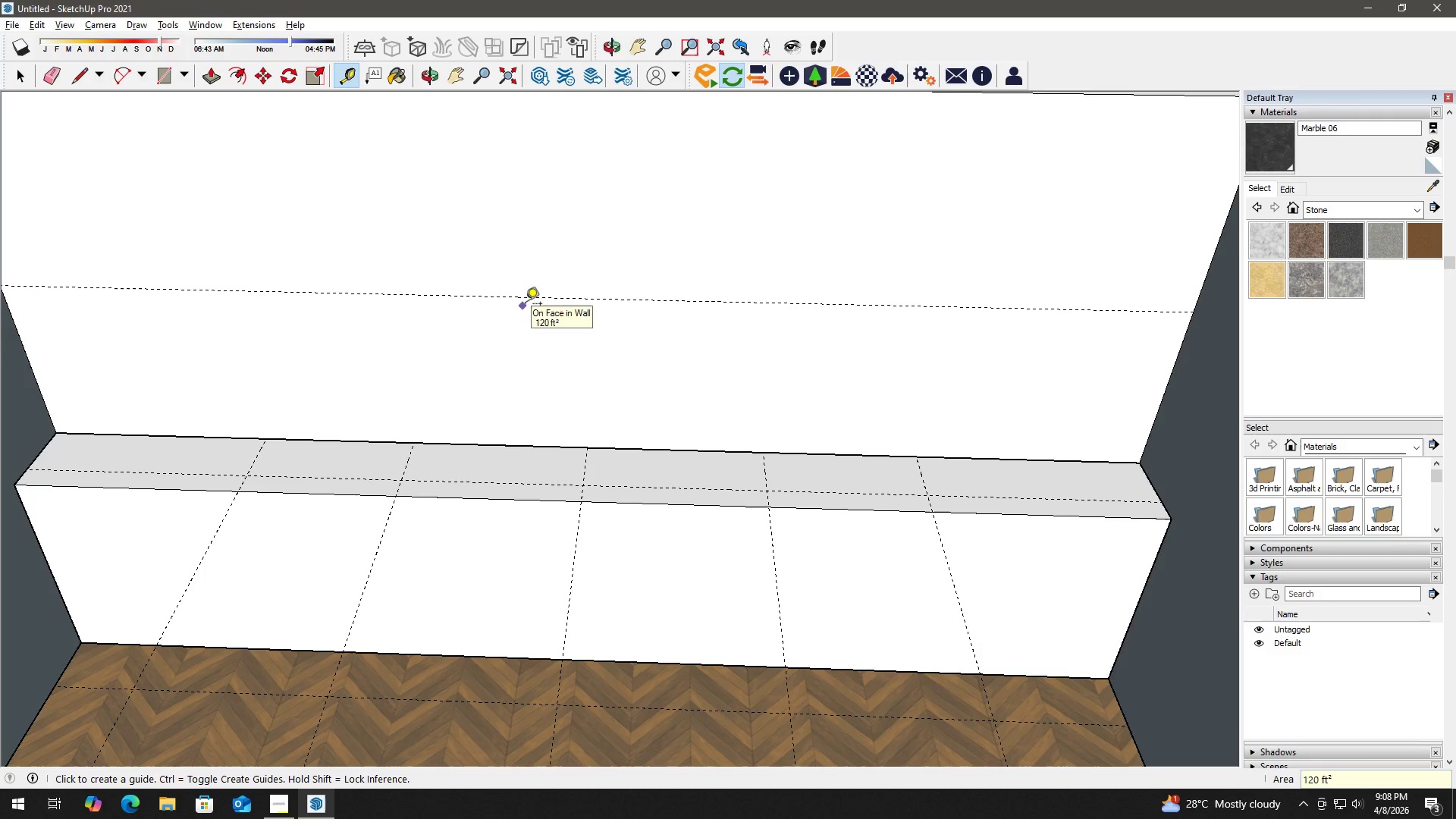 
key(Space)
 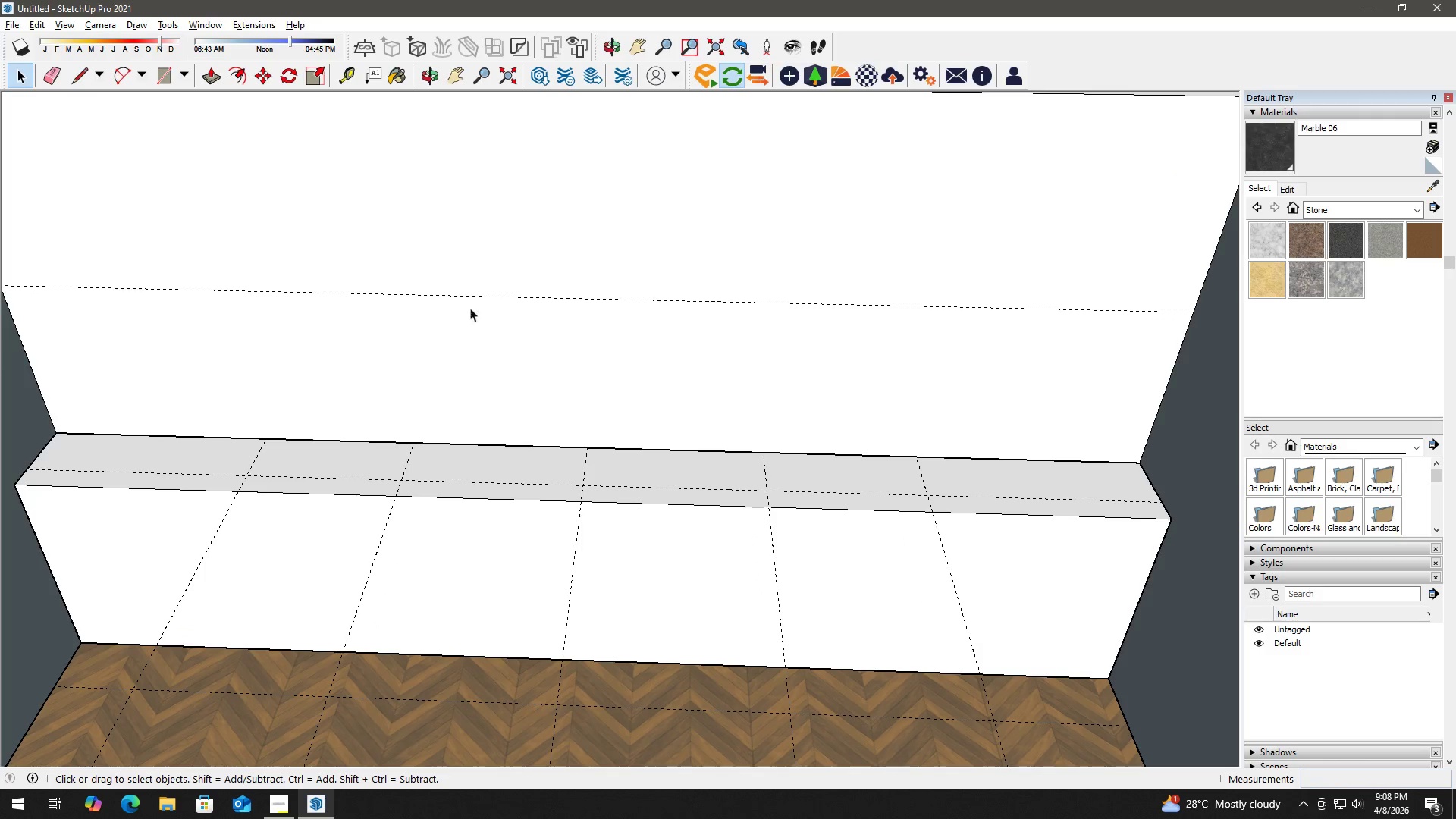 
key(R)
 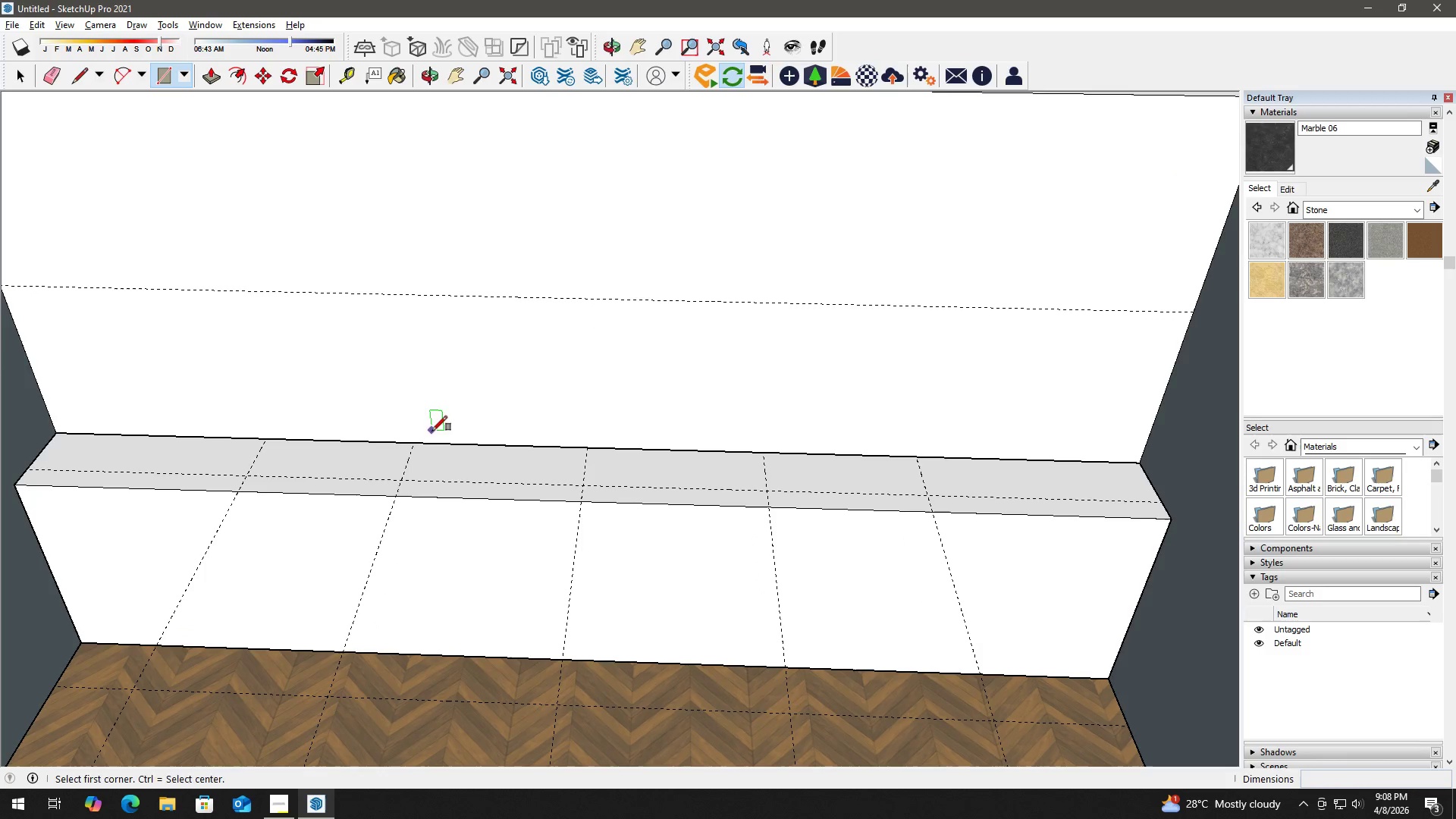 
key(Space)
 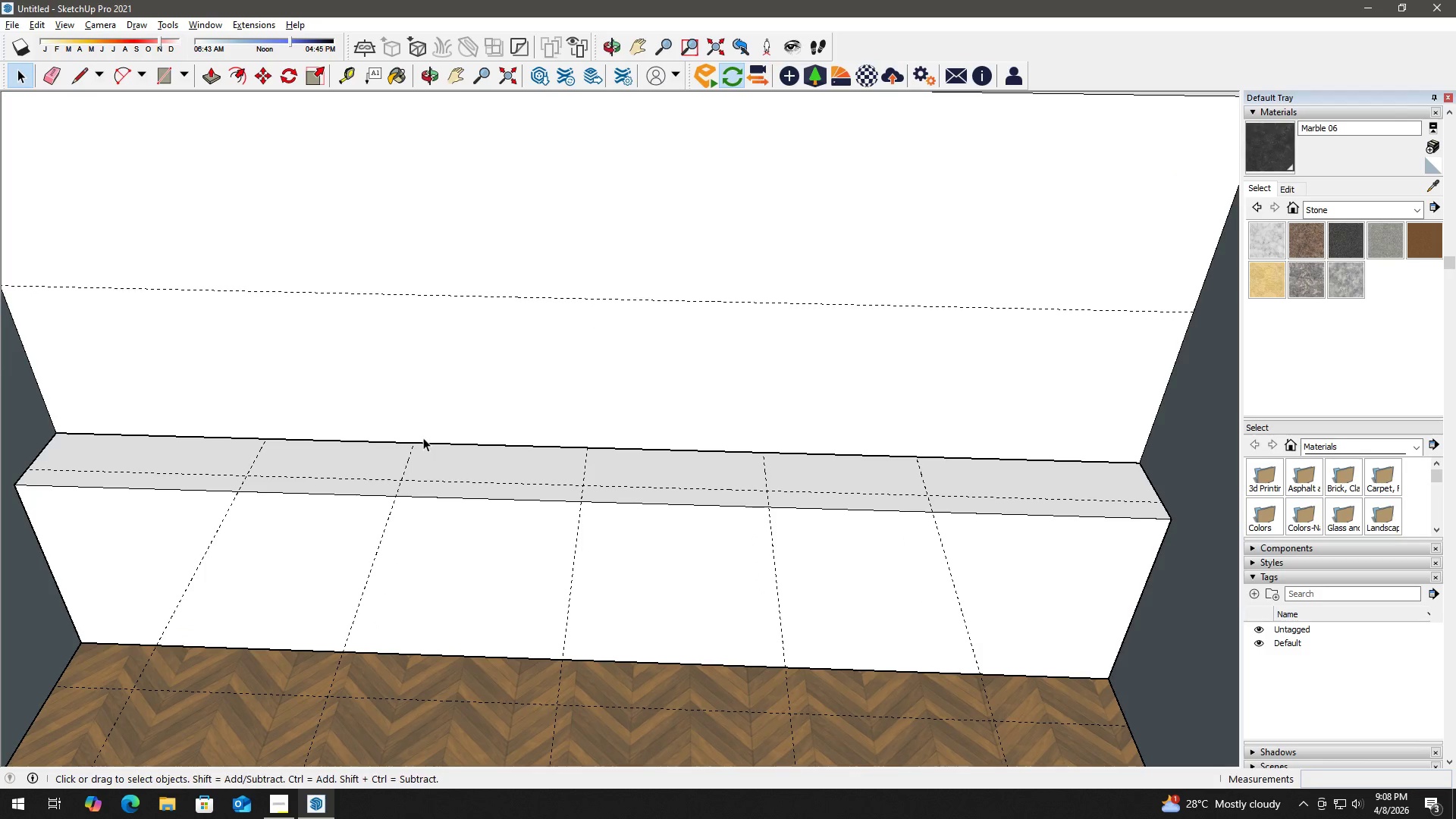 
key(T)
 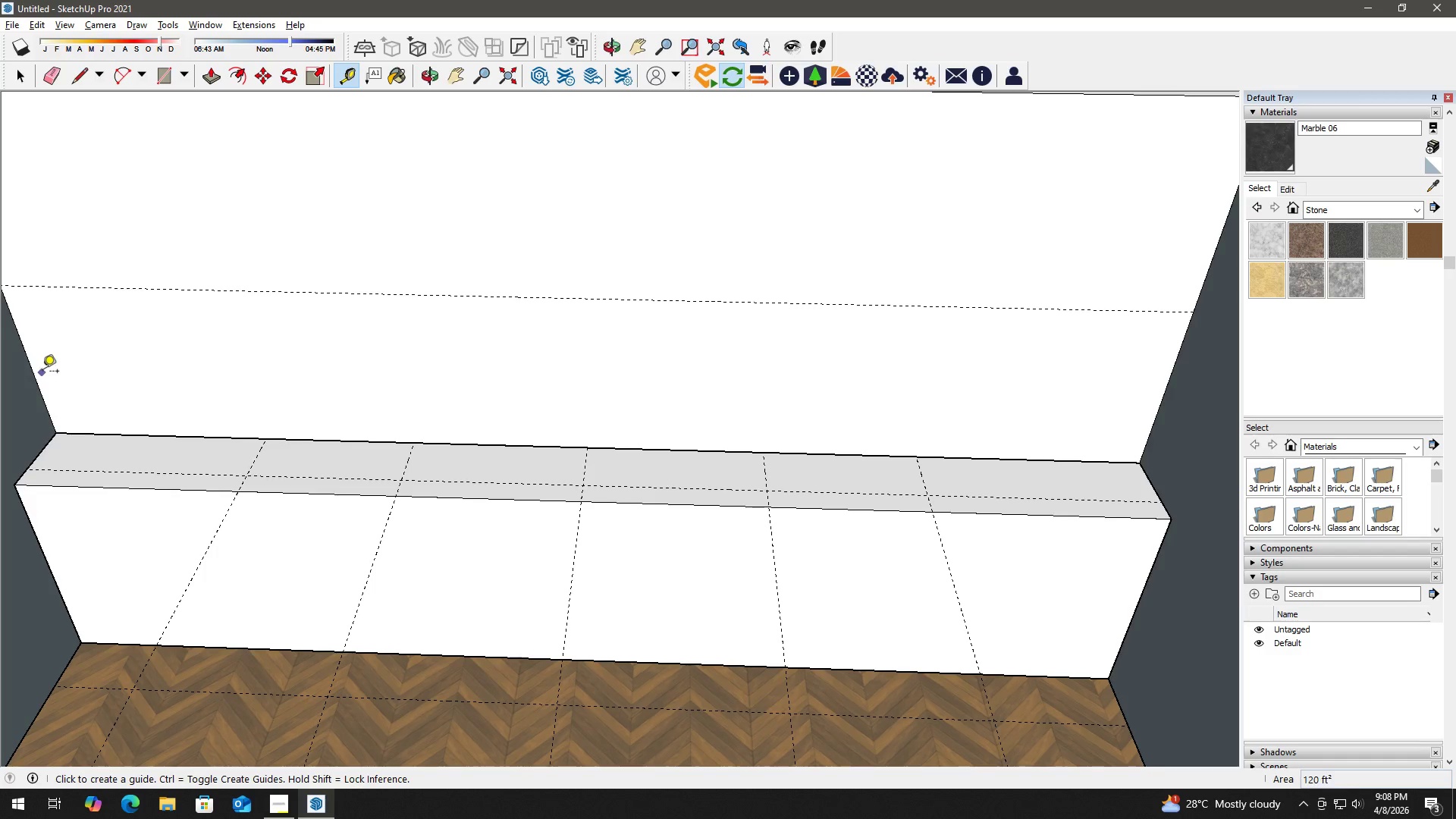 
left_click_drag(start_coordinate=[33, 365], to_coordinate=[52, 366])
 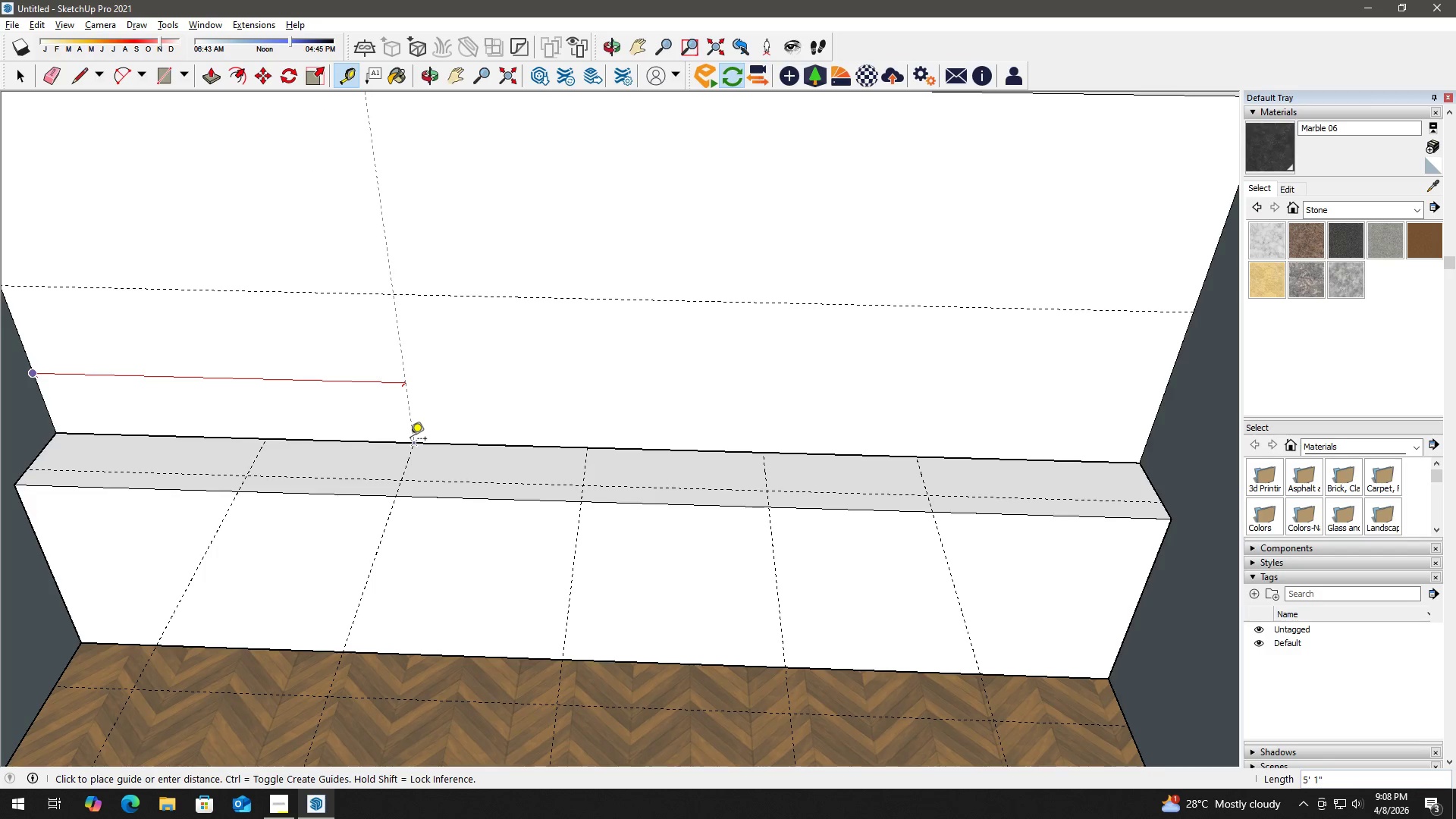 
left_click([411, 440])
 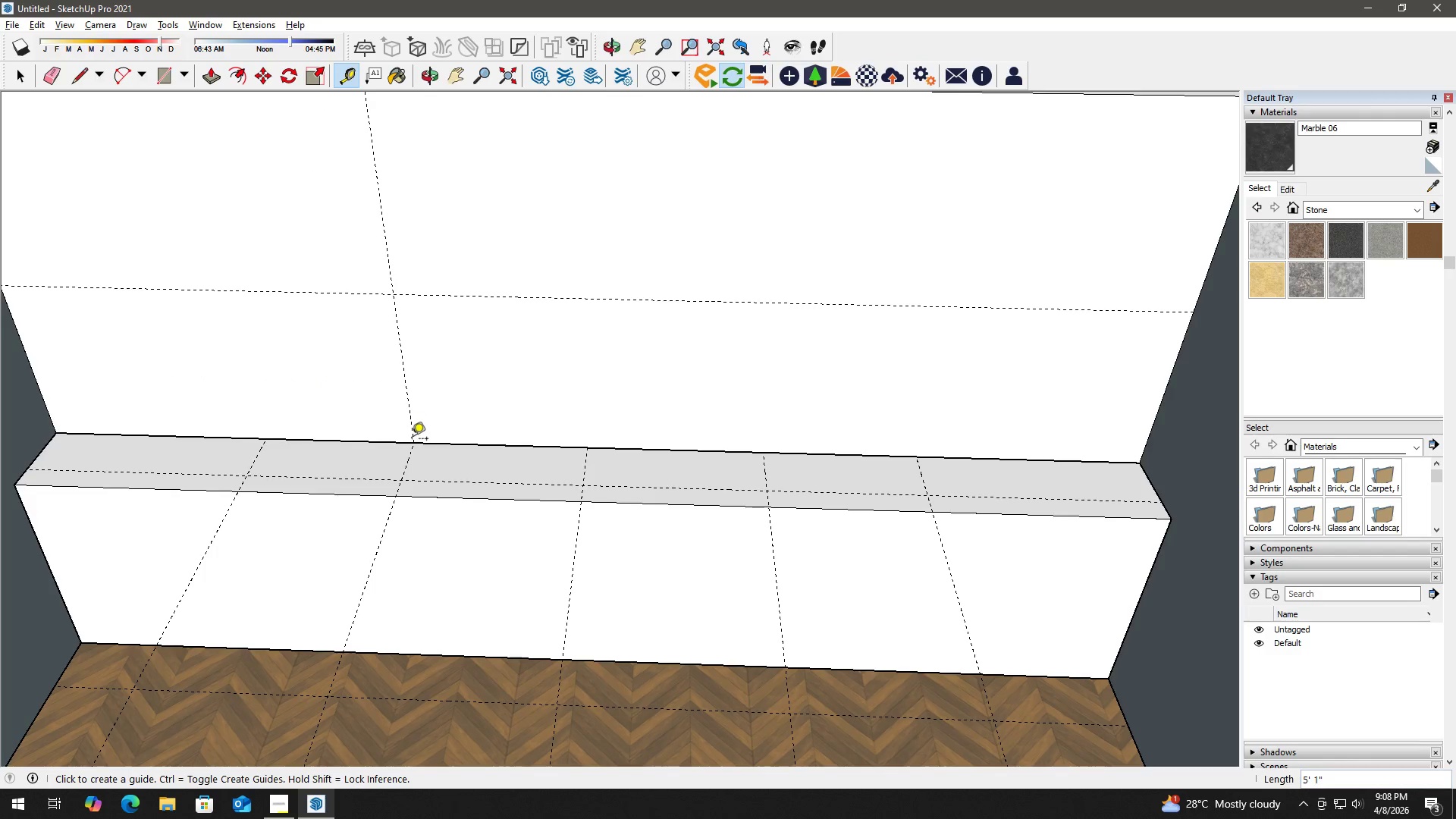 
key(Space)
 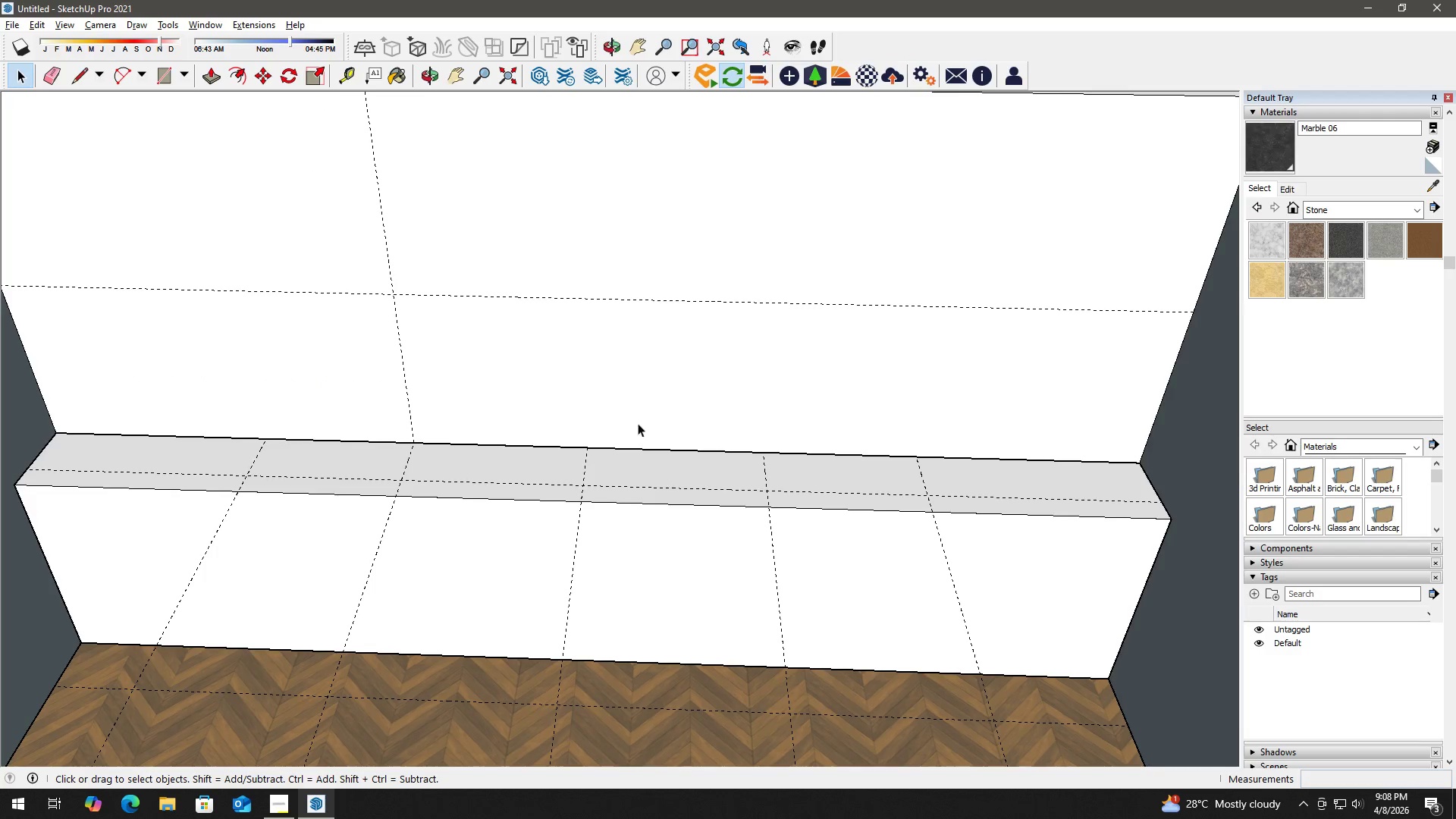 
key(R)
 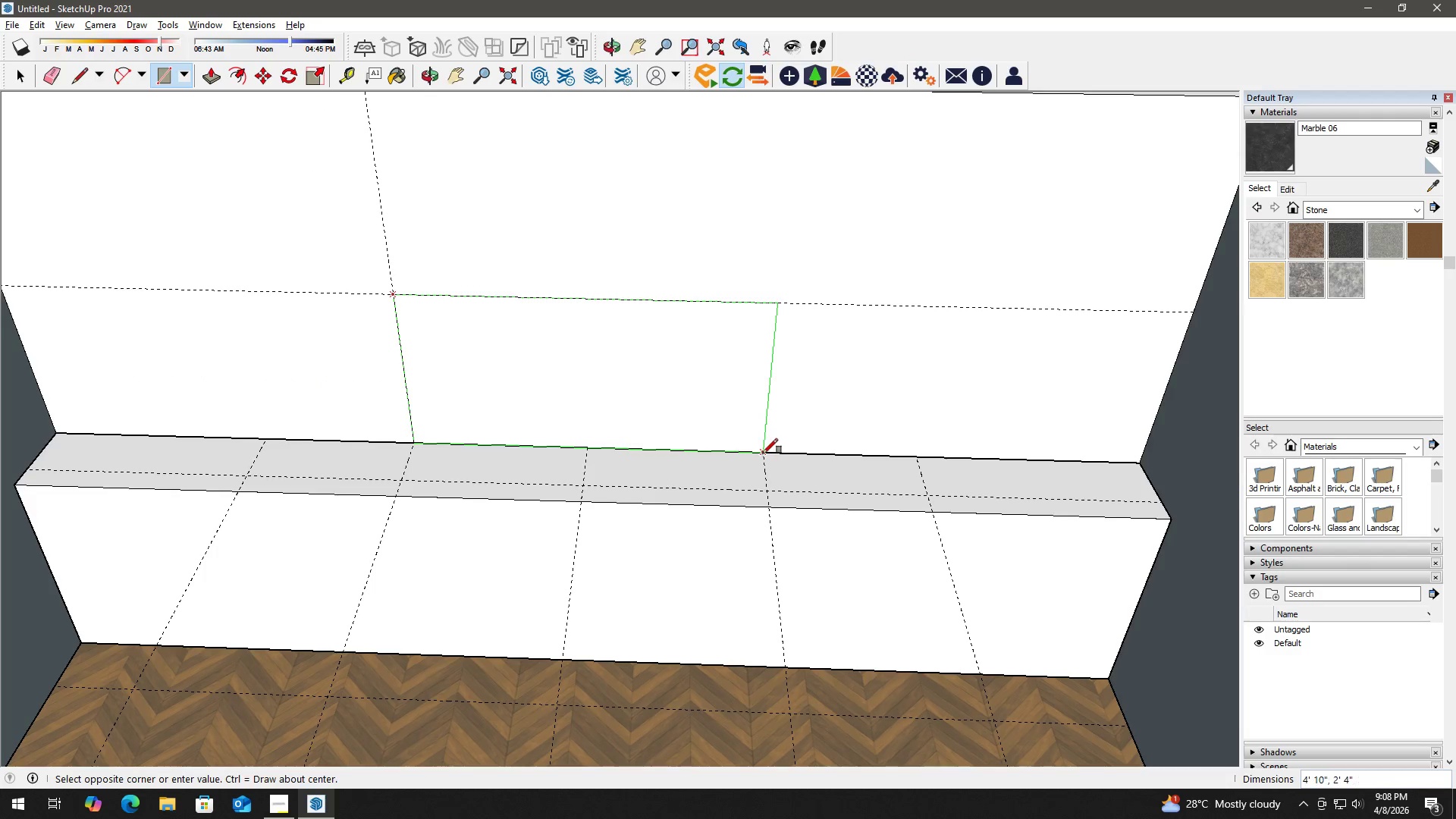 
key(Space)
 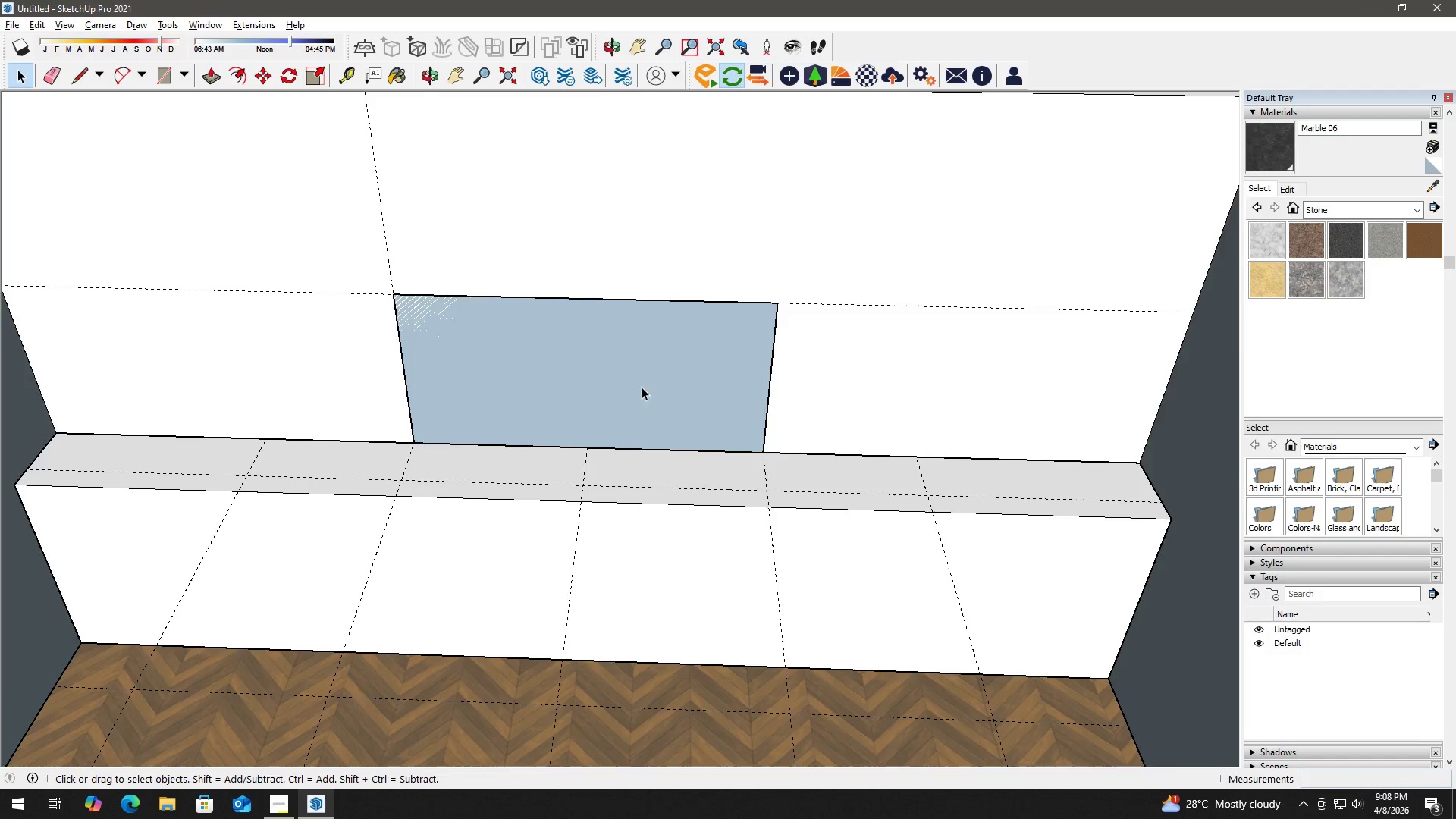 
left_click([656, 368])
 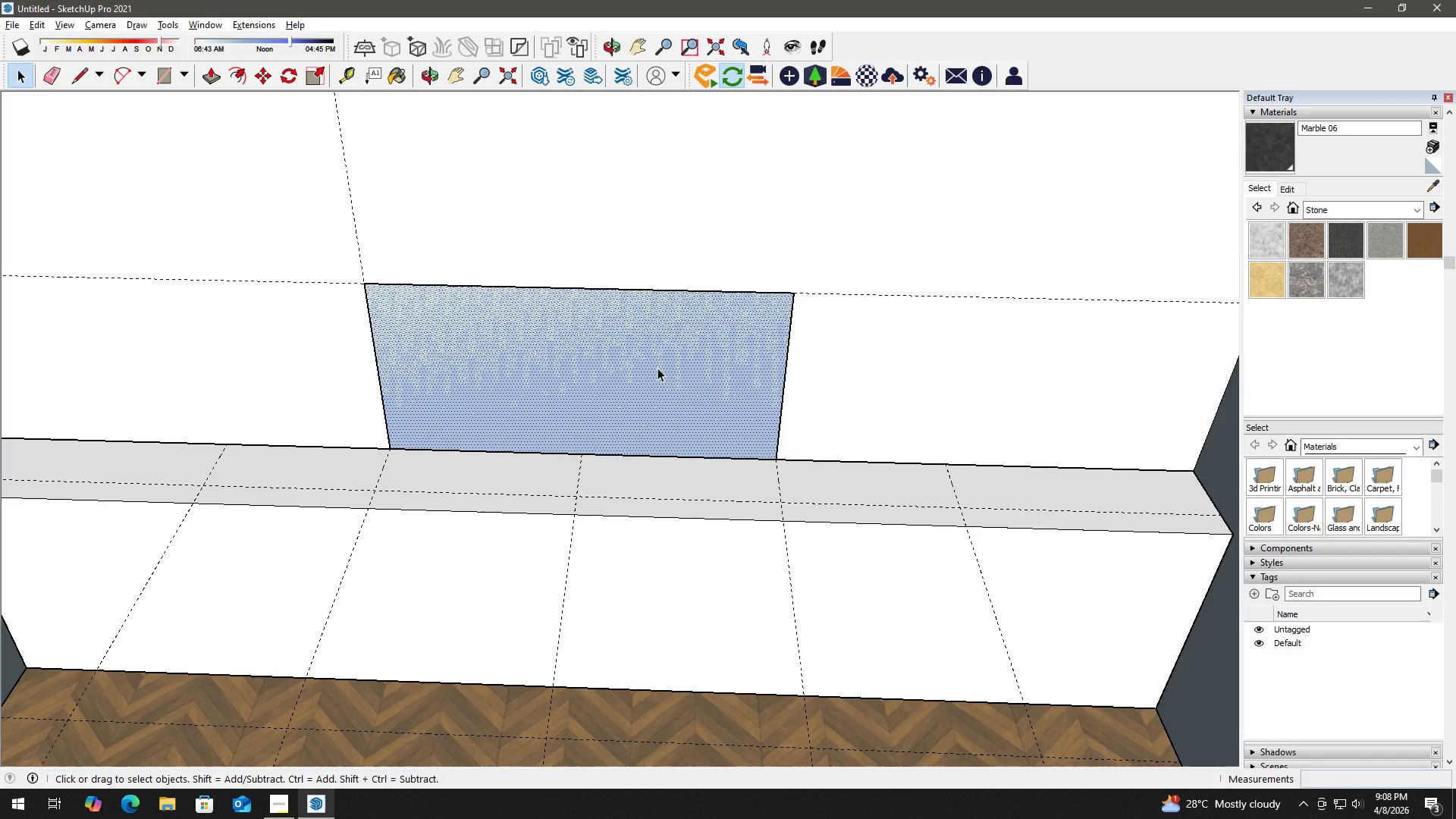 
scroll: coordinate [642, 387], scroll_direction: up, amount: 1.0
 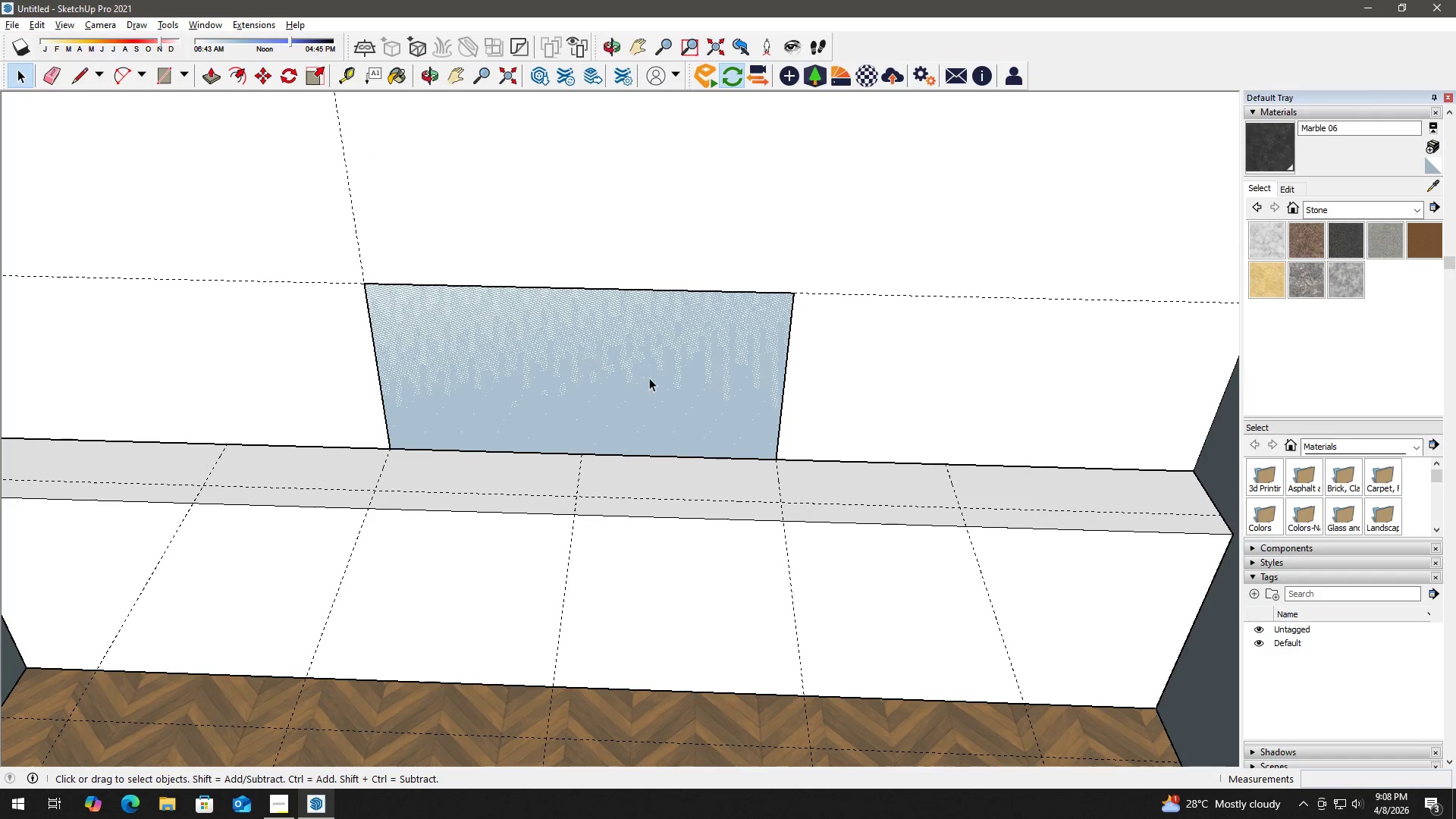 
key(P)
 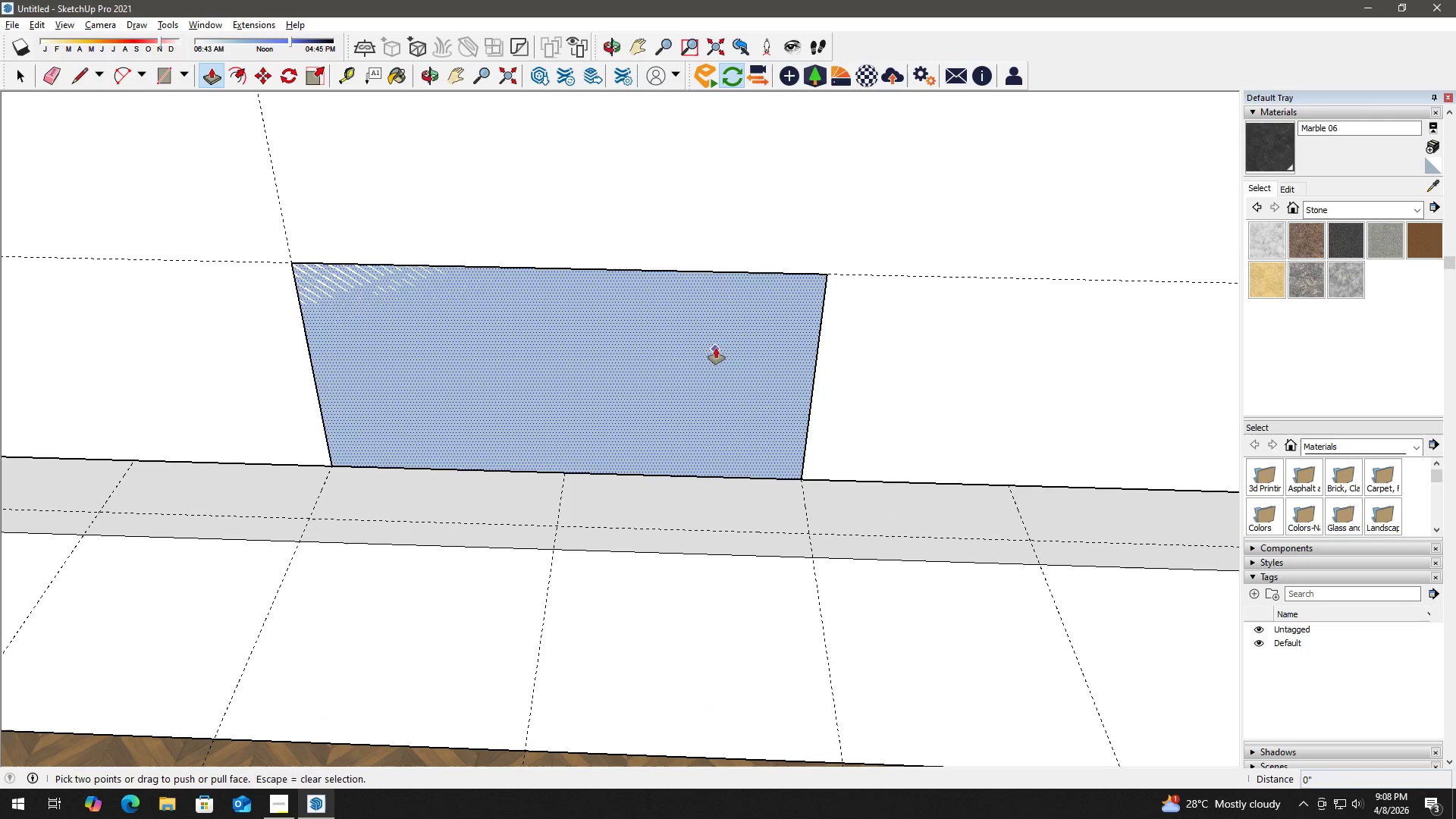 
left_click([716, 348])
 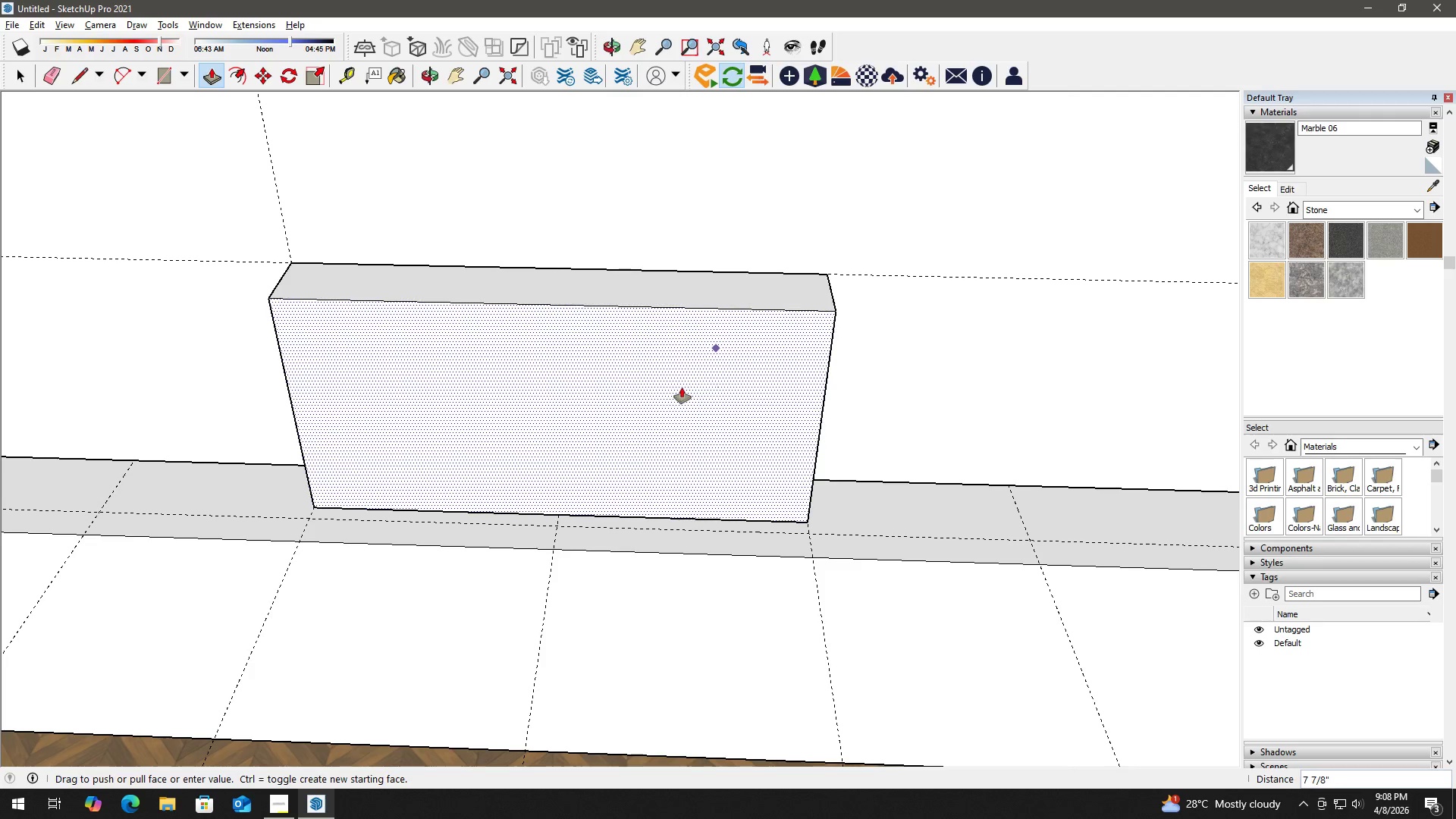 
scroll: coordinate [661, 369], scroll_direction: up, amount: 2.0
 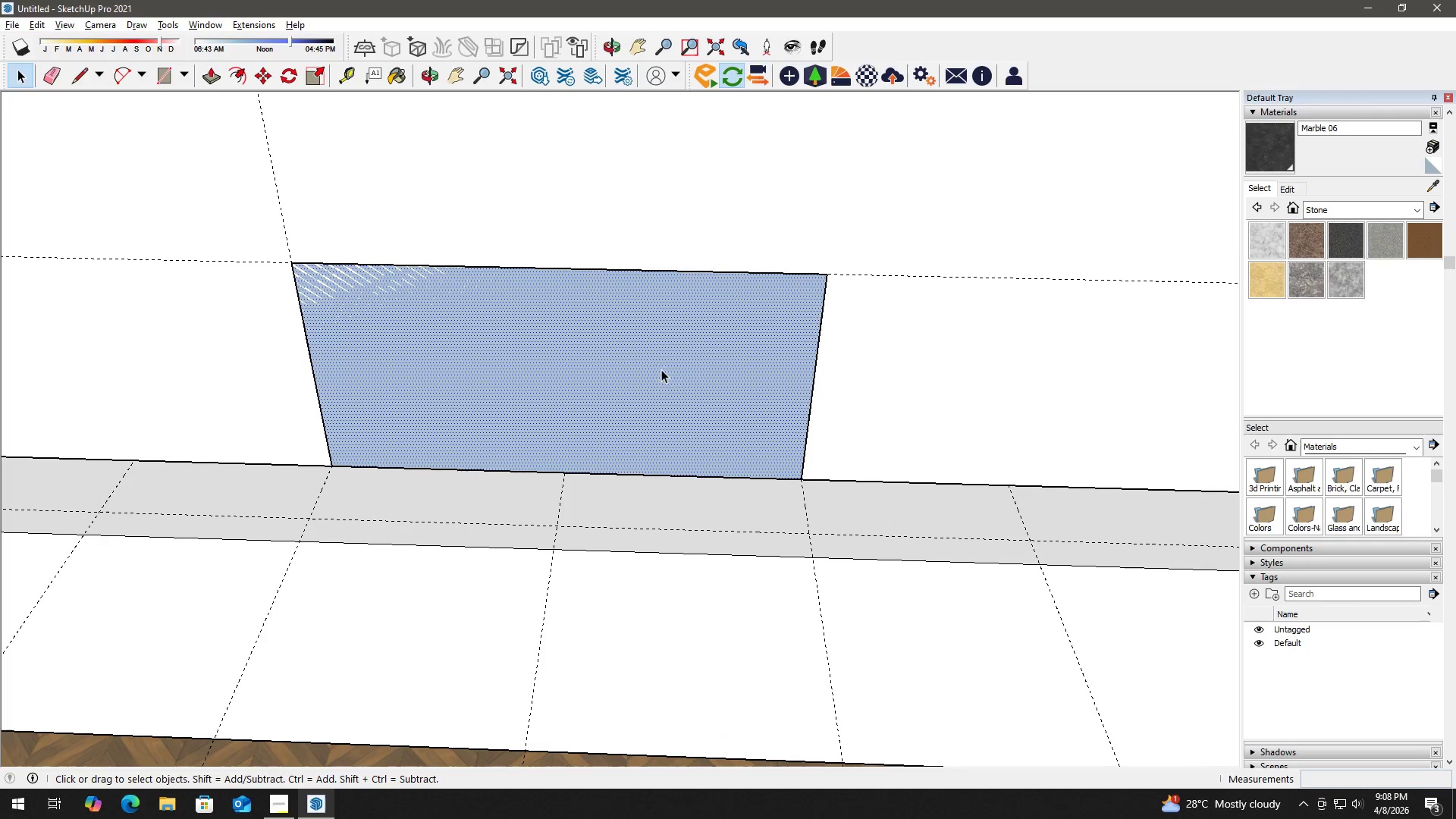 
wait(10.33)
 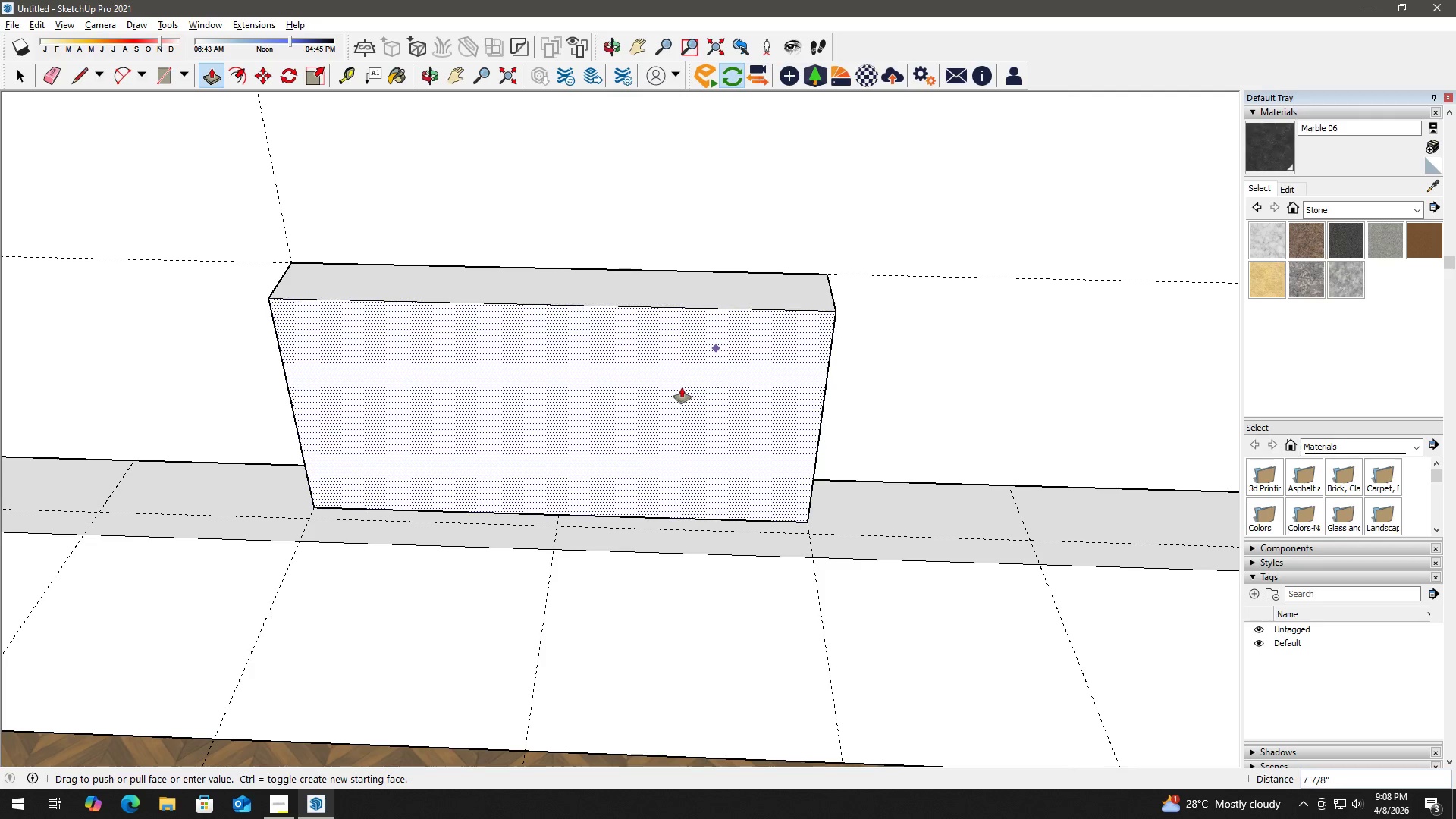 
key(Numpad2)
 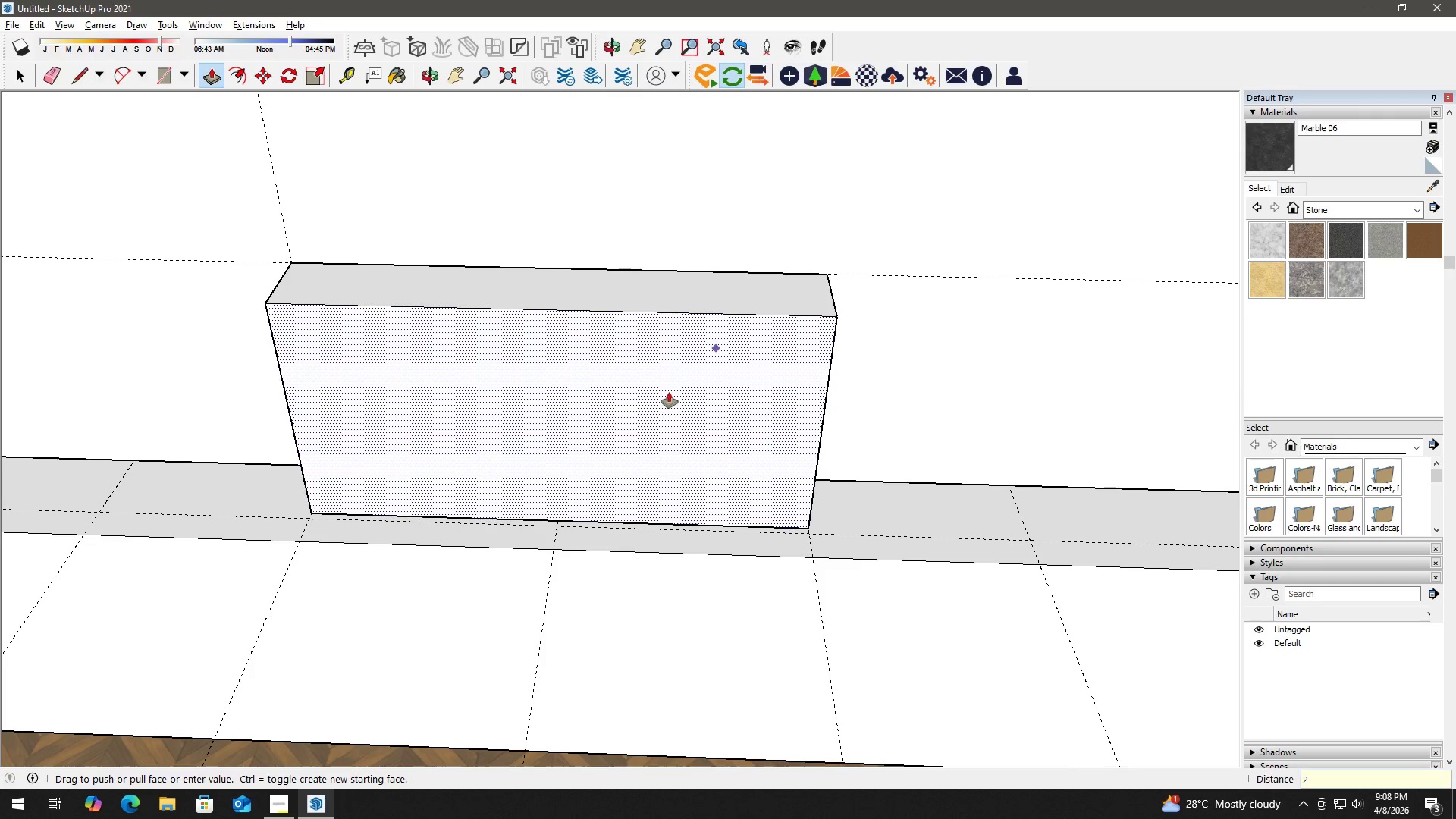 
key(NumpadDecimal)
 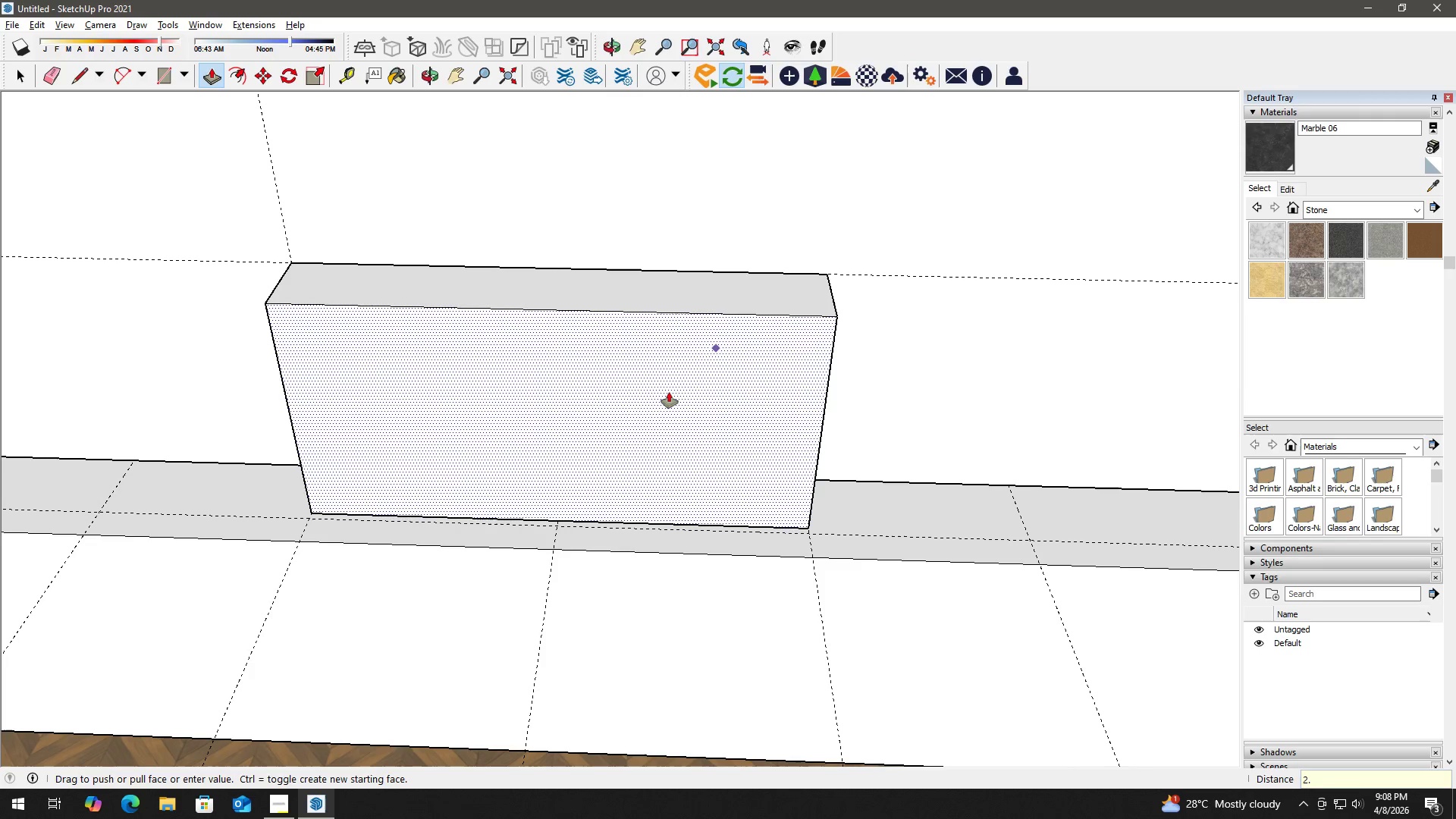 
key(Numpad5)
 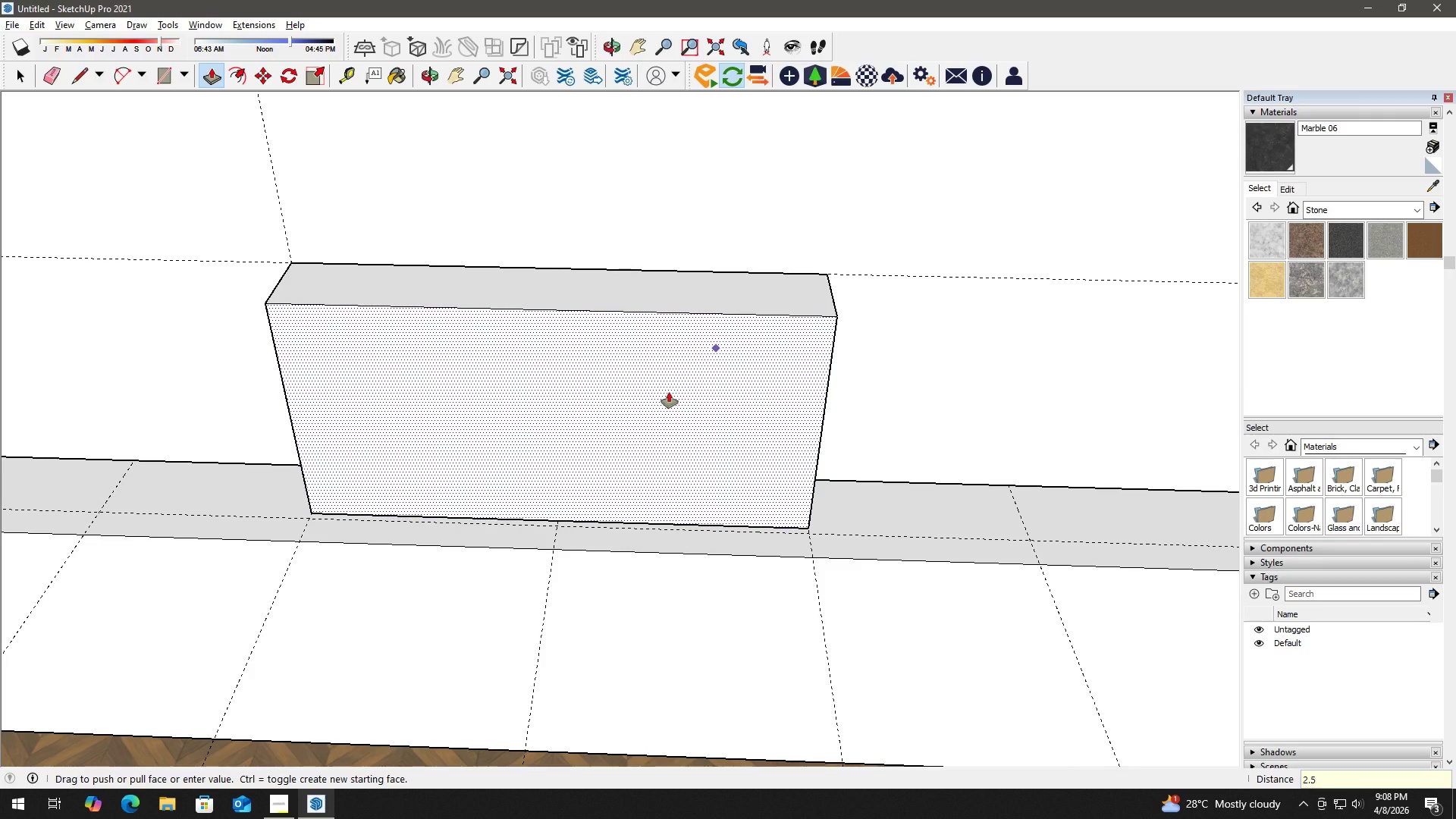 
key(Shift+Quote)
 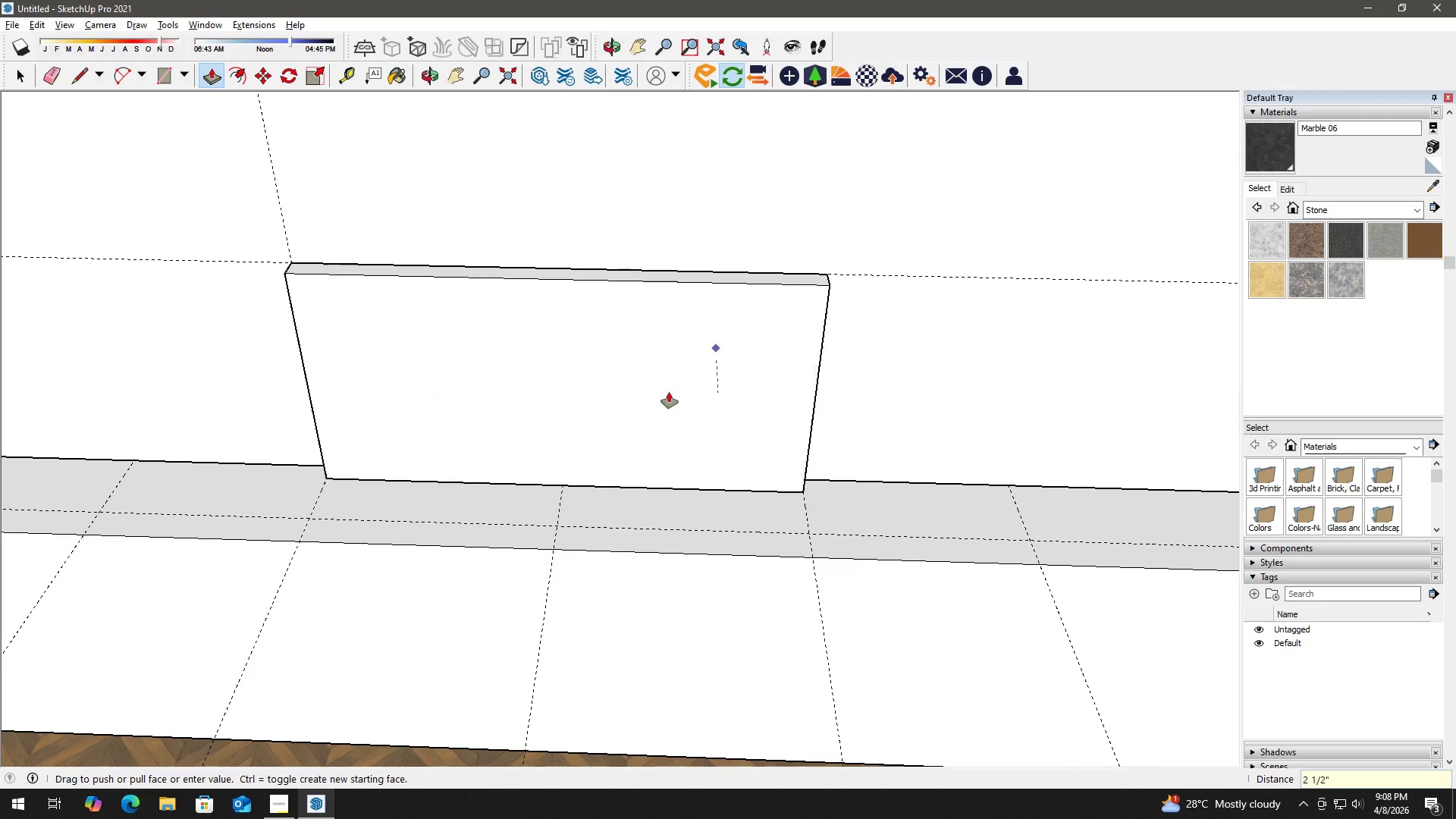 
key(Enter)
 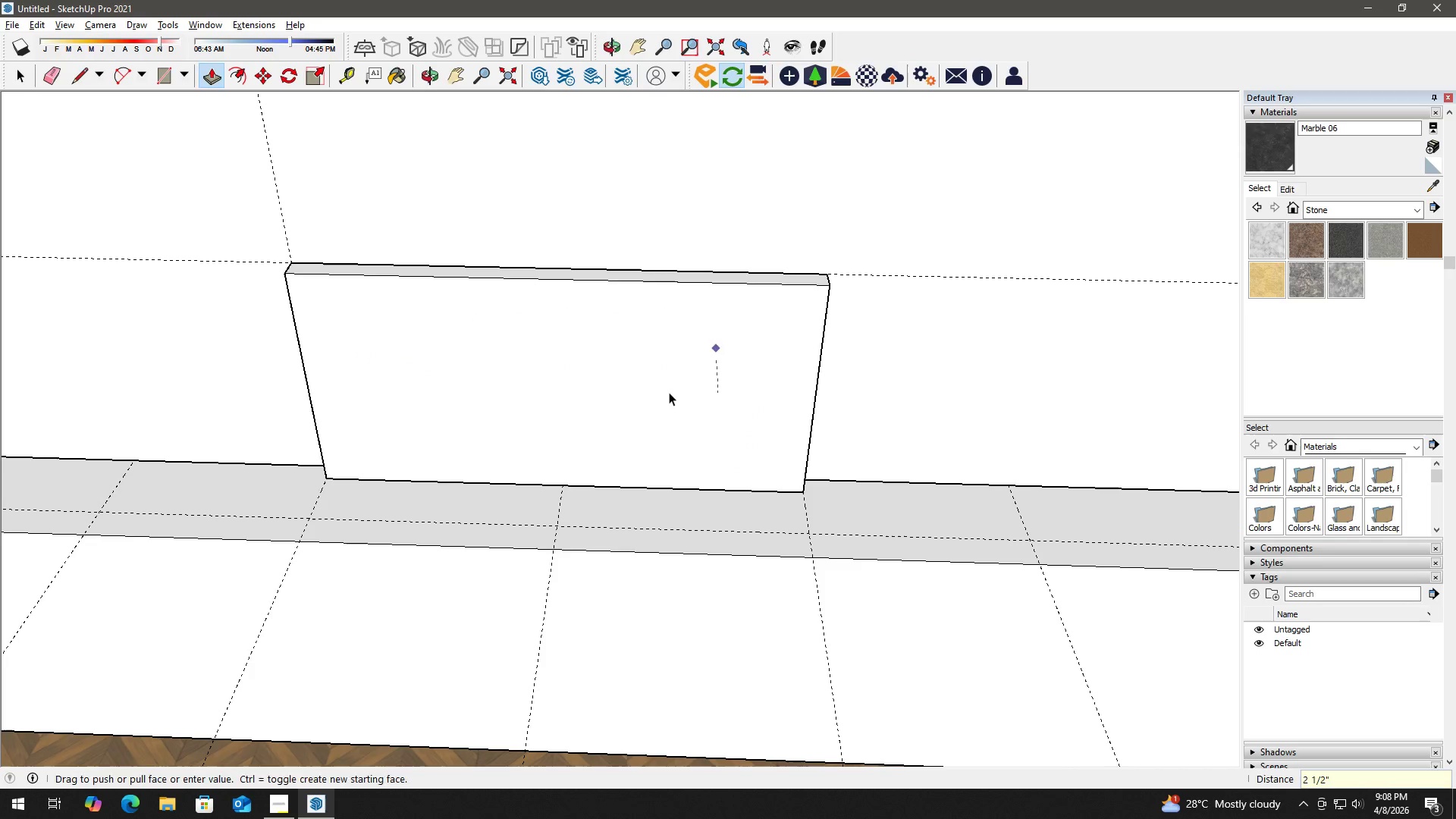 
key(Space)
 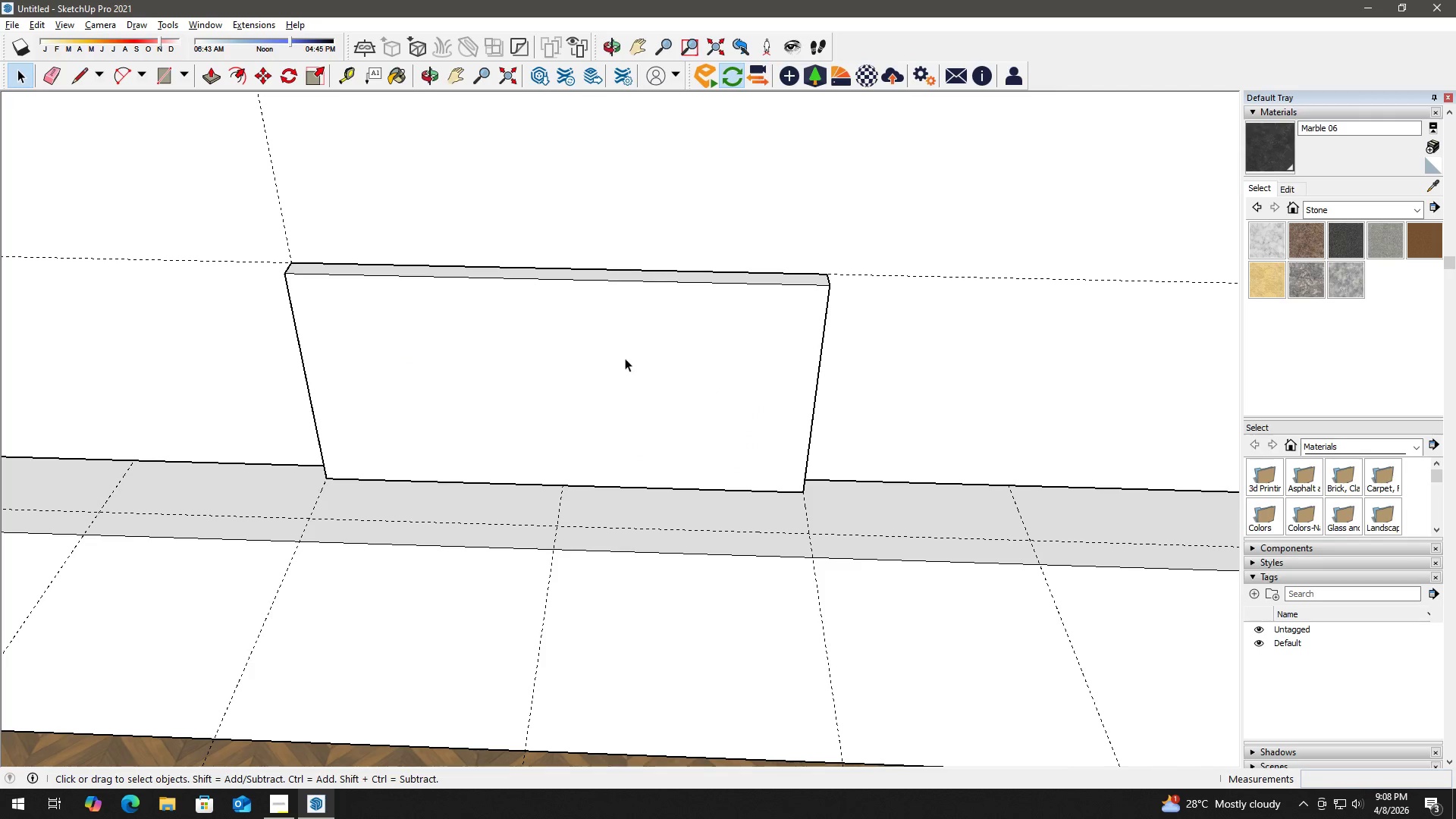 
double_click([625, 358])
 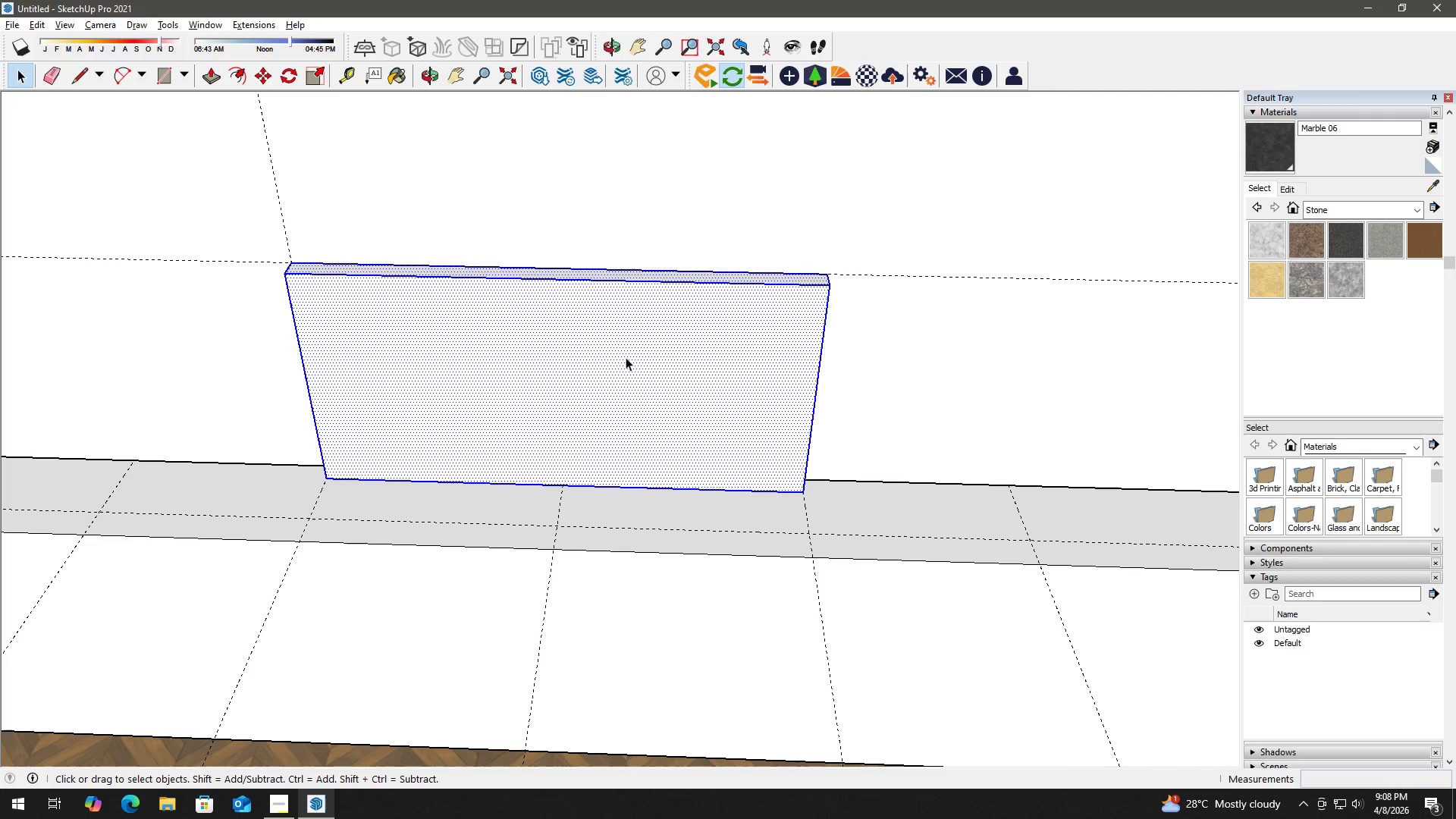 
right_click([626, 357])
 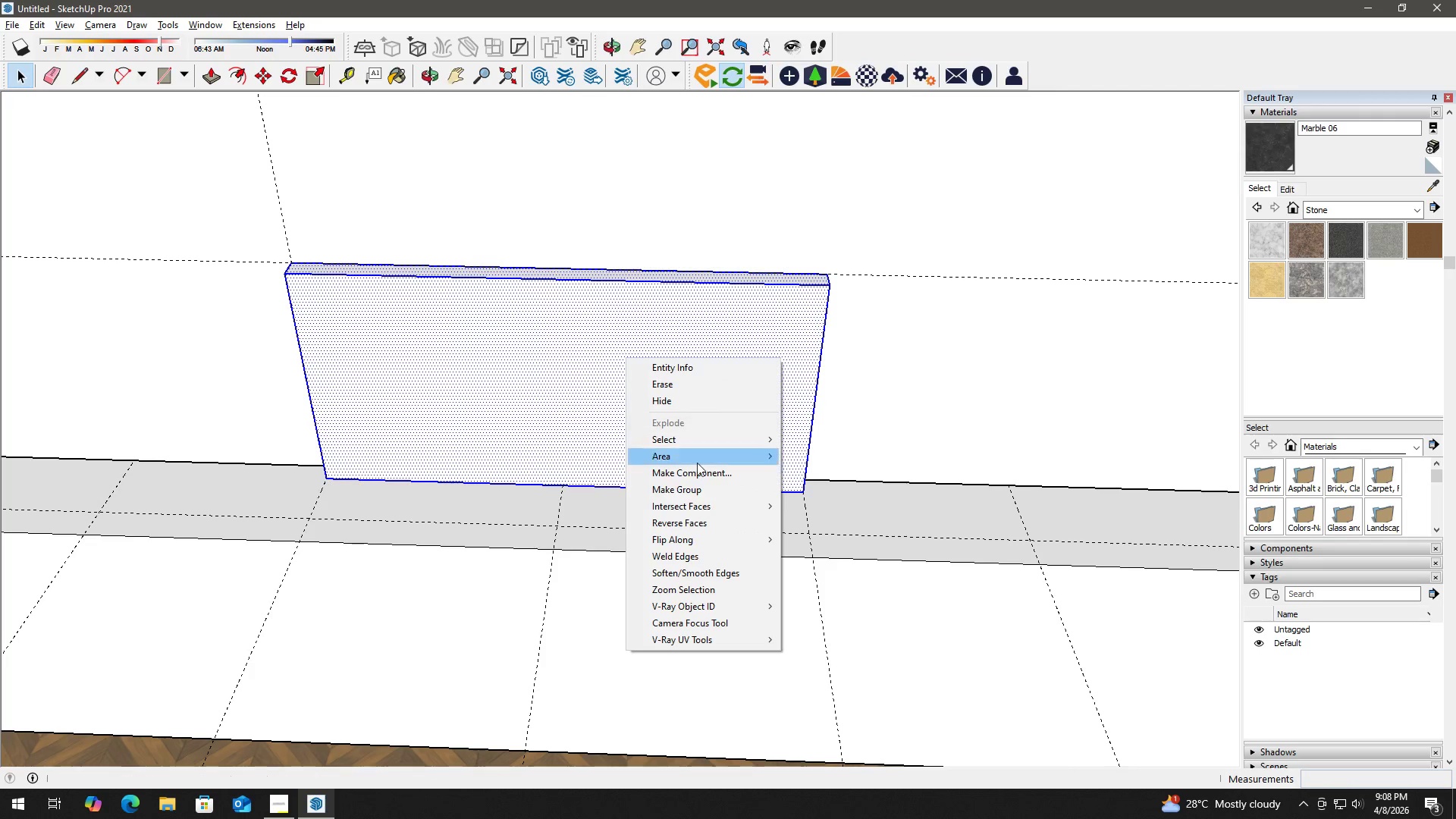 
left_click([699, 469])
 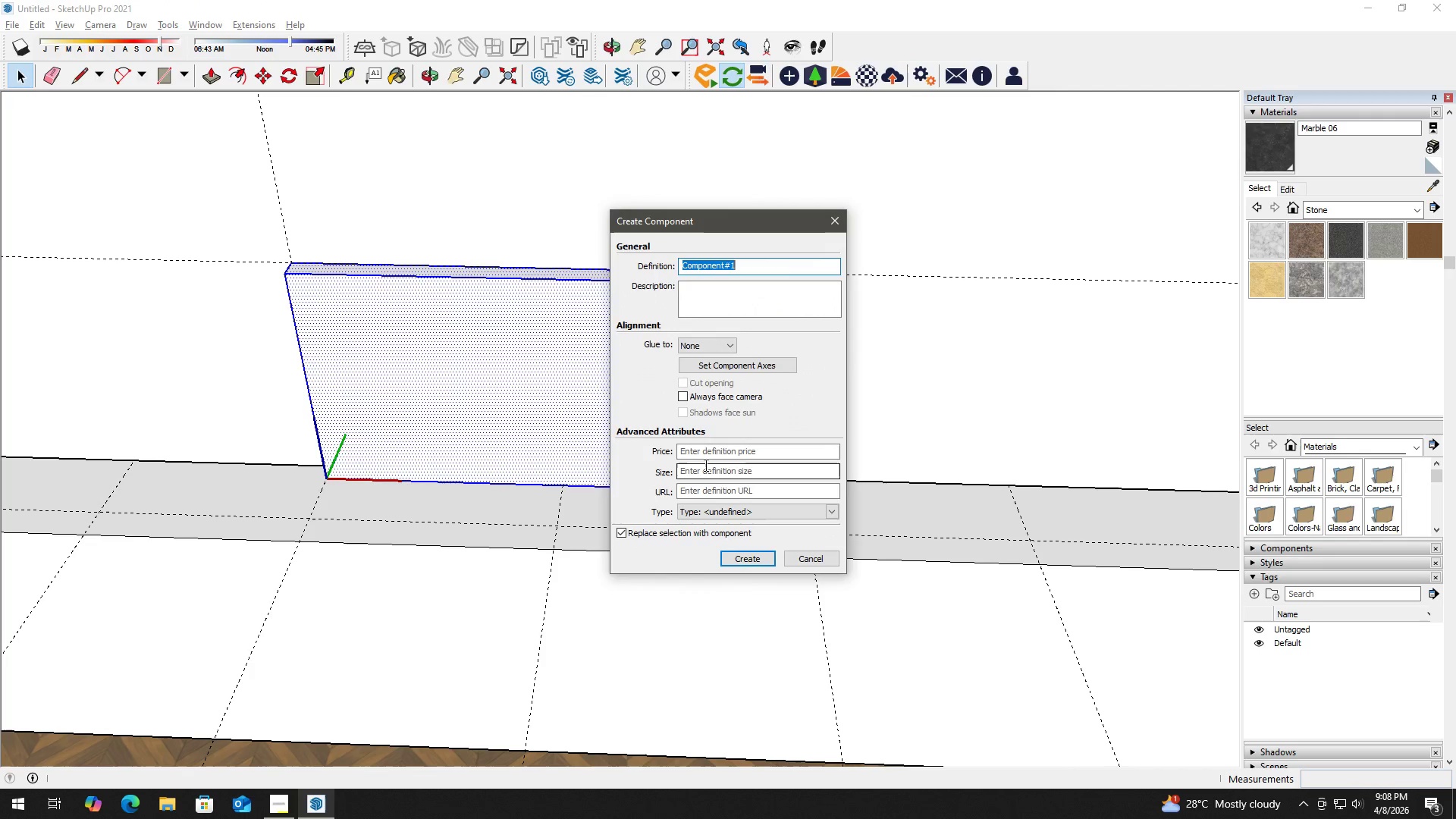 
hold_key(key=ShiftLeft, duration=1.5)
 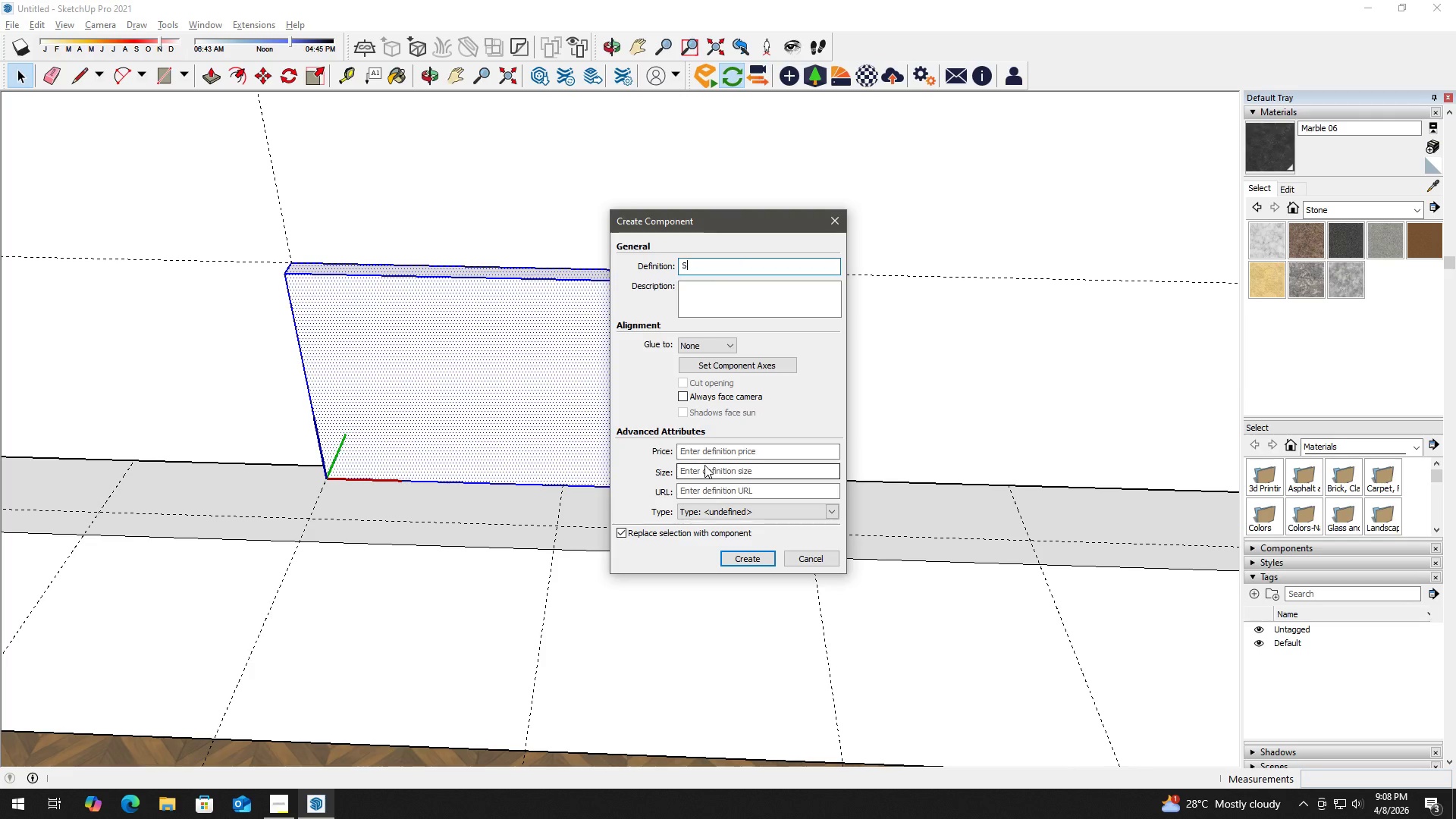 
type(Screen)
 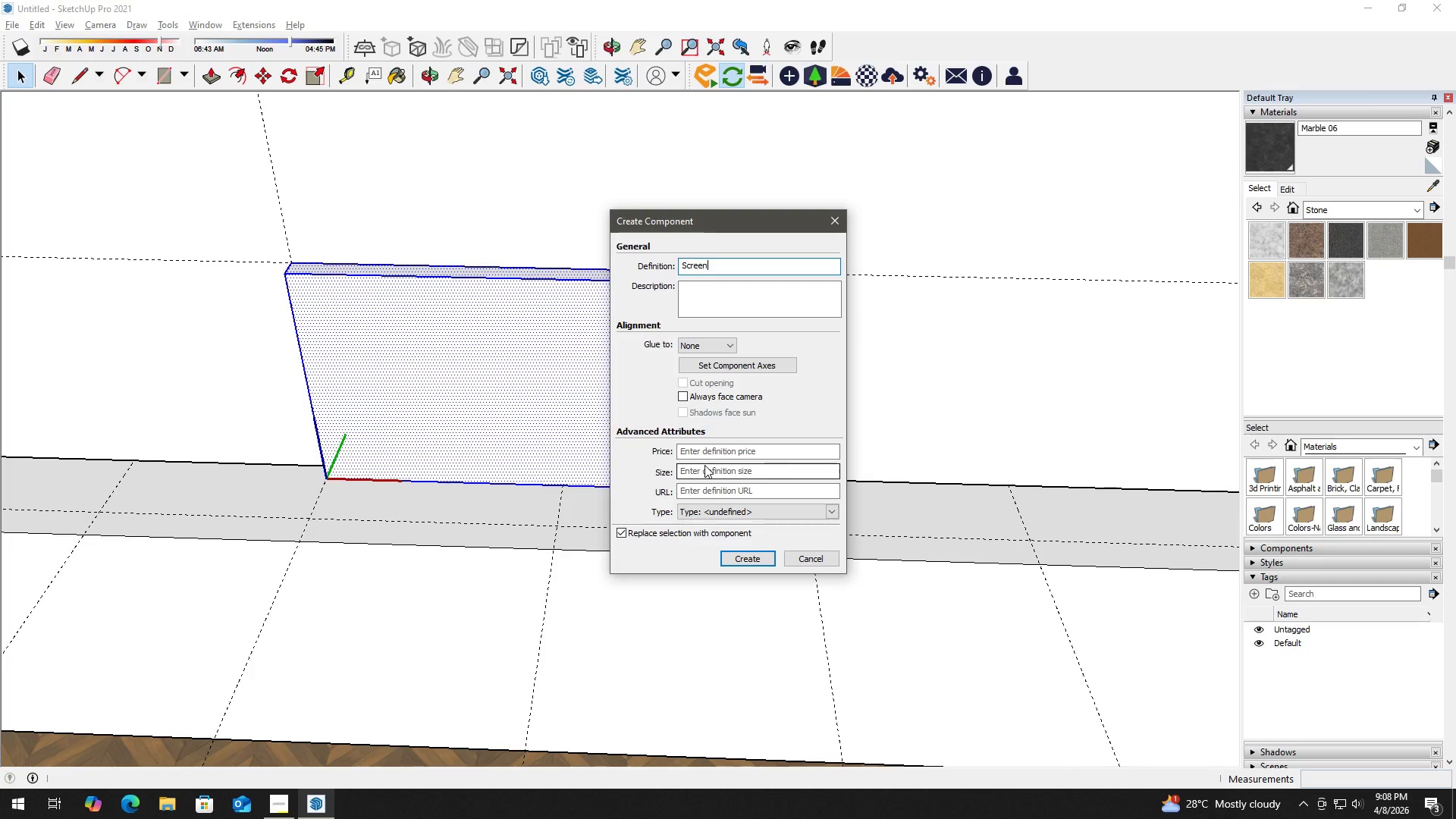 
key(Enter)
 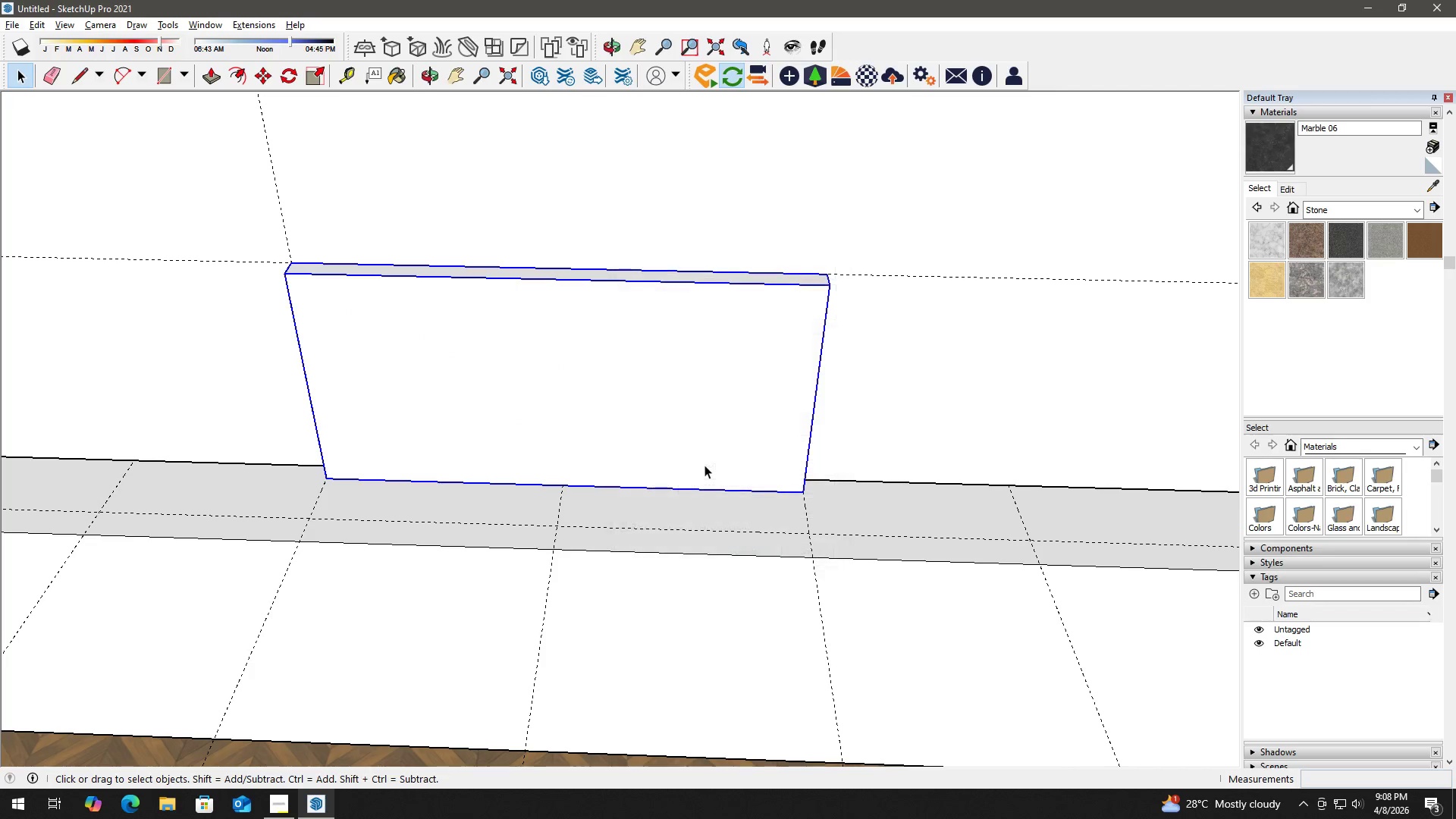 
key(Alt+Tab)
 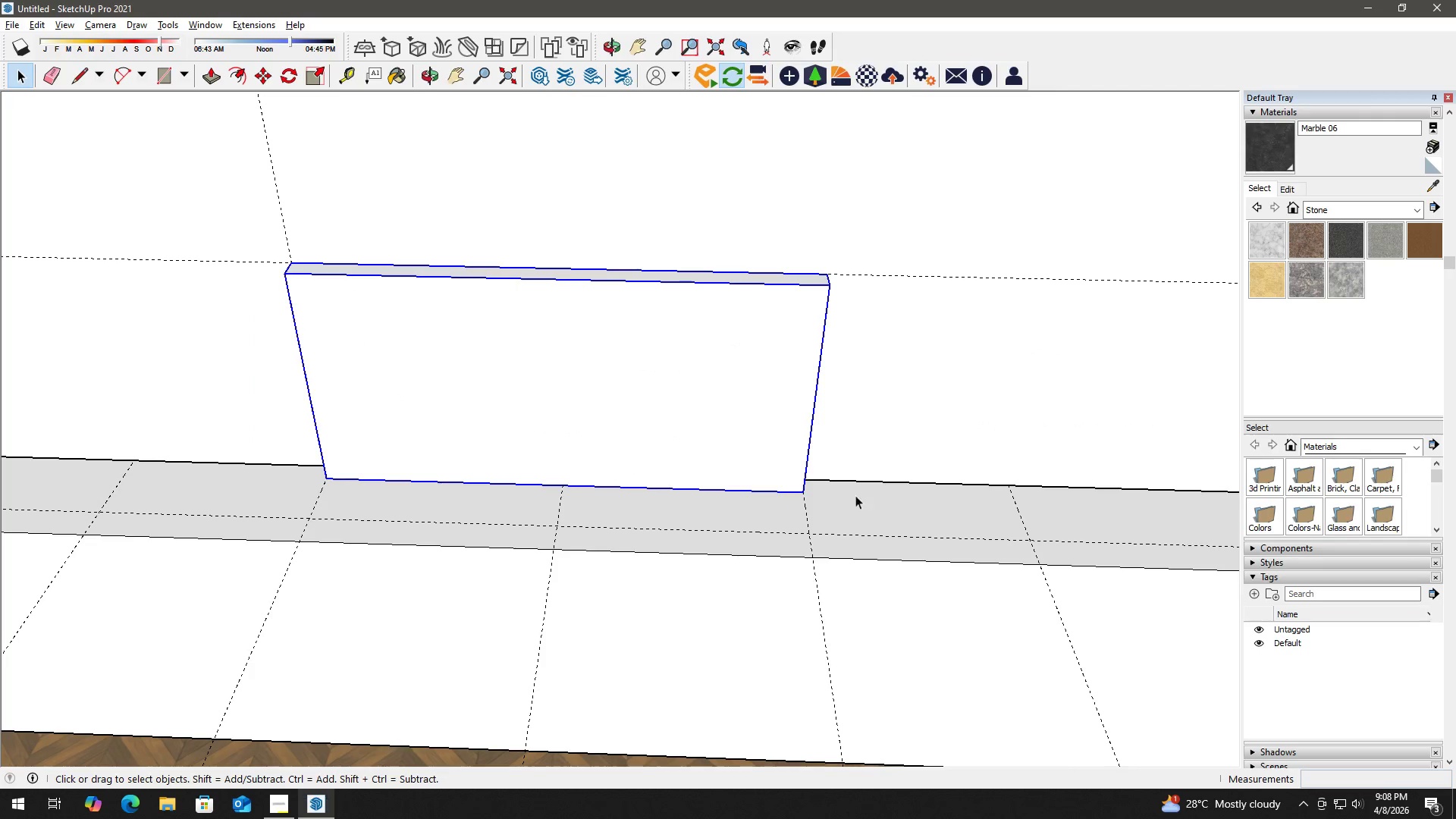 
key(Alt+Tab)
 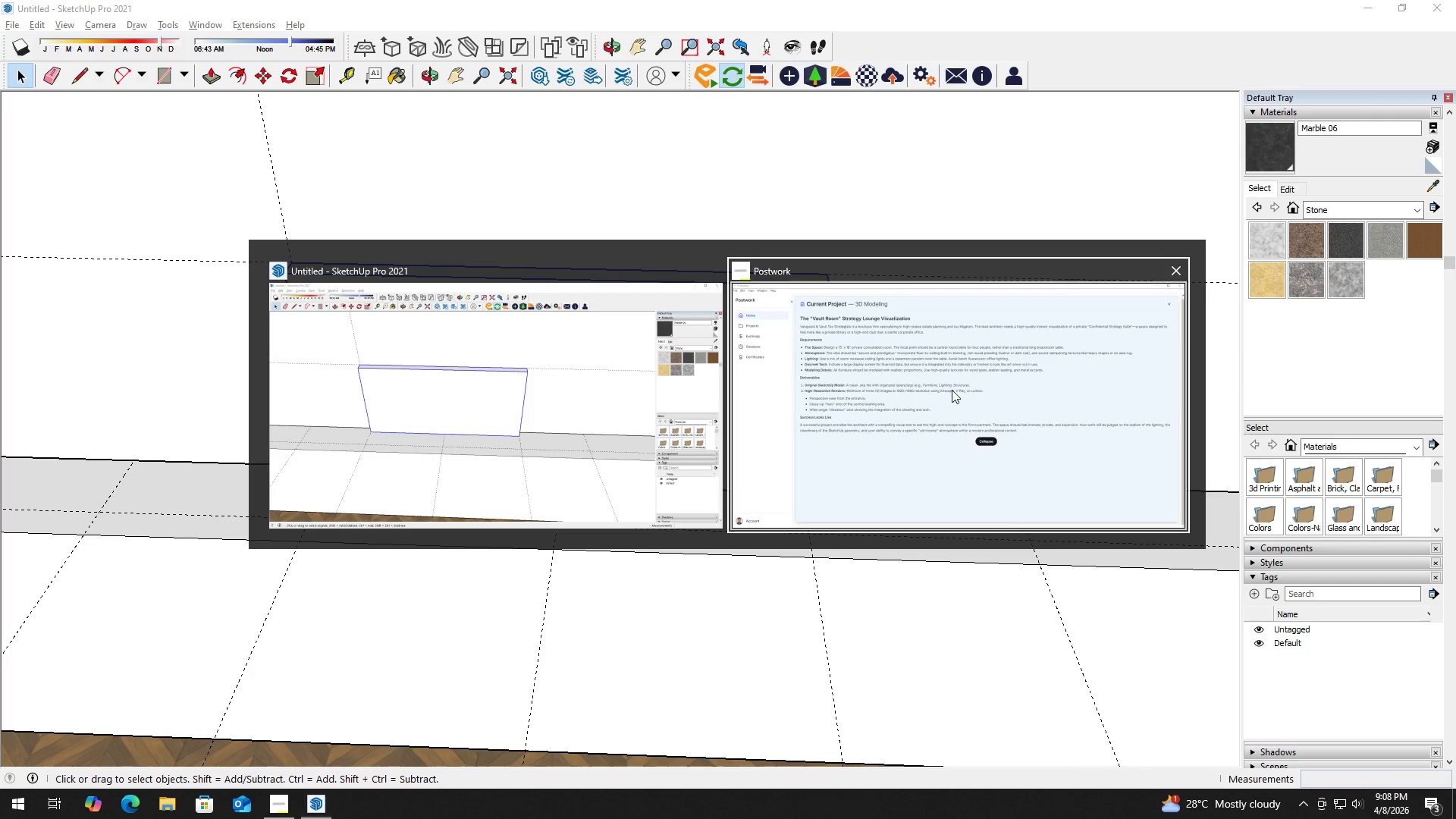 
left_click([952, 389])